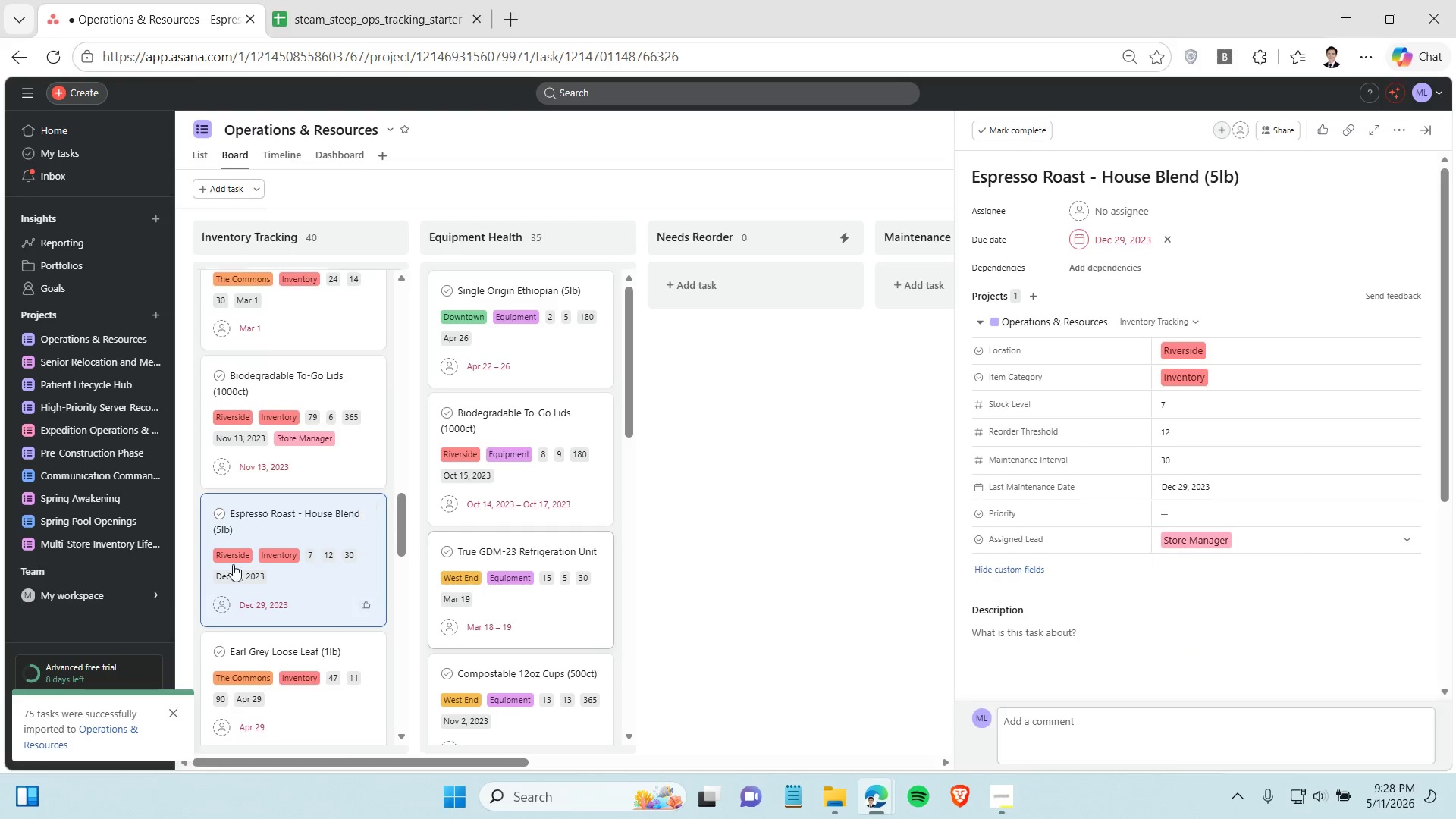 
scroll: coordinate [246, 557], scroll_direction: down, amount: 3.0
 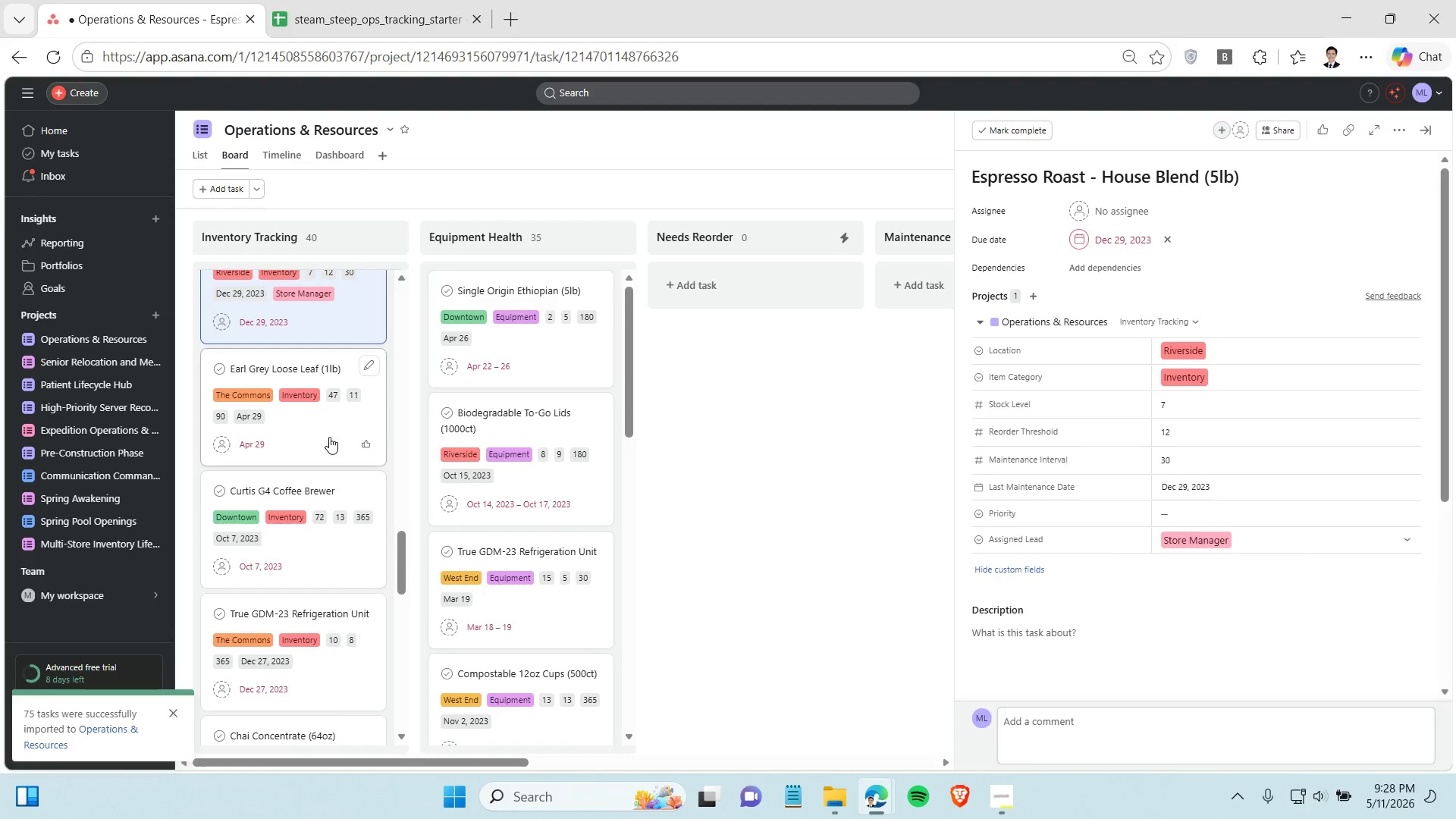 
left_click([329, 435])
 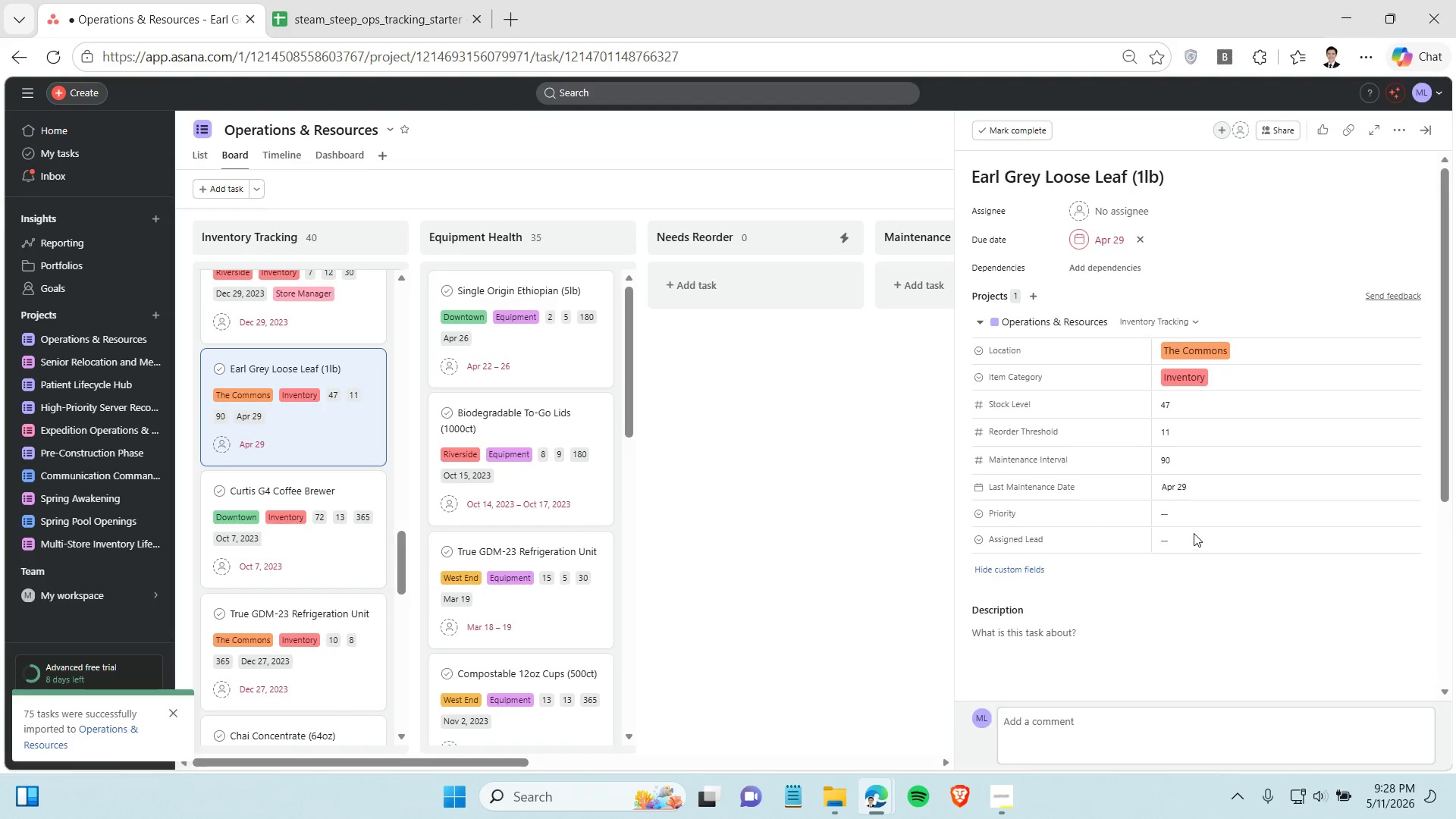 
left_click([1197, 537])
 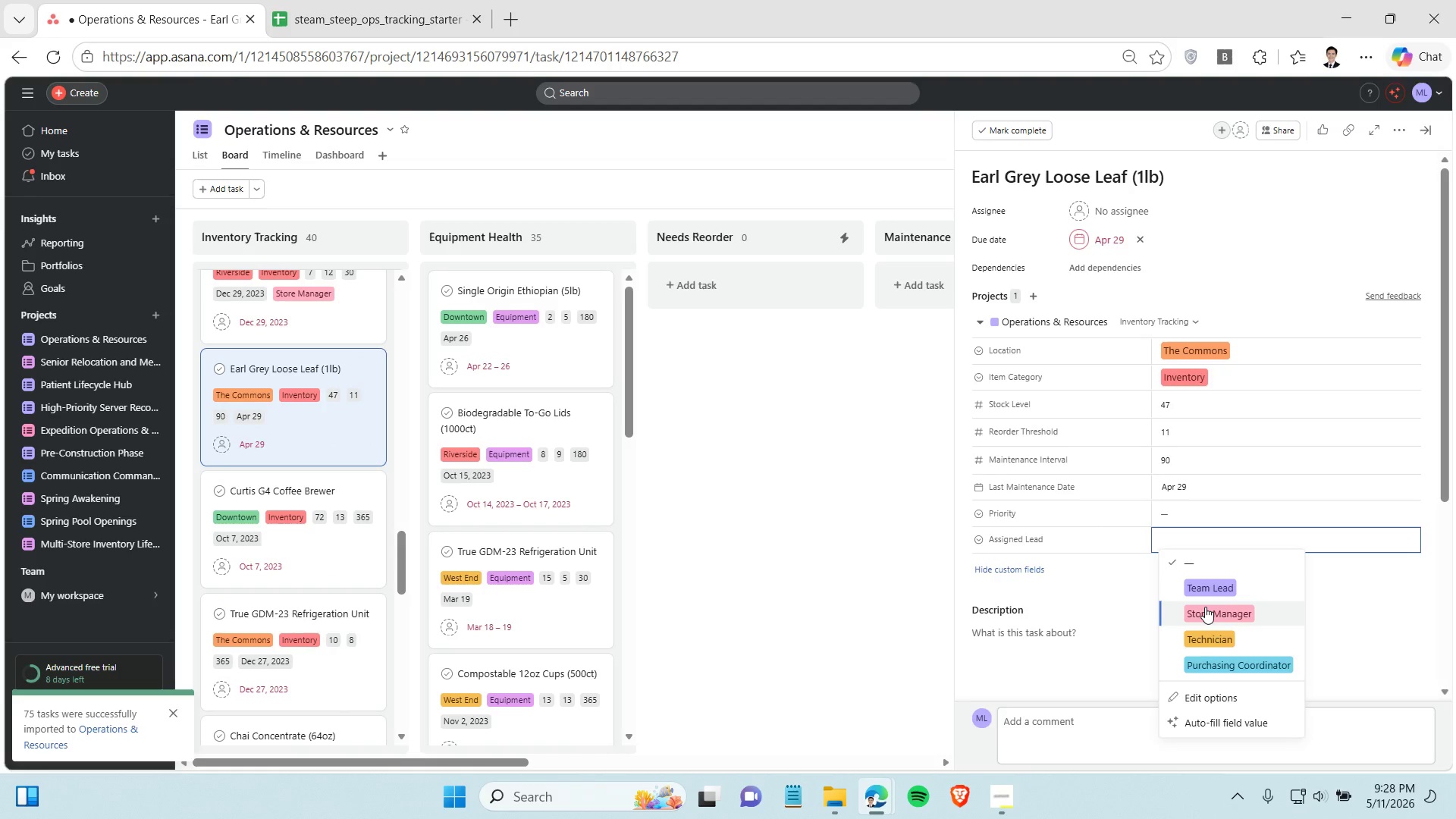 
left_click([1205, 607])
 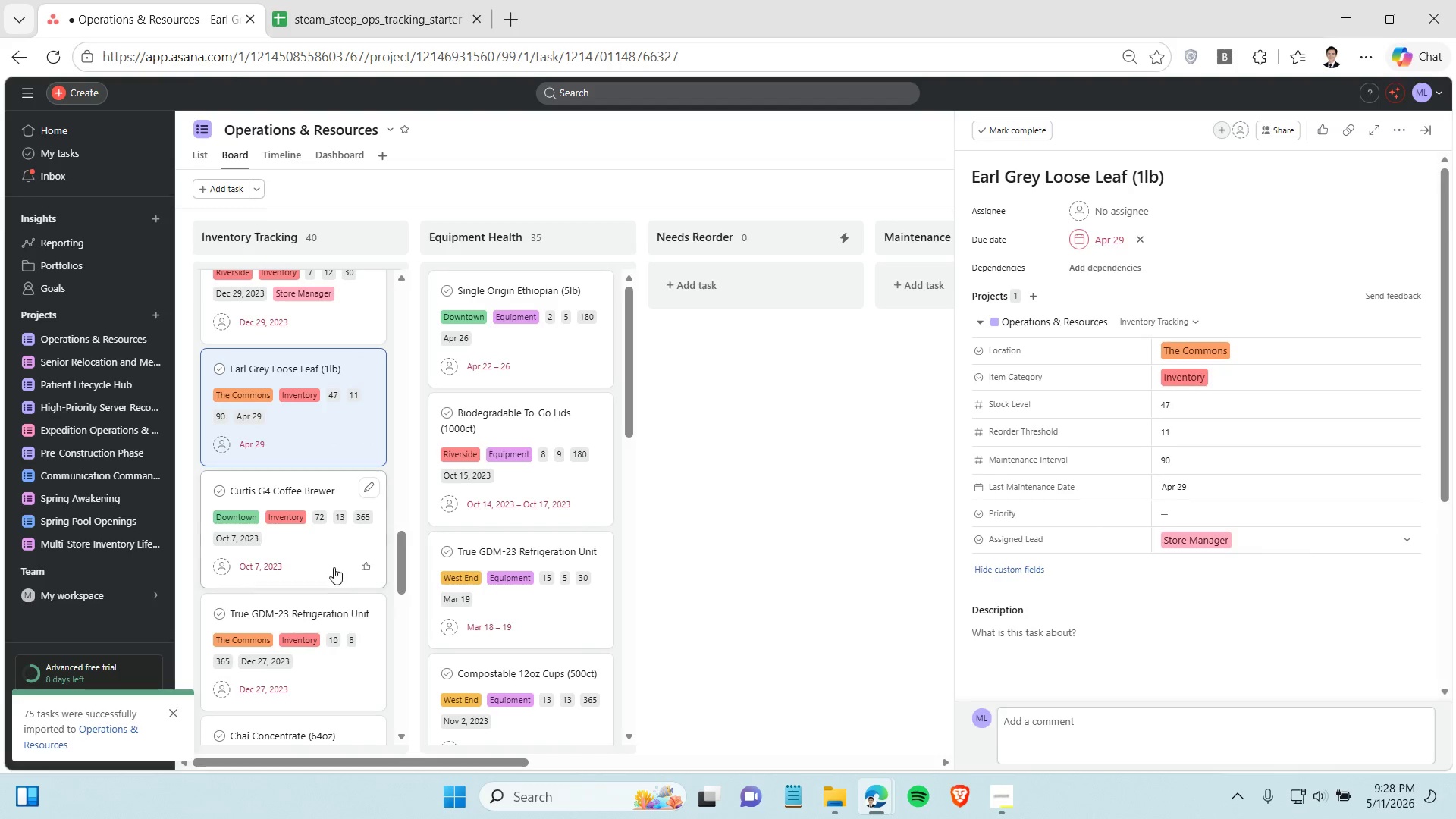 
left_click([334, 567])
 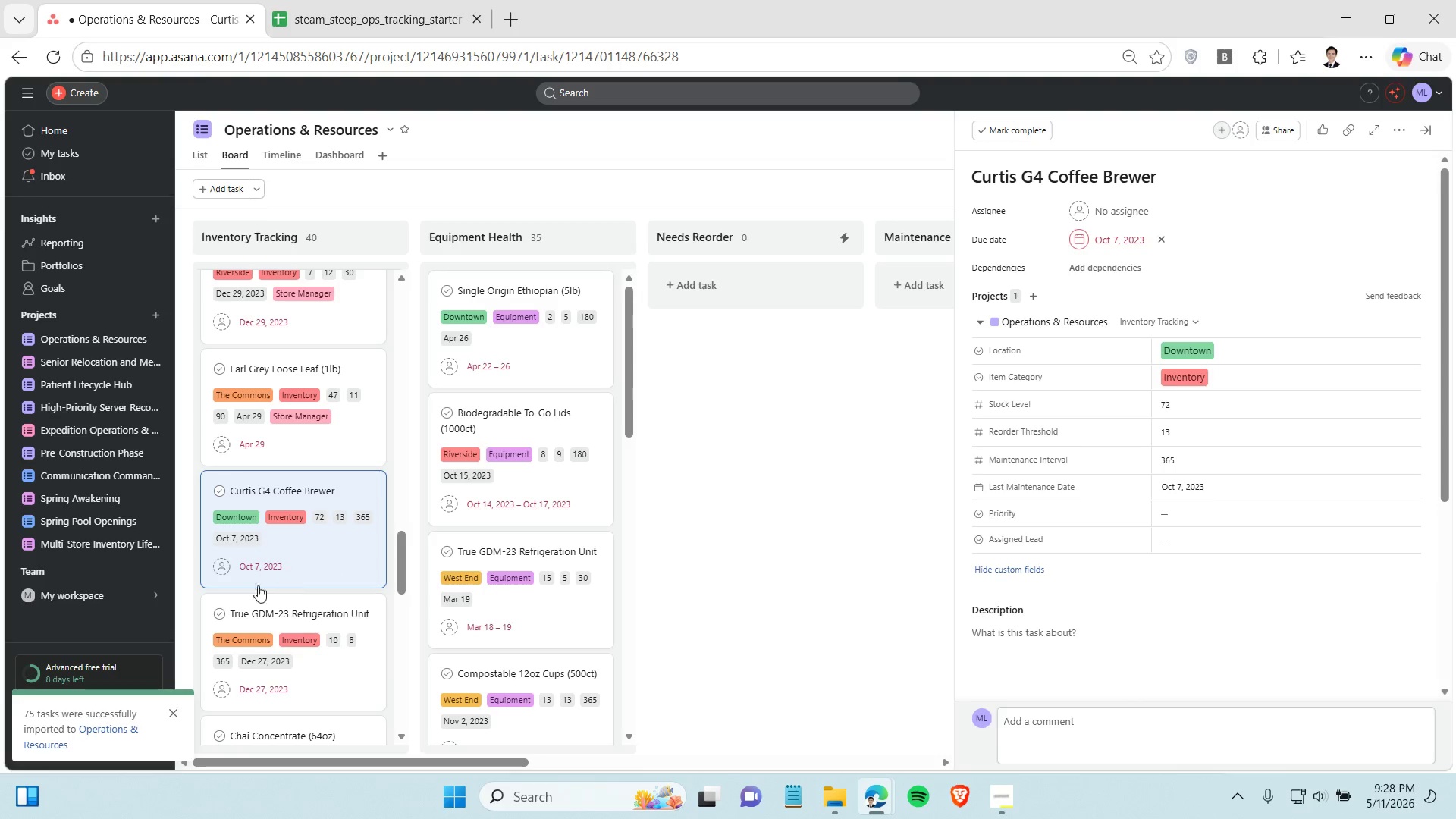 
wait(6.08)
 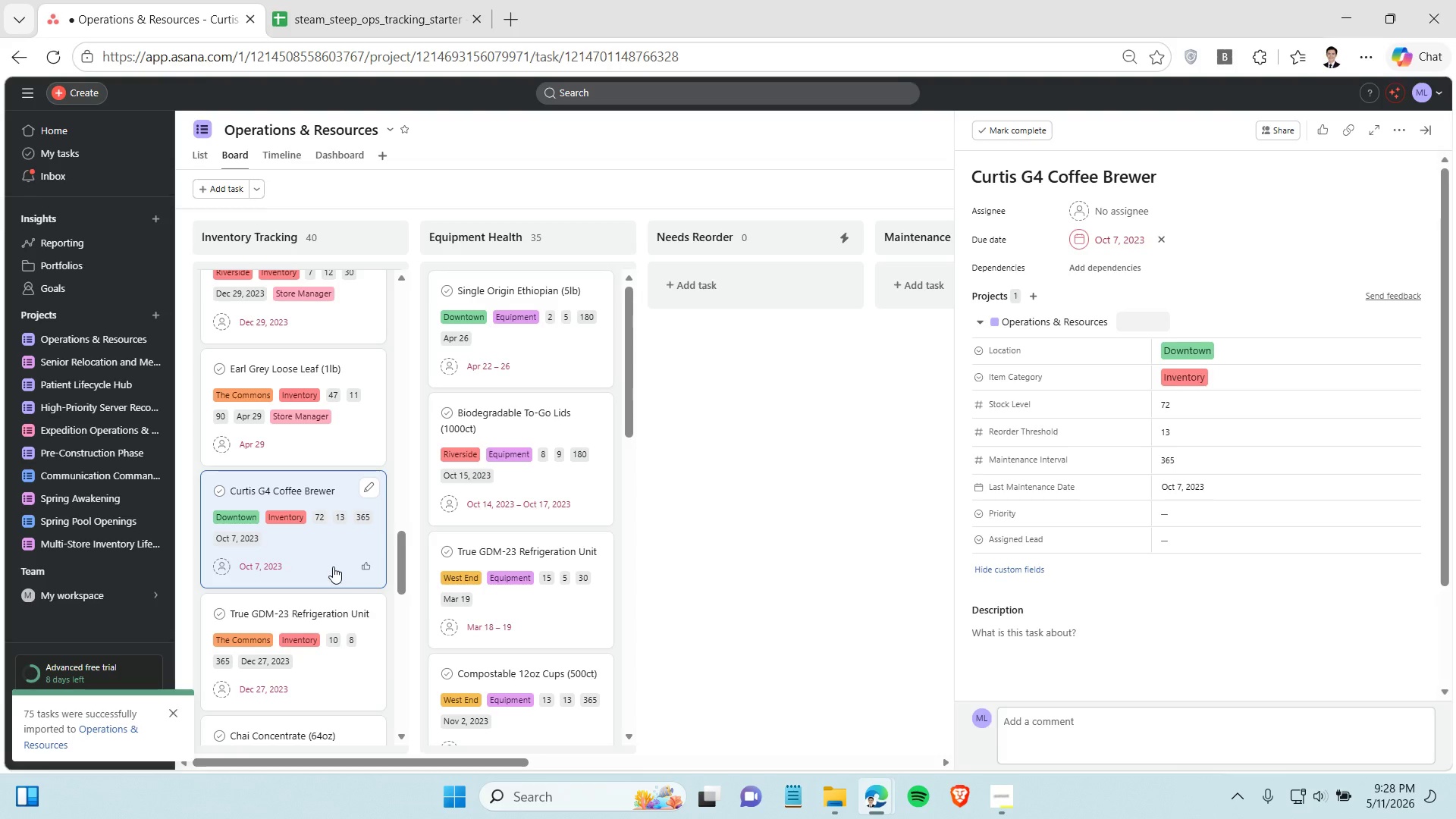 
left_click([1251, 550])
 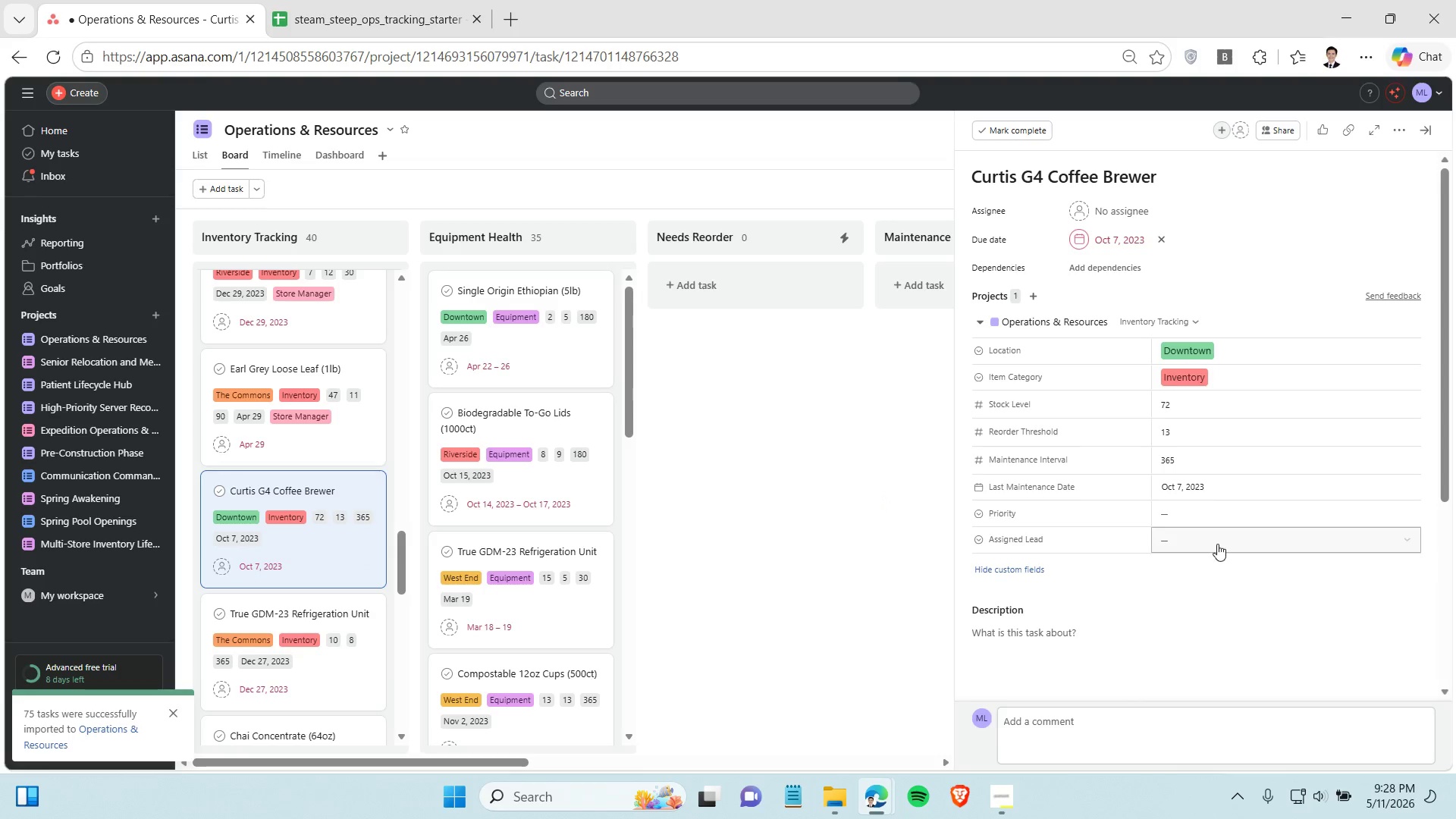 
left_click([1217, 543])
 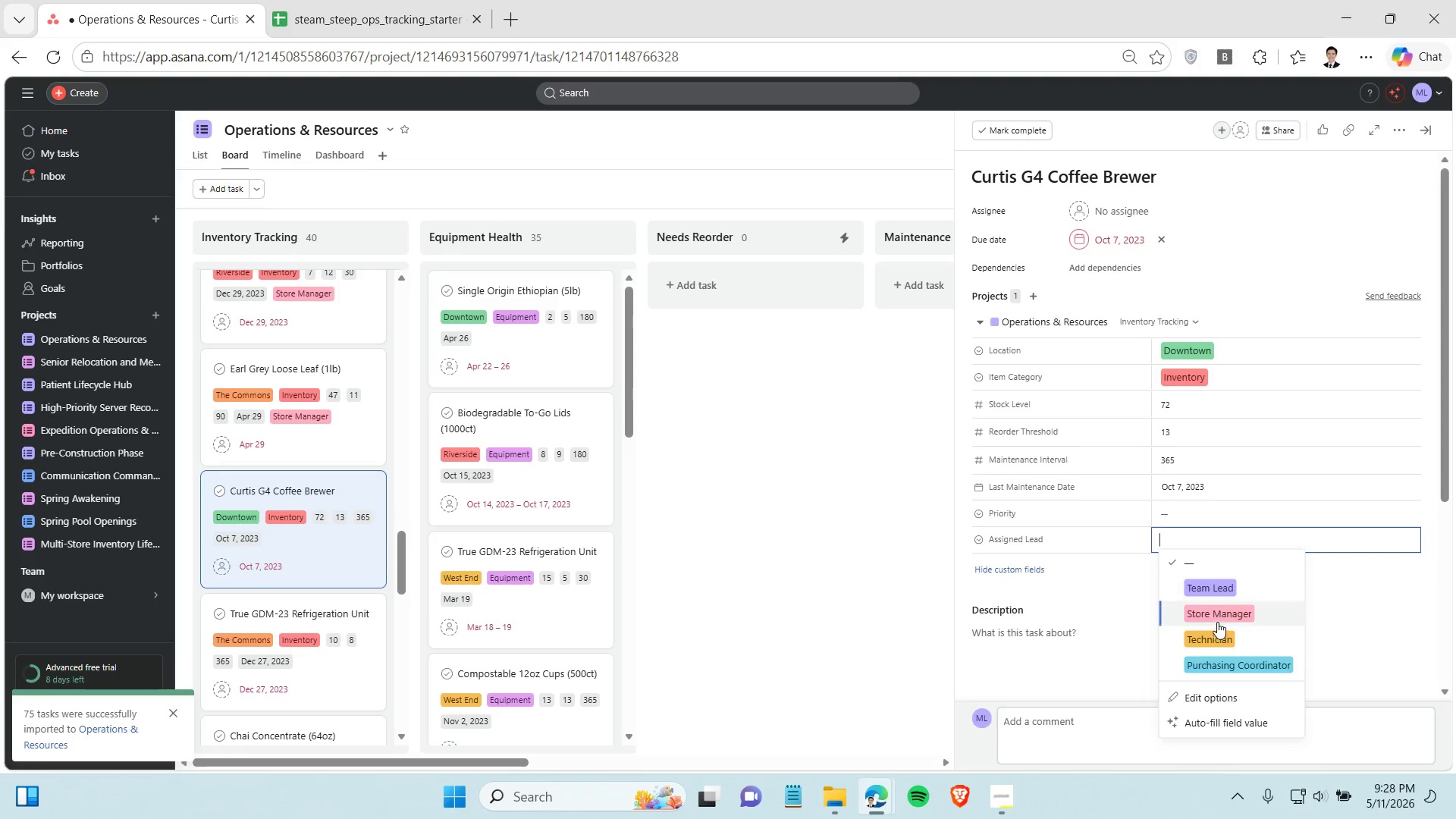 
left_click([1215, 612])
 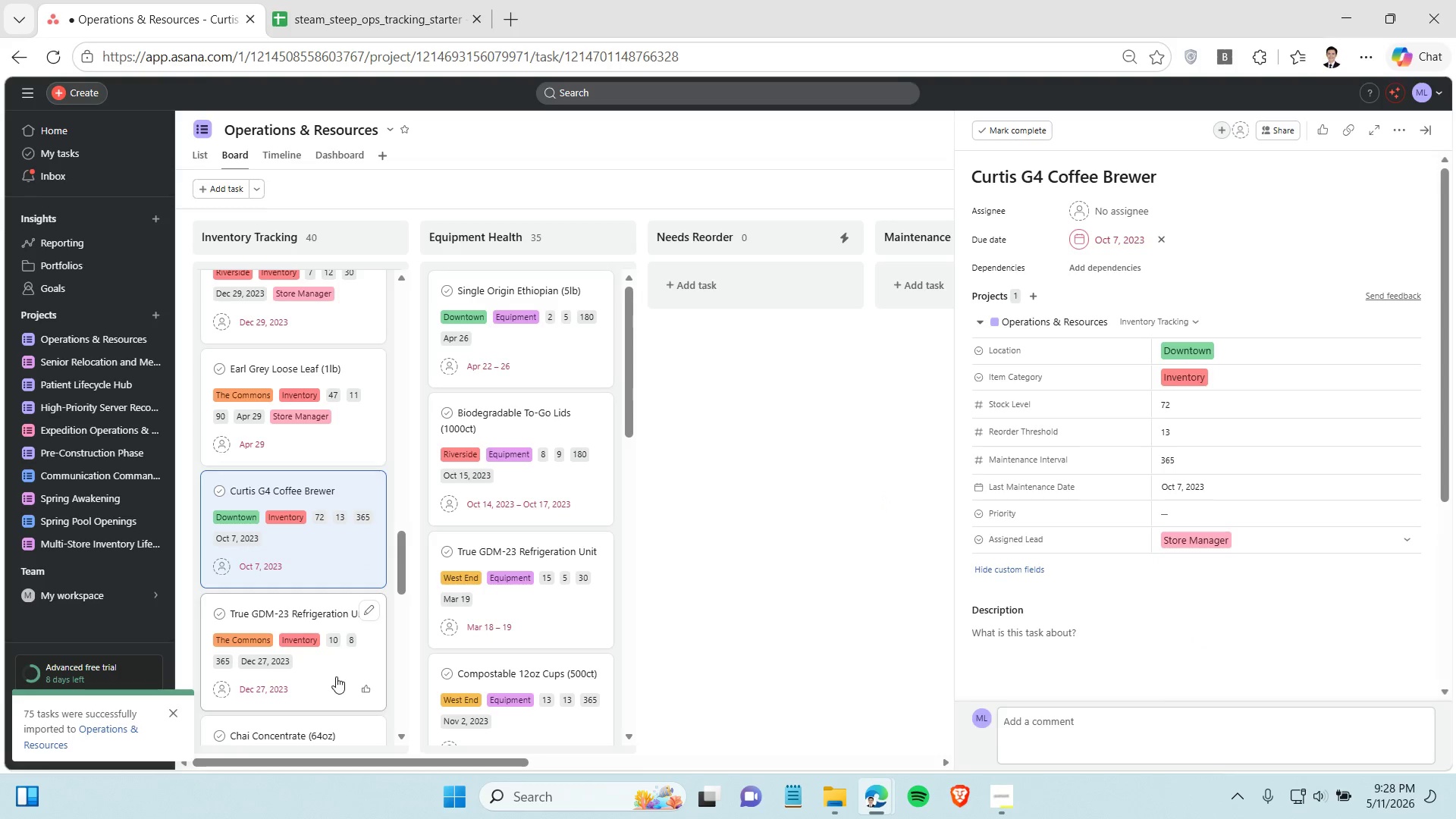 
left_click([333, 681])
 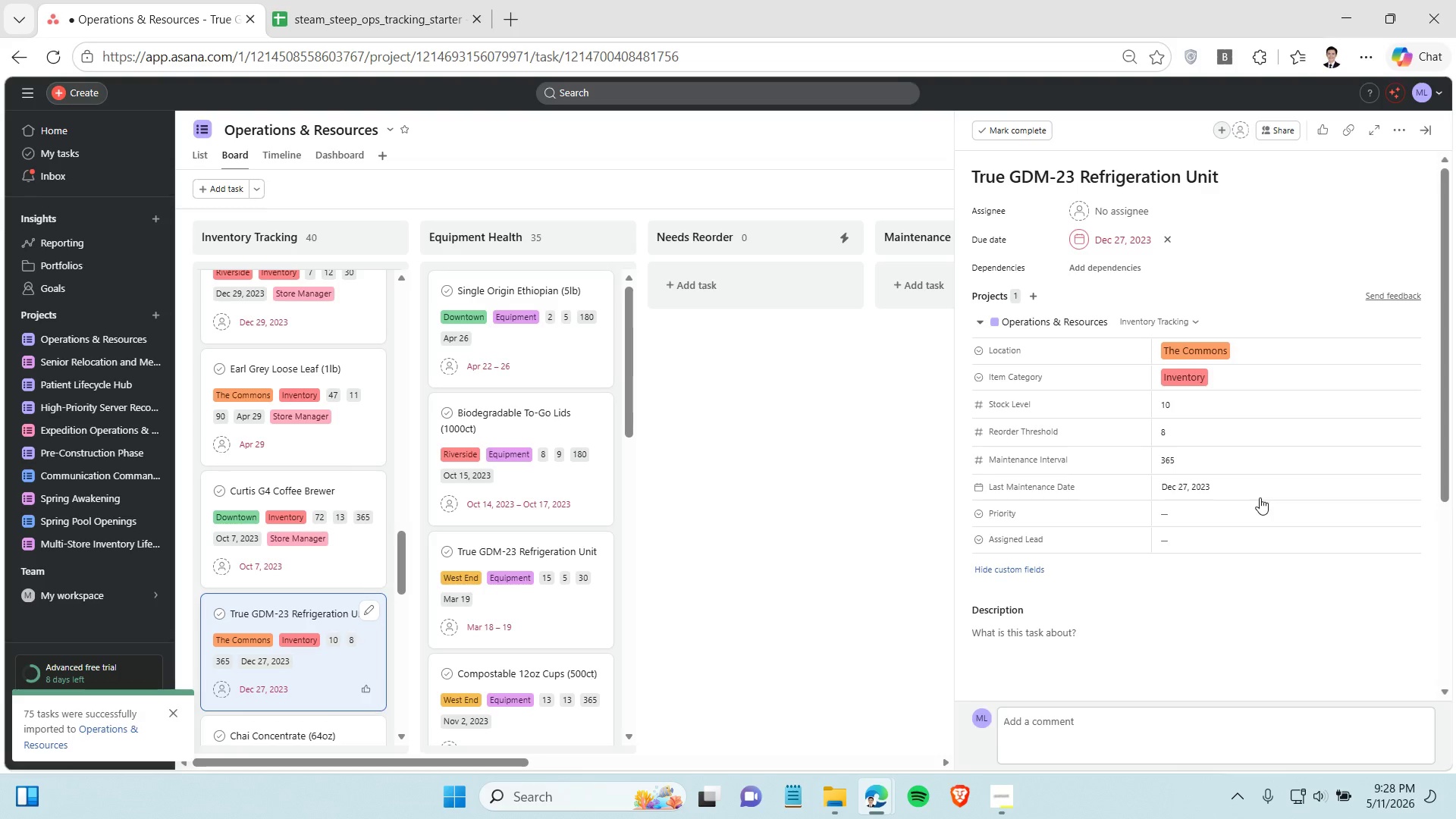 
left_click_drag(start_coordinate=[1237, 545], to_coordinate=[1228, 539])
 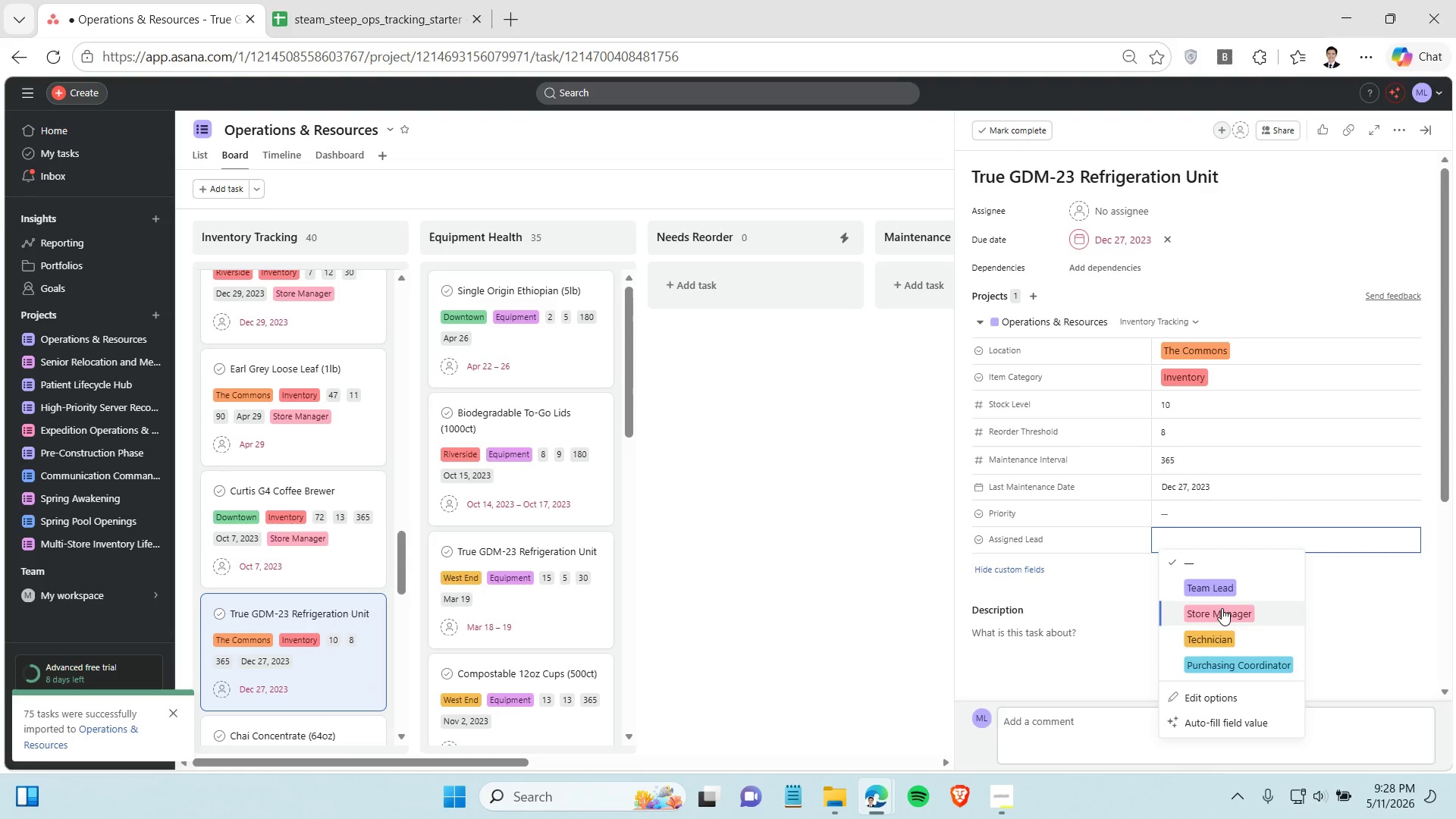 
left_click([1222, 608])
 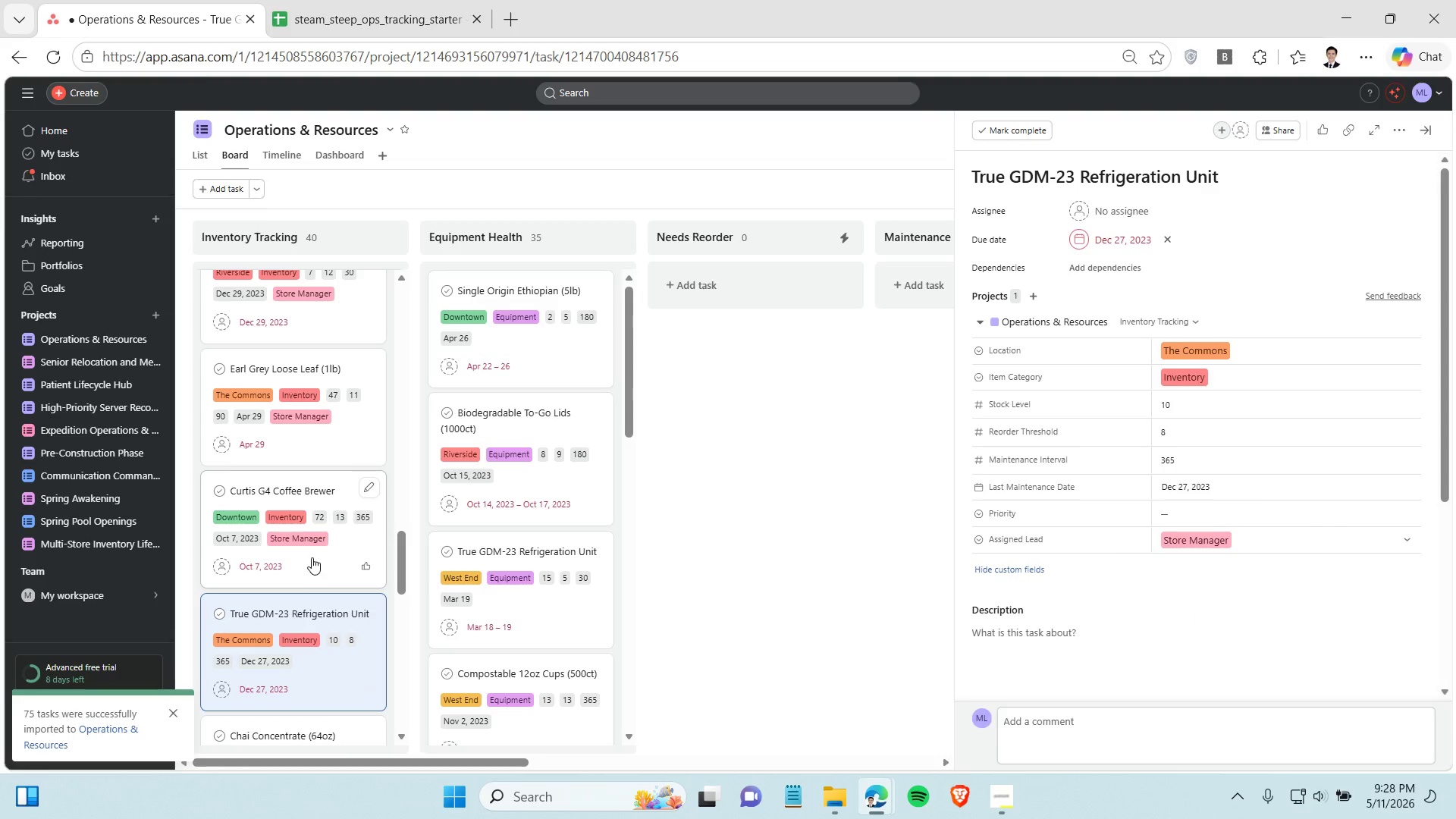 
scroll: coordinate [306, 551], scroll_direction: down, amount: 3.0
 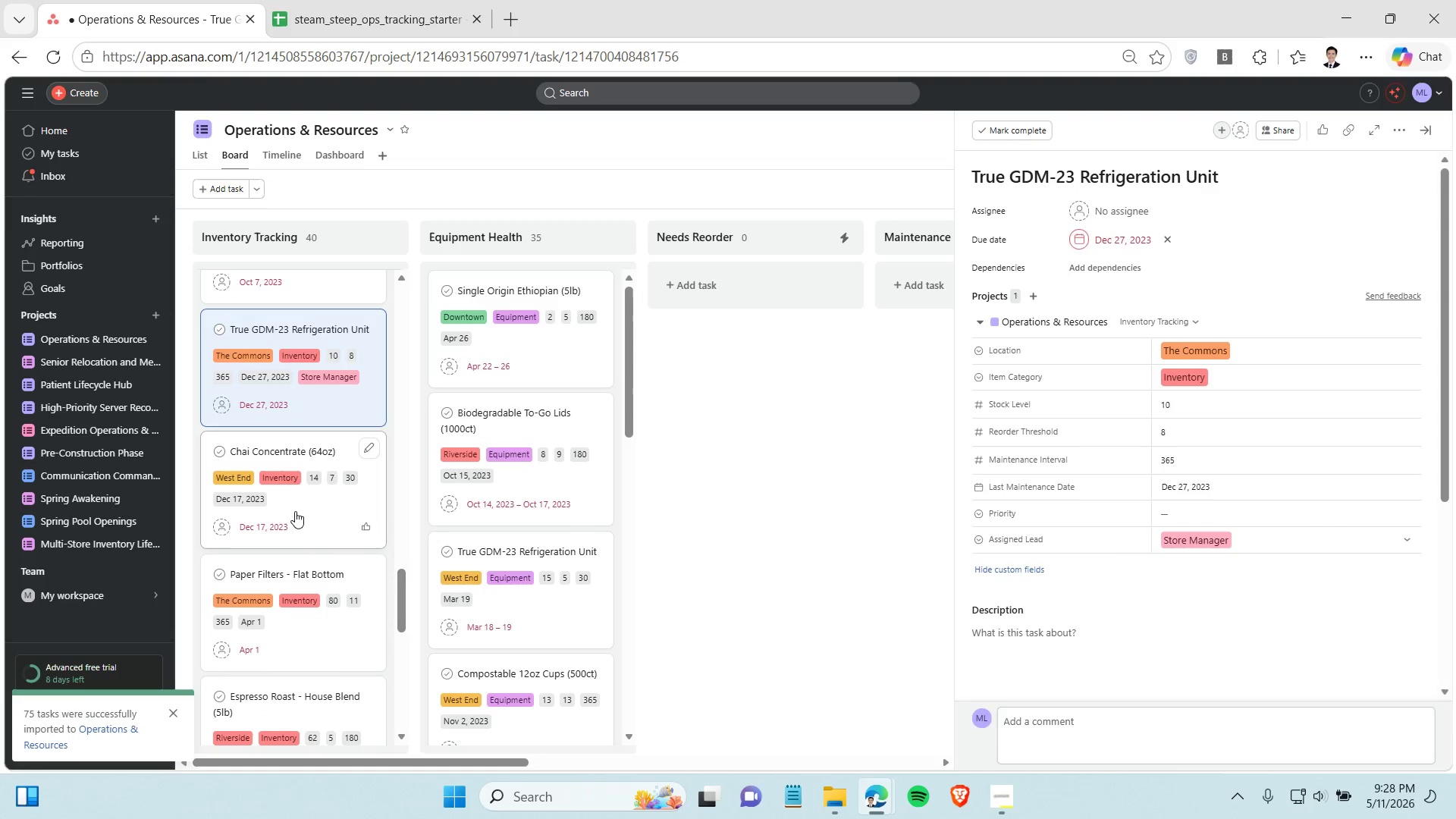 
left_click([296, 511])
 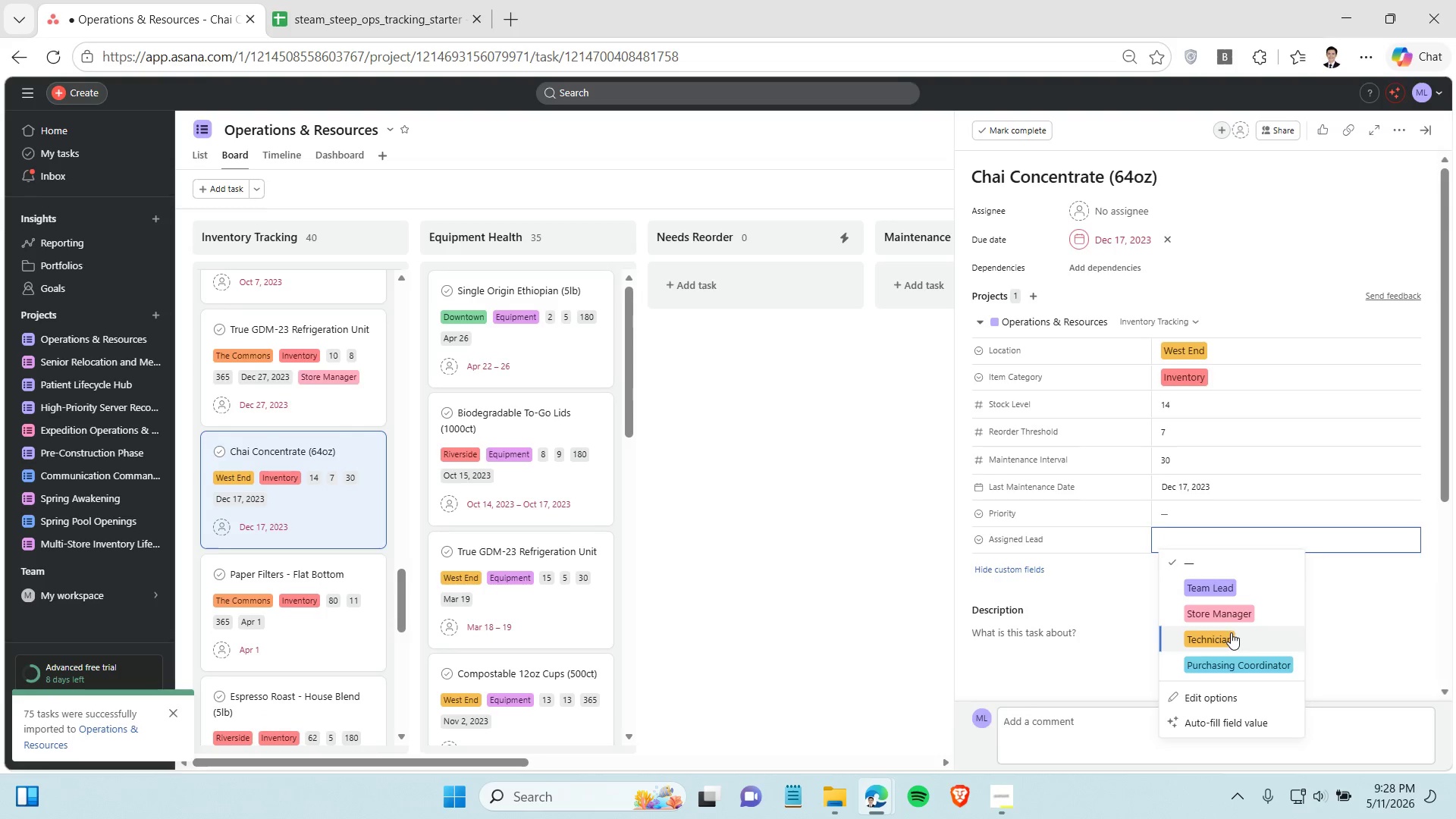 
left_click([1223, 609])
 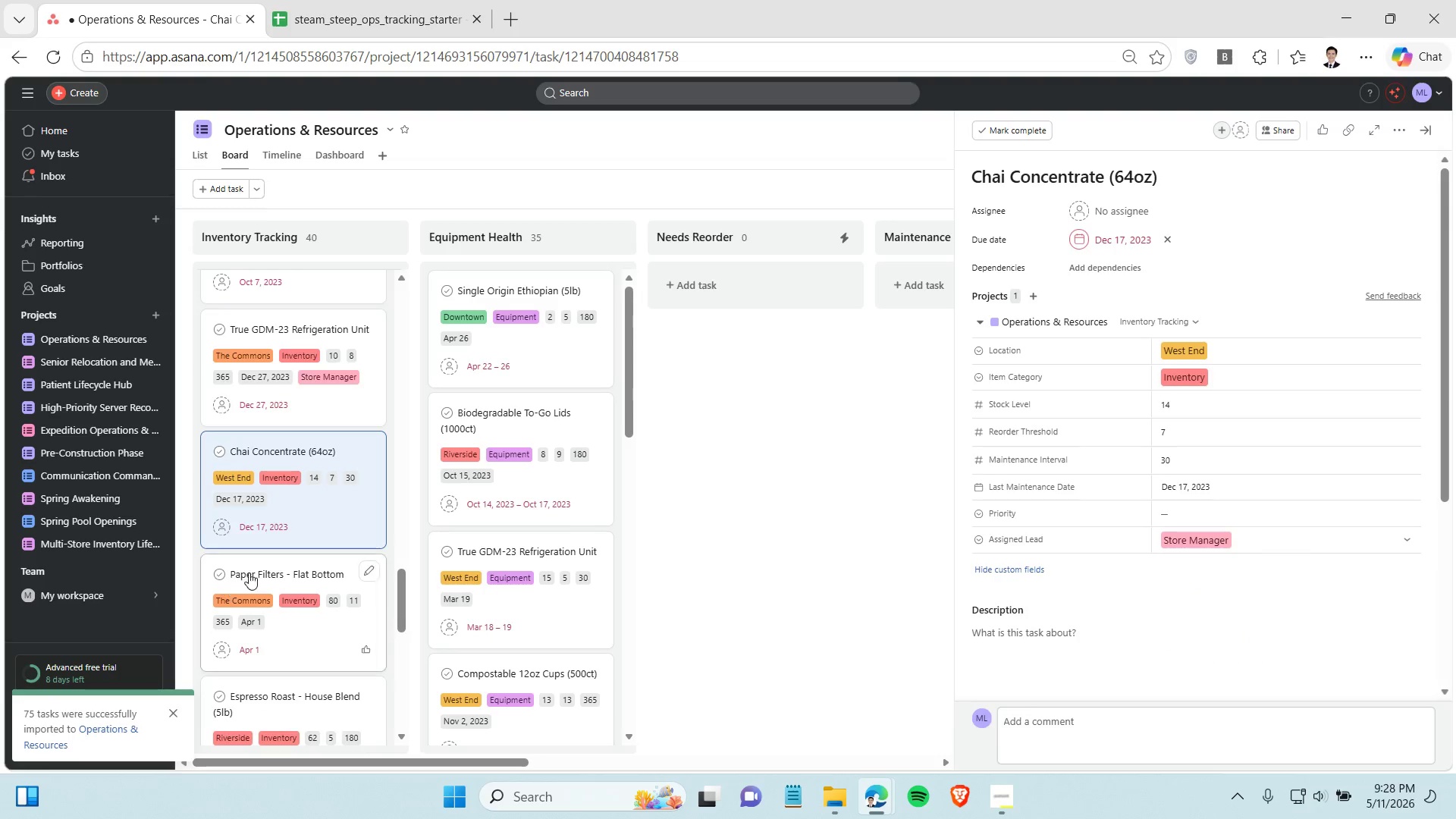 
scroll: coordinate [265, 563], scroll_direction: down, amount: 2.0
 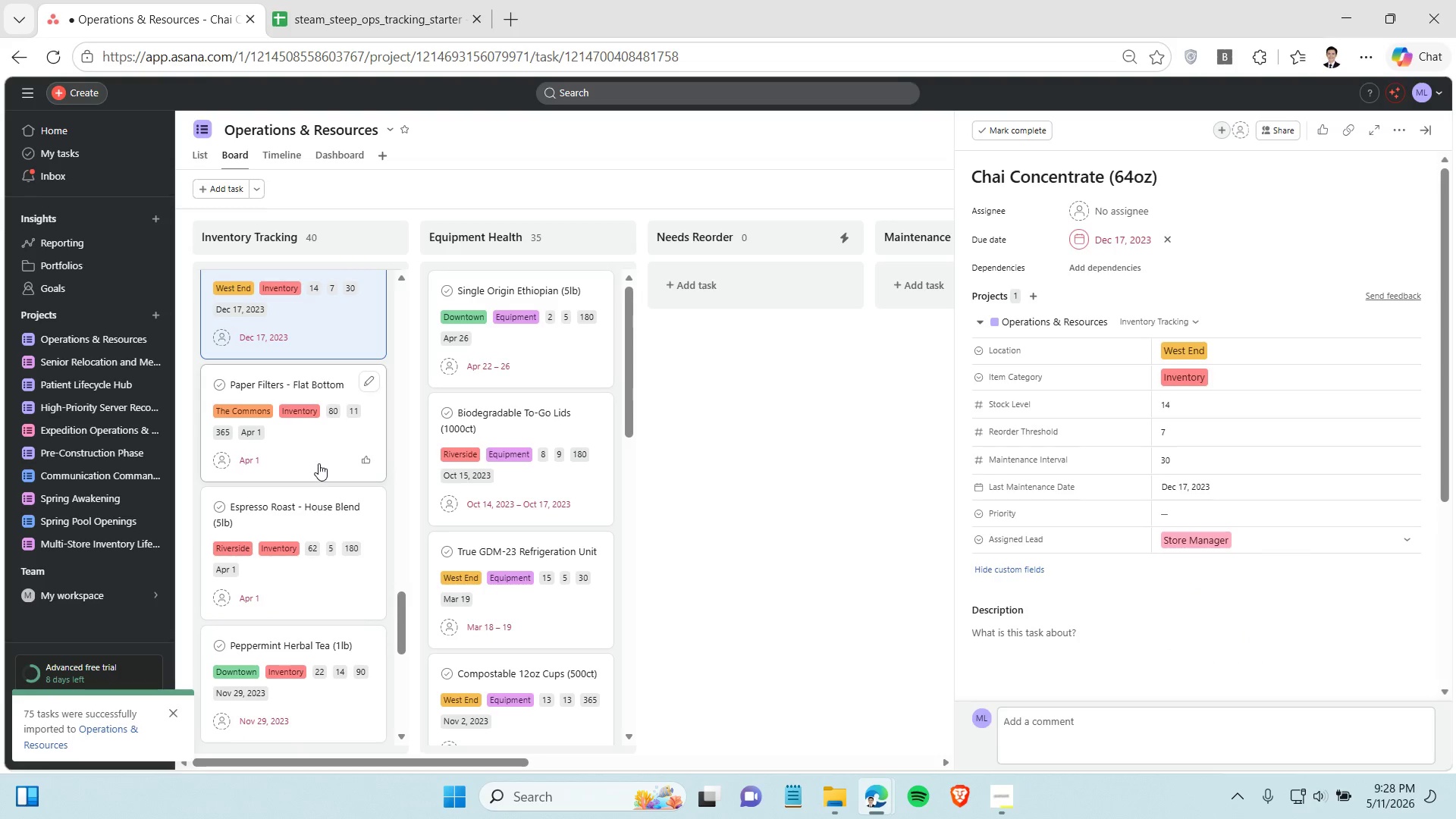 
left_click([318, 463])
 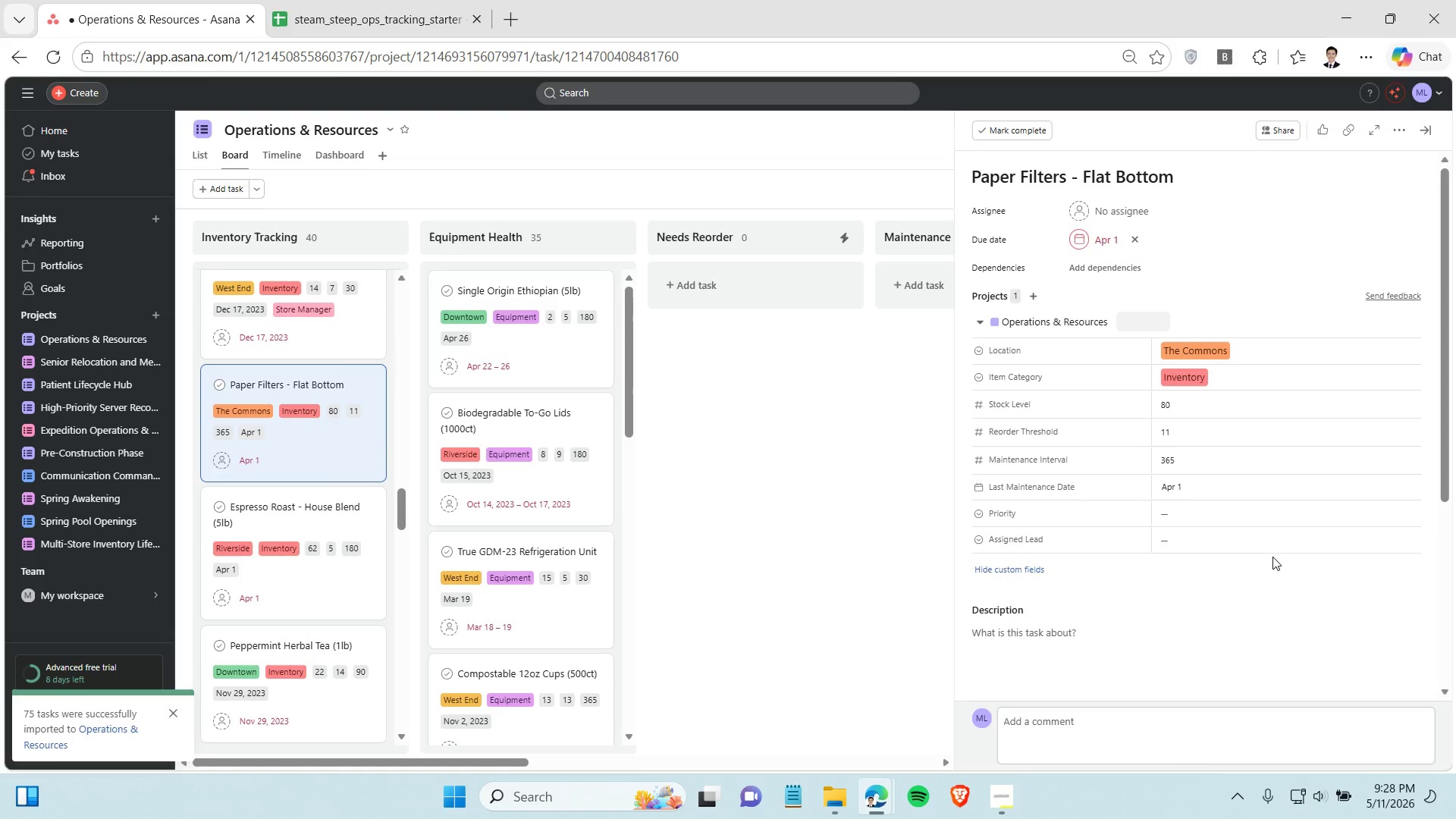 
left_click([1203, 539])
 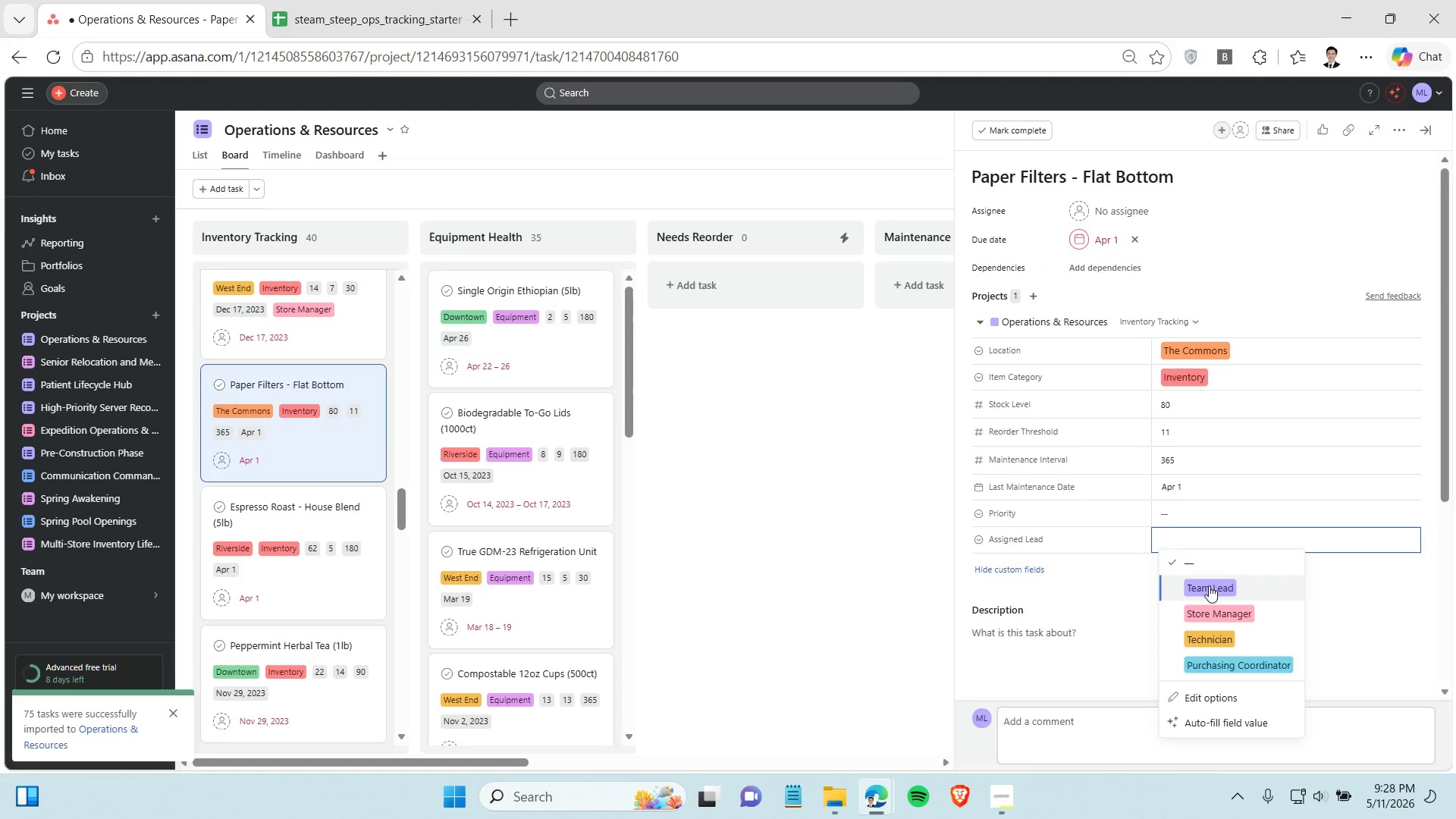 
left_click([1209, 585])
 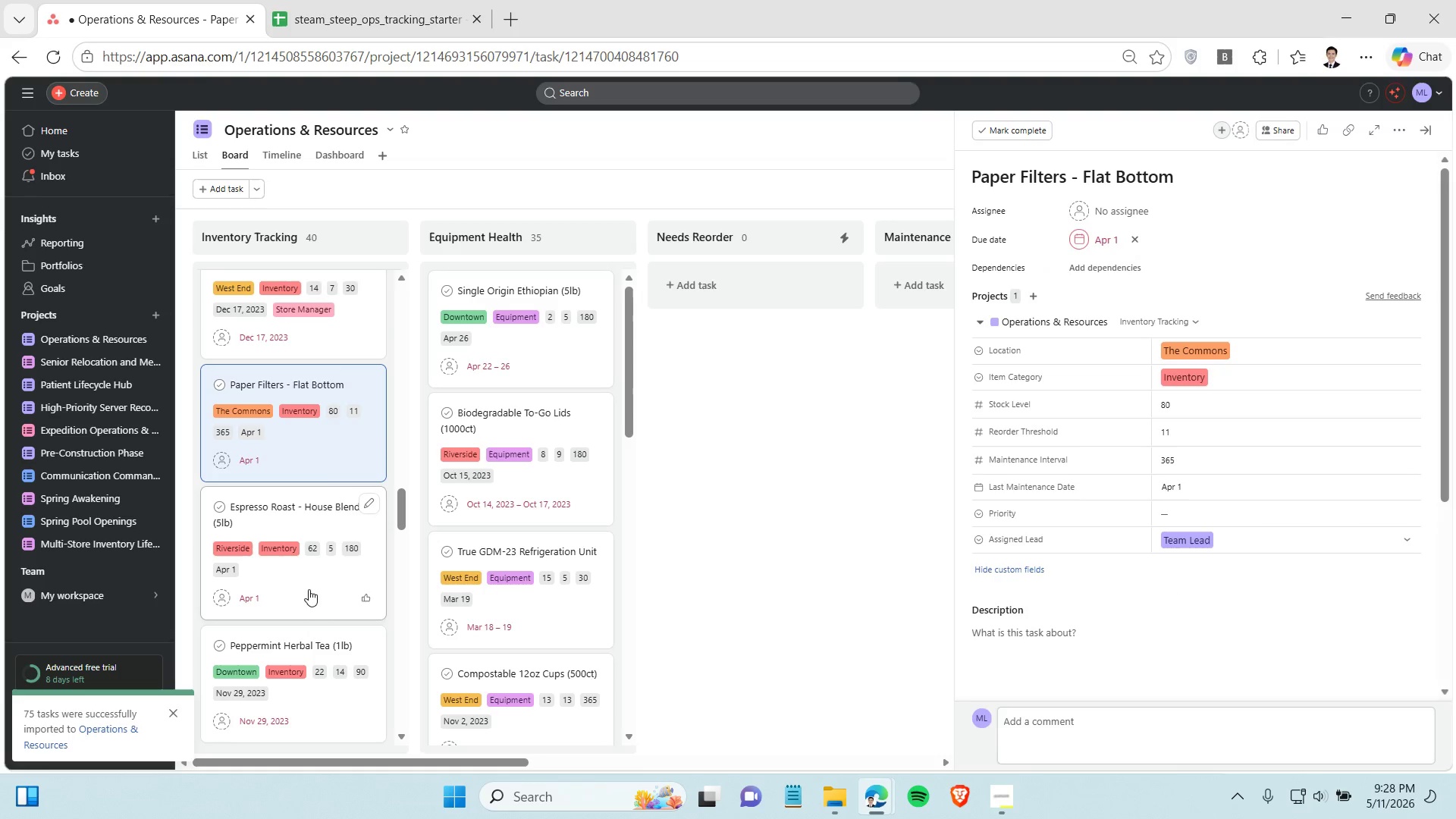 
left_click([302, 584])
 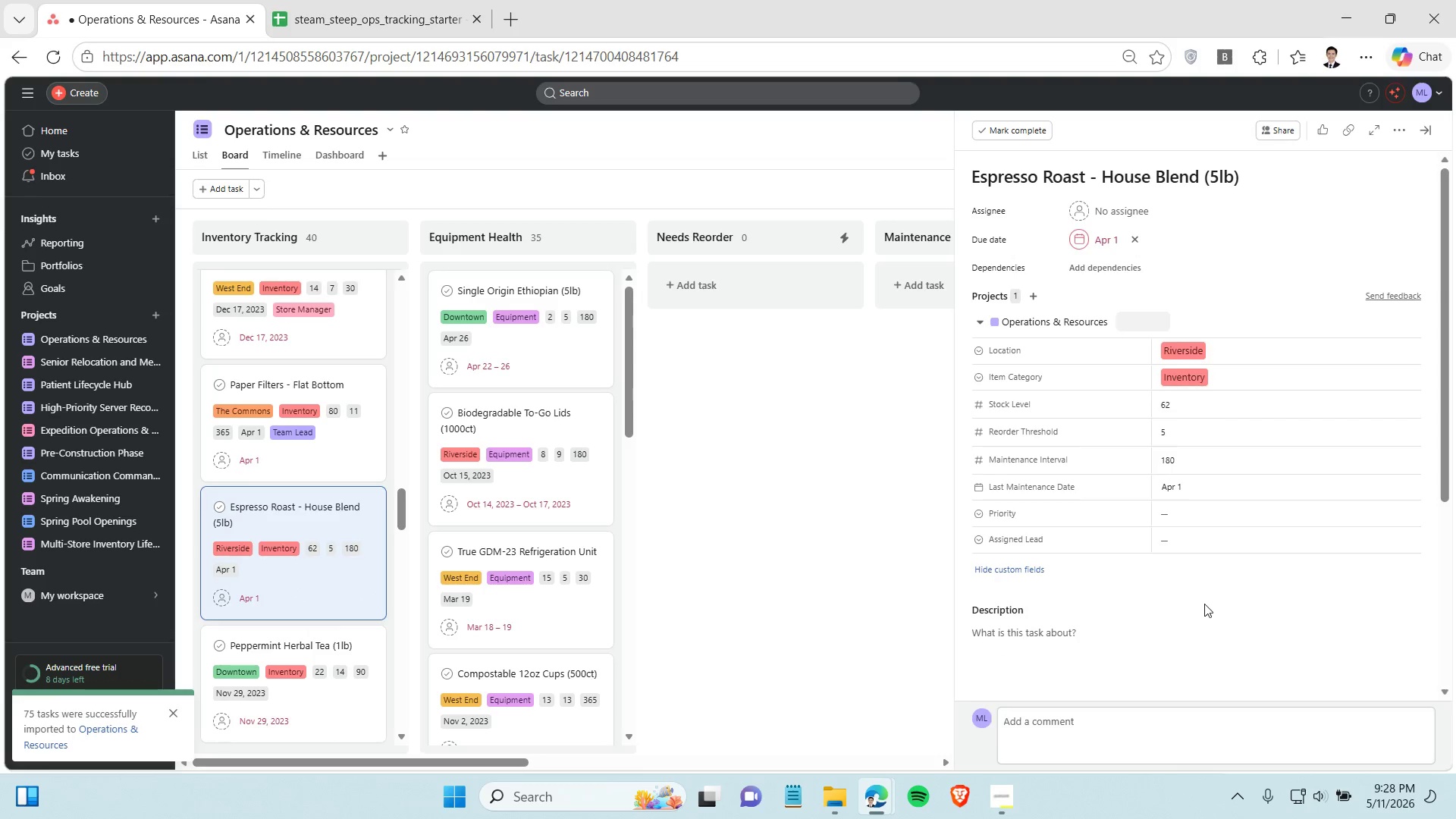 
left_click([1223, 542])
 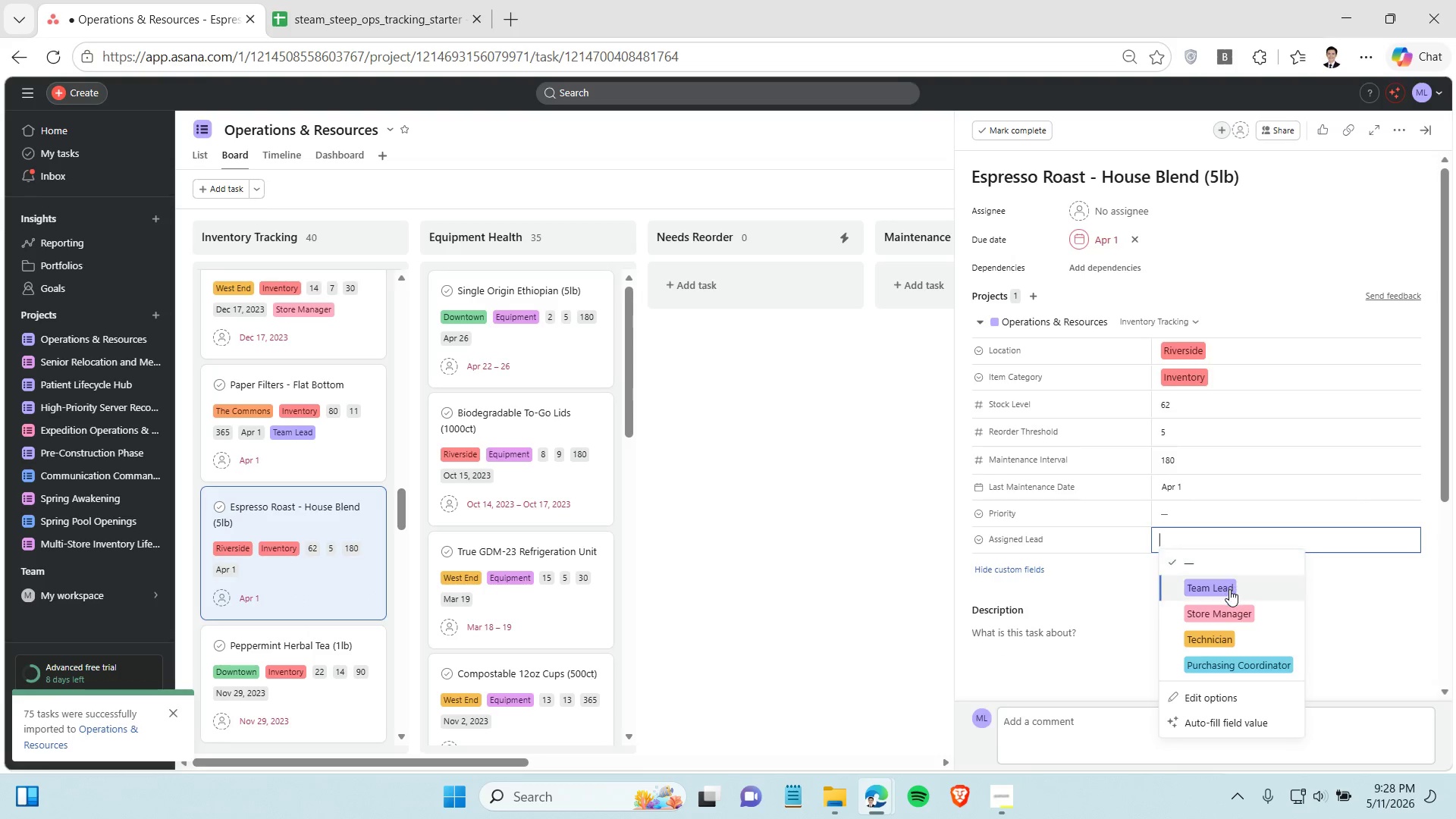 
left_click([1229, 589])
 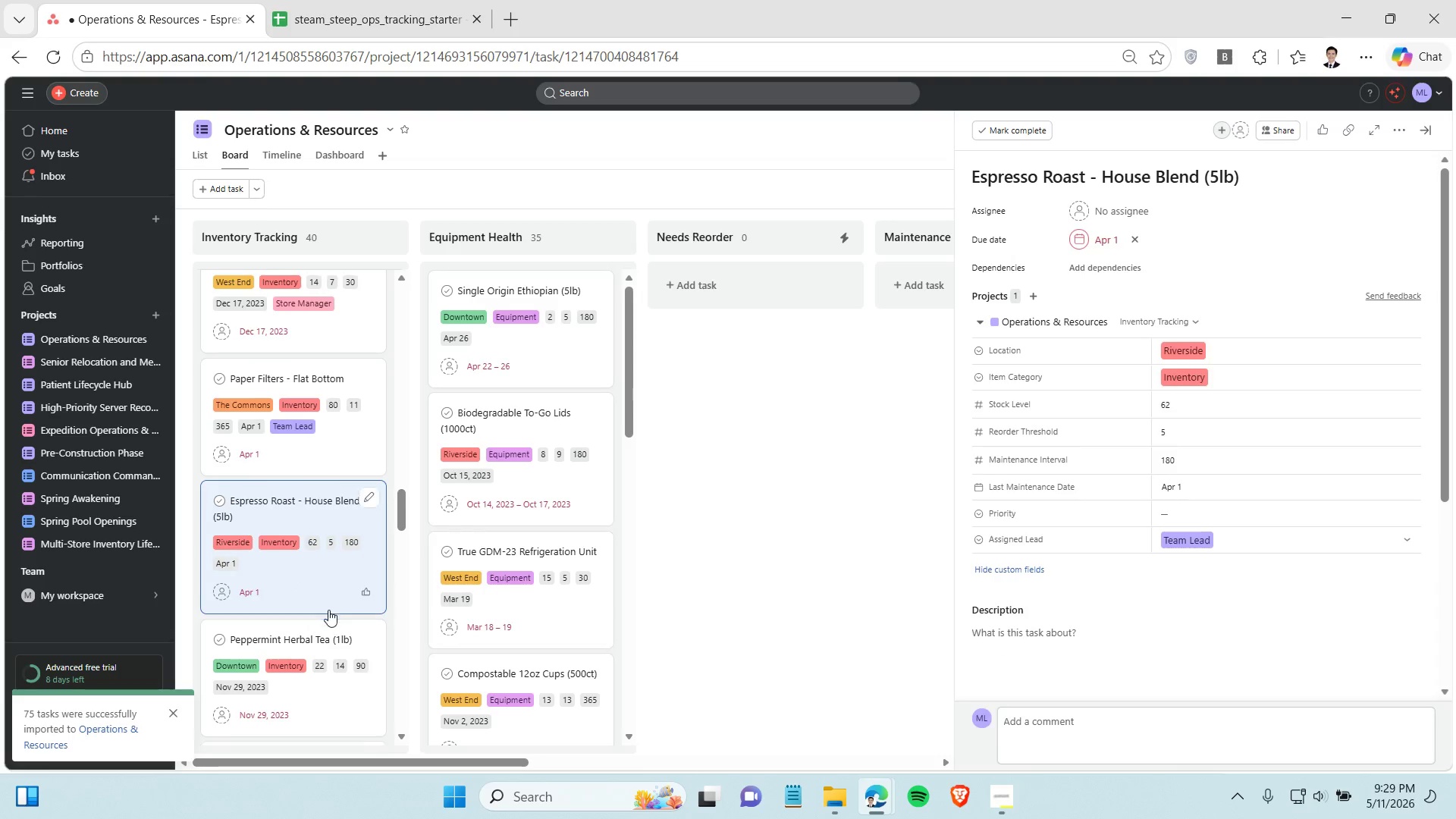 
scroll: coordinate [328, 610], scroll_direction: down, amount: 2.0
 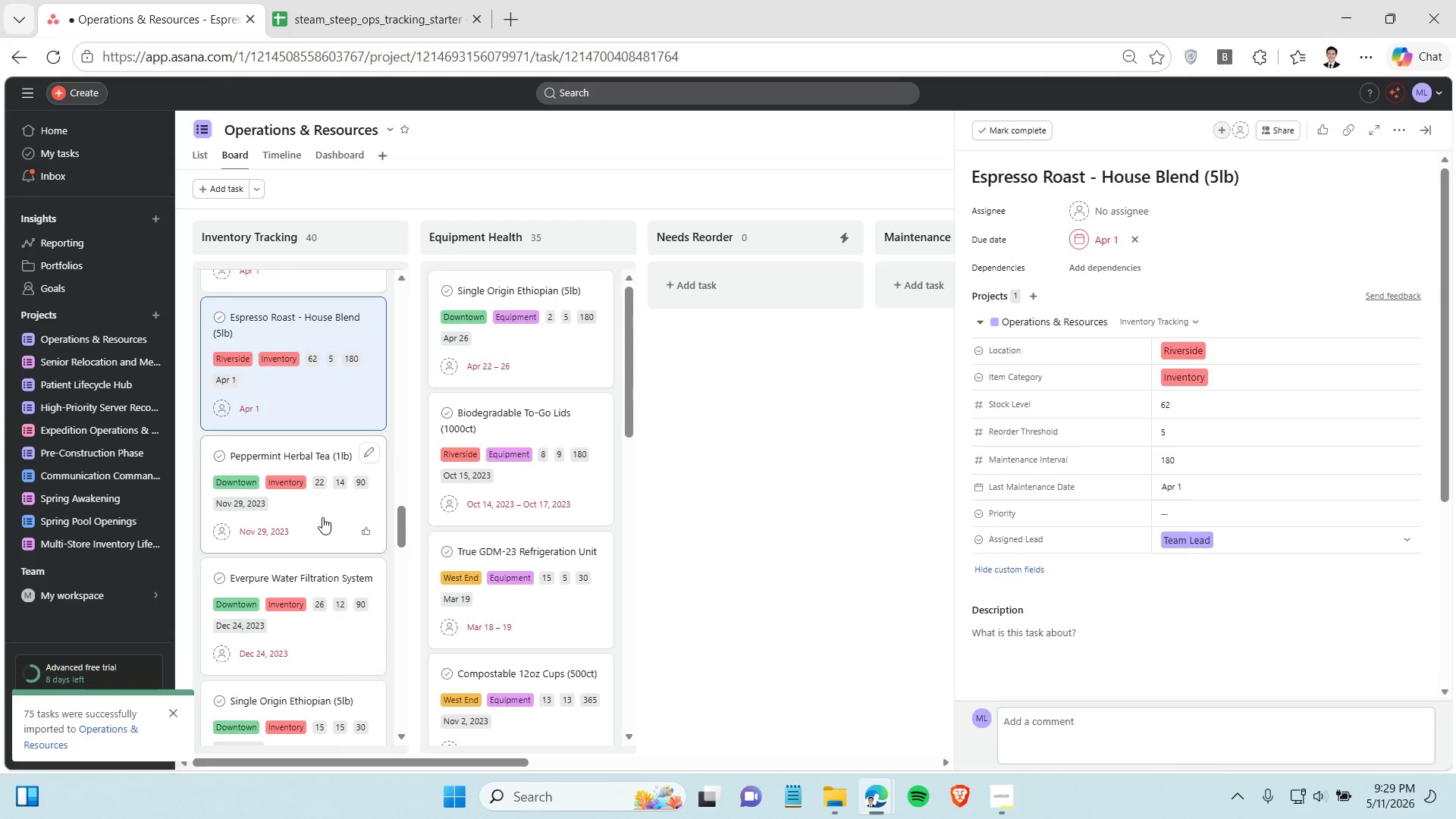 
left_click_drag(start_coordinate=[322, 517], to_coordinate=[1272, 539])
 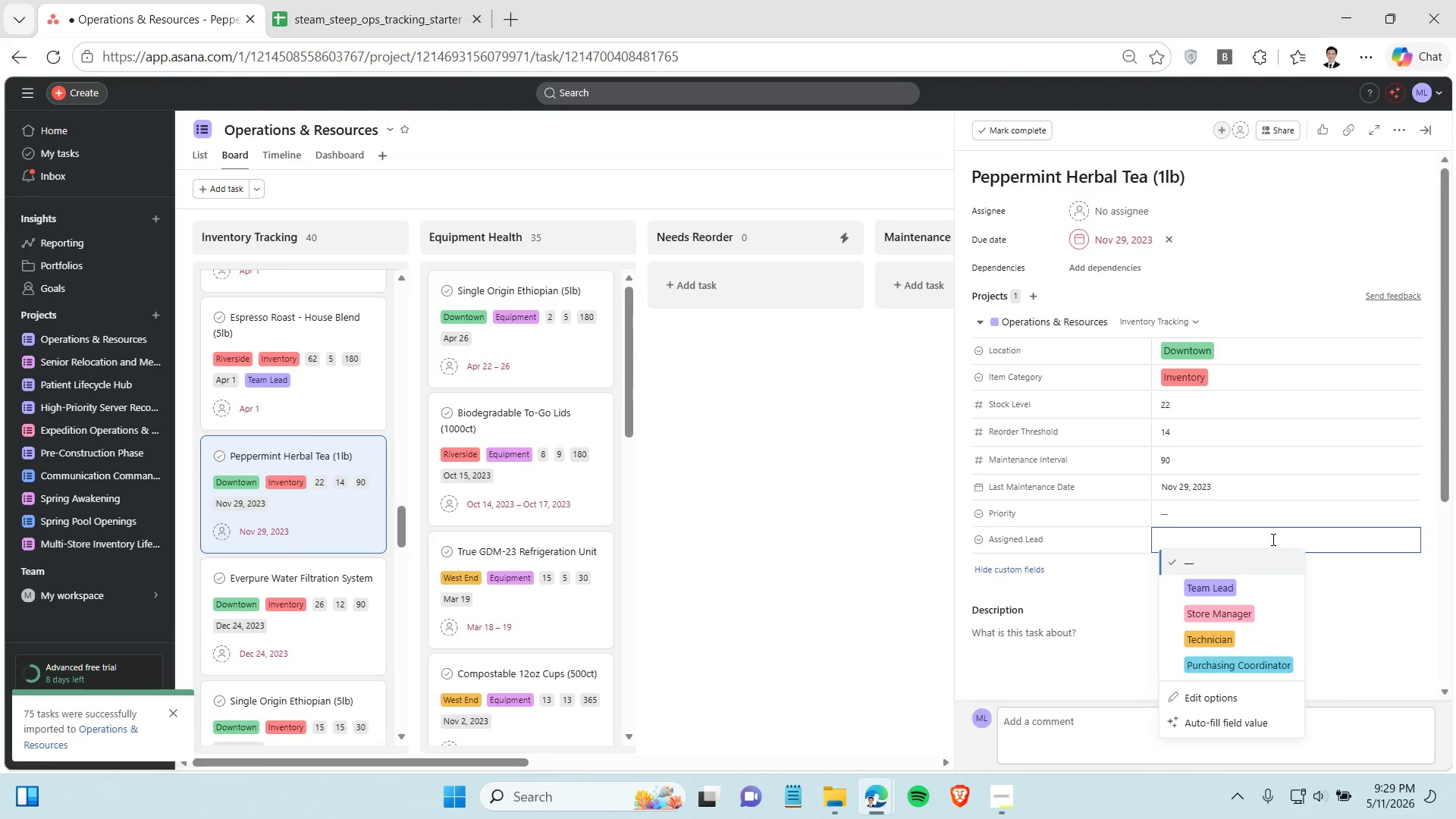 
left_click([1272, 539])
 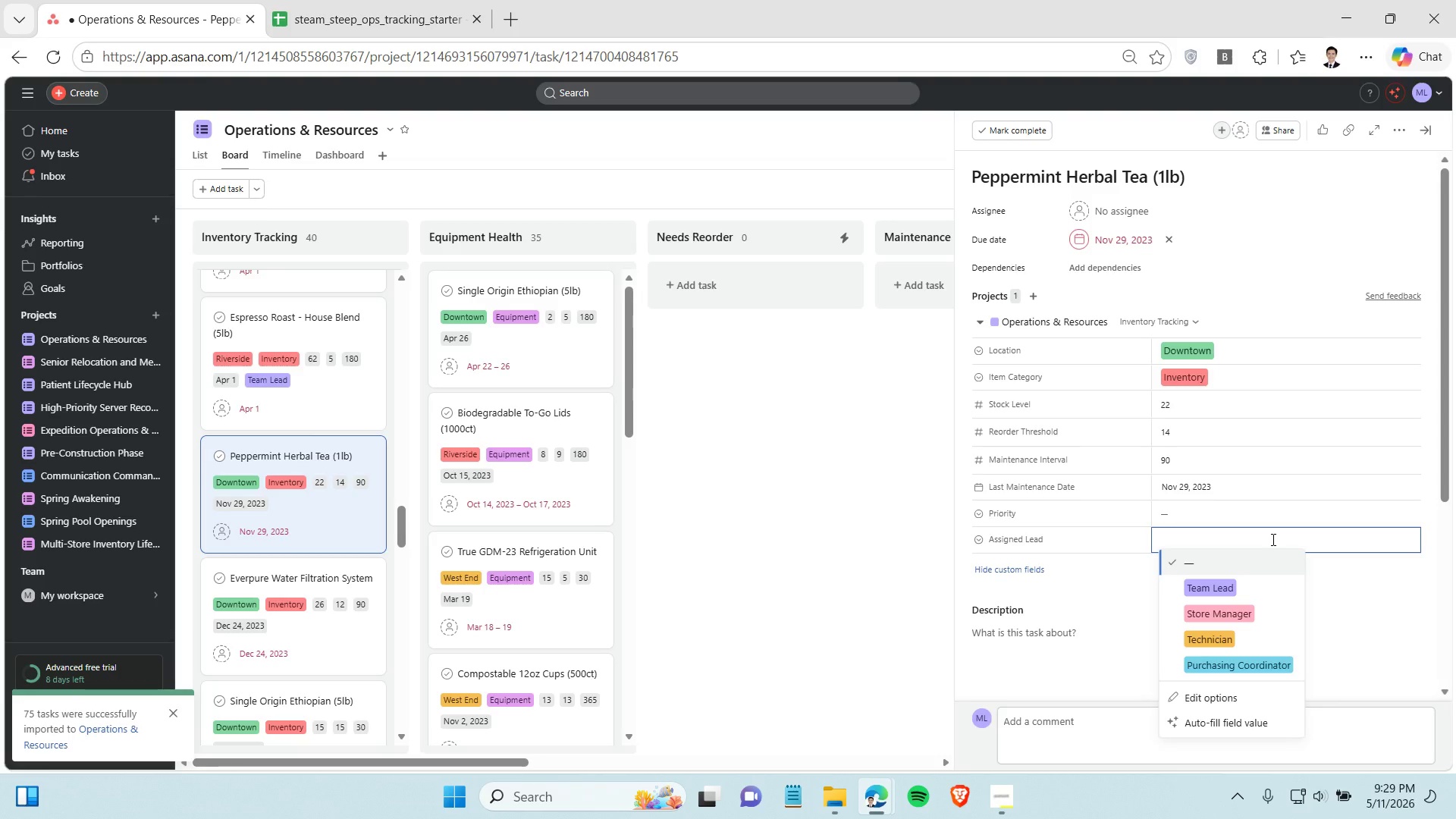 
left_click([1242, 586])
 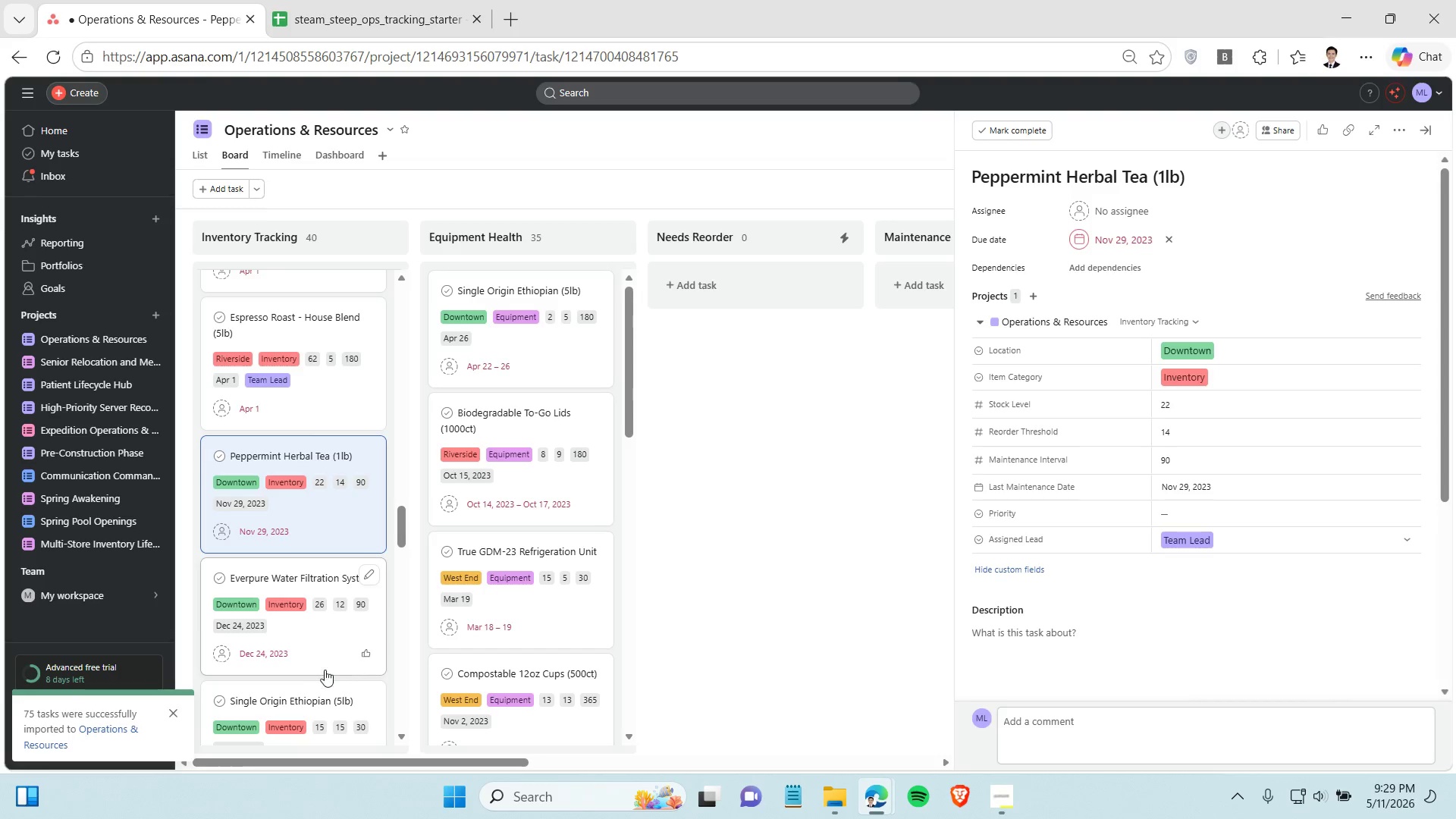 
left_click([318, 666])
 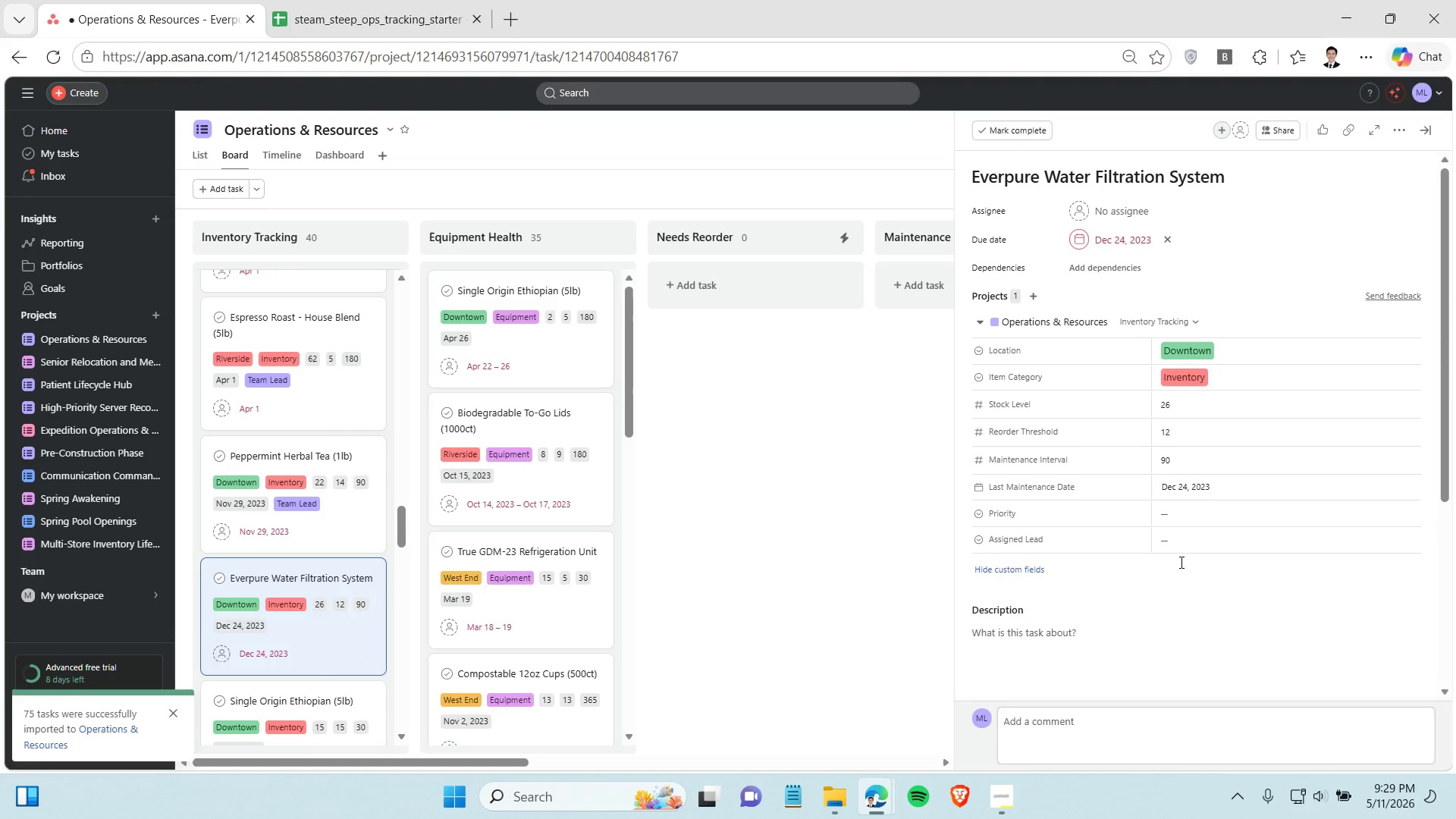 
left_click([1185, 550])
 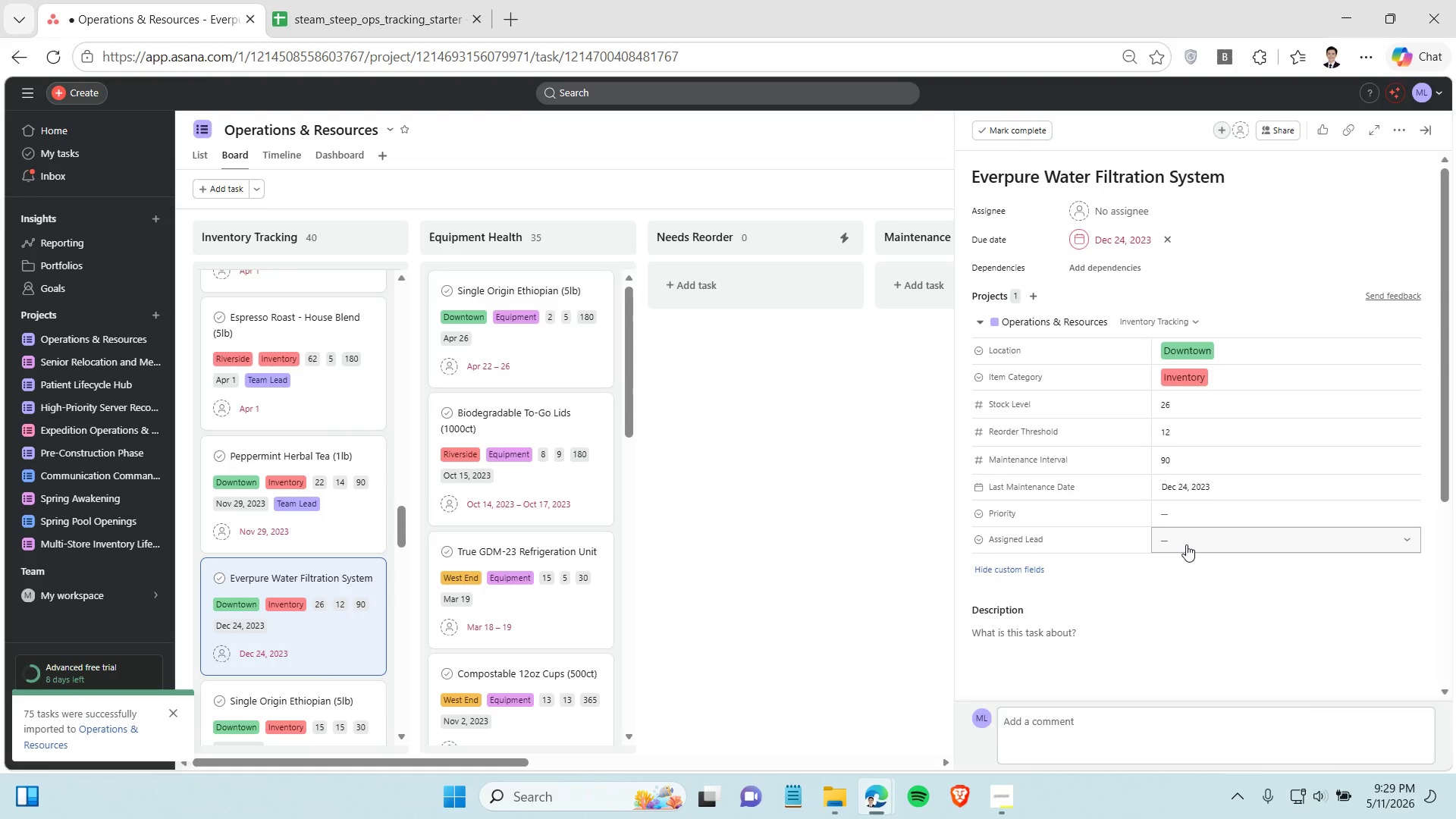 
left_click([1186, 544])
 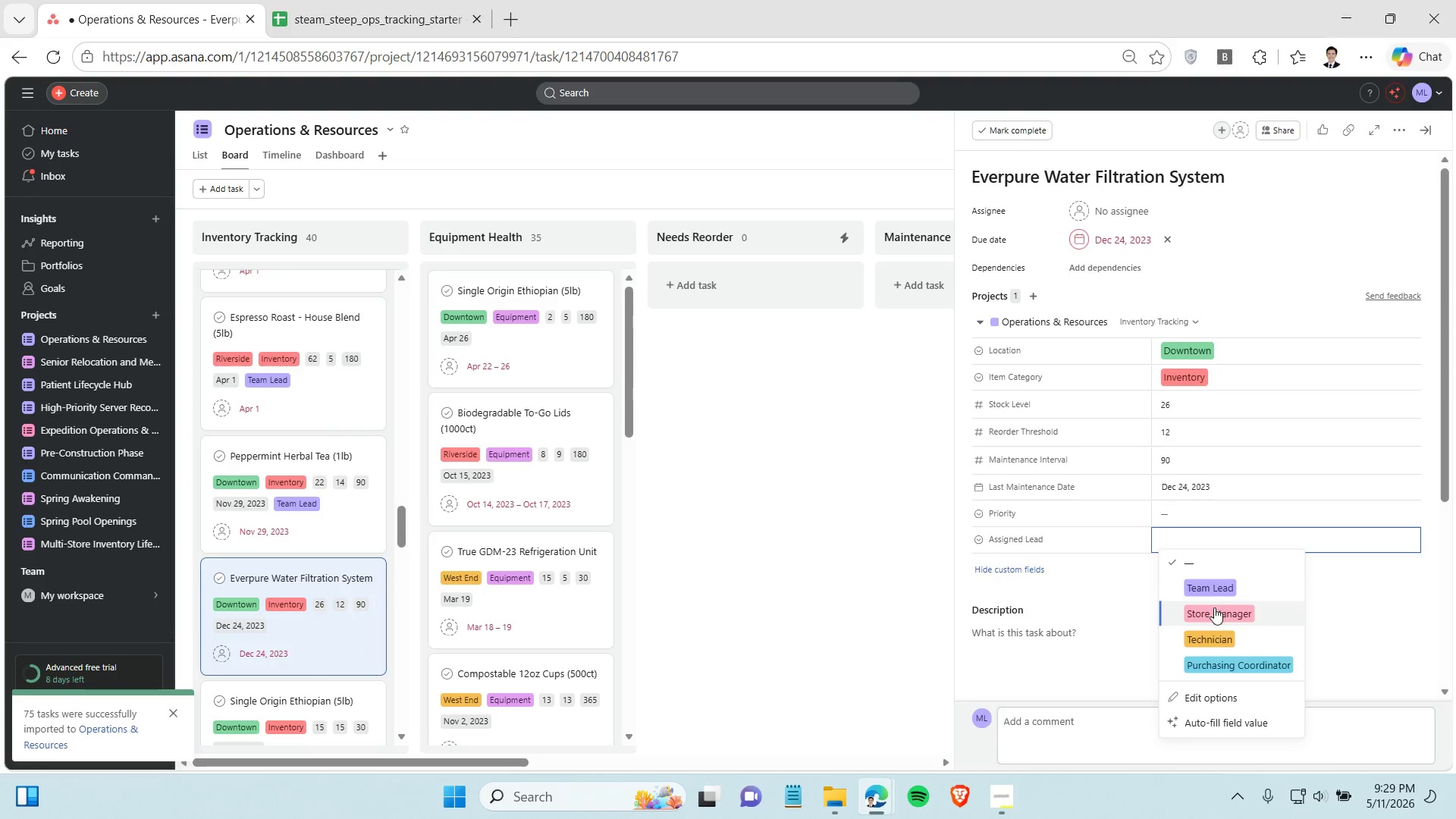 
left_click([1219, 614])
 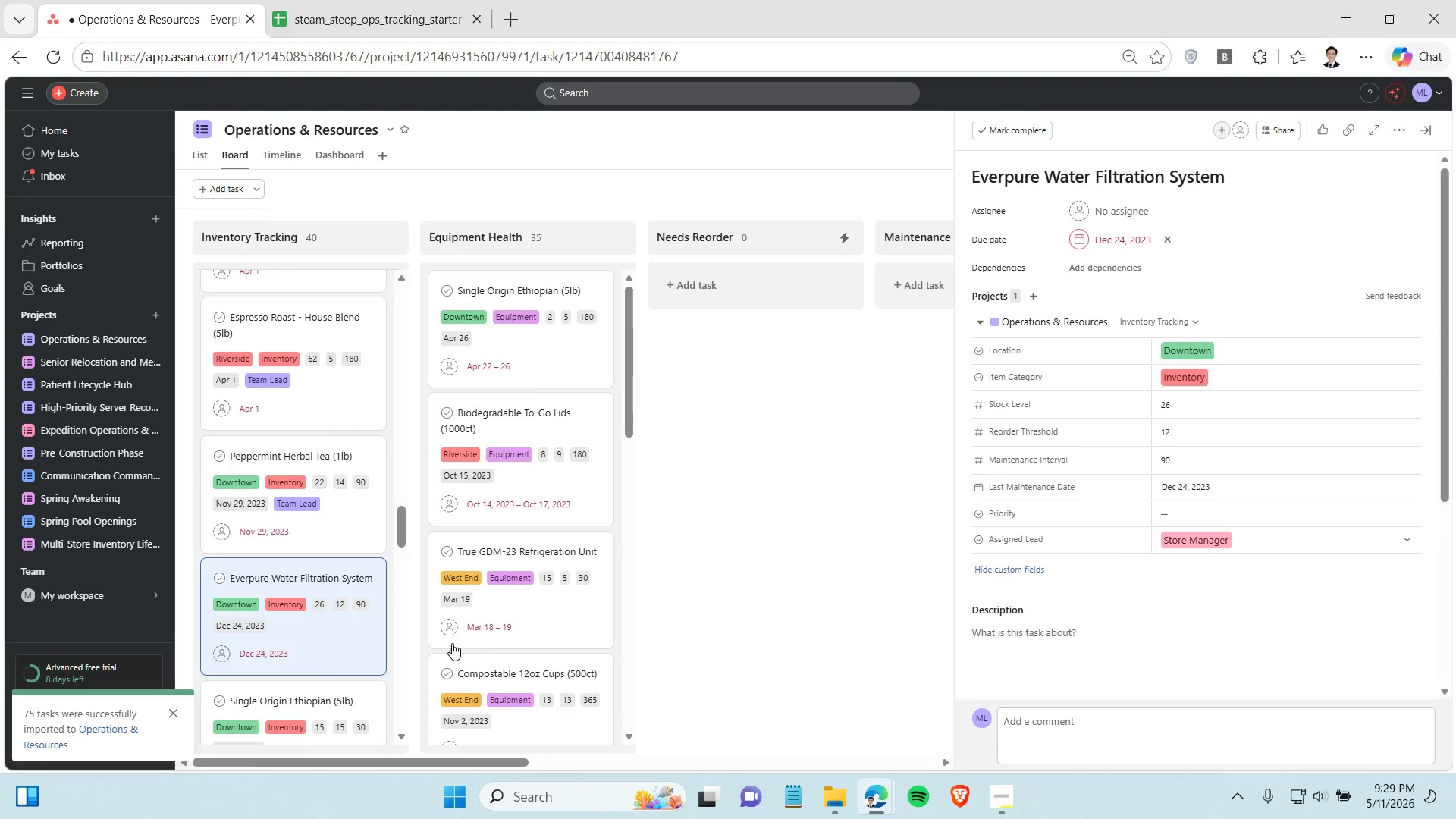 
scroll: coordinate [287, 594], scroll_direction: down, amount: 4.0
 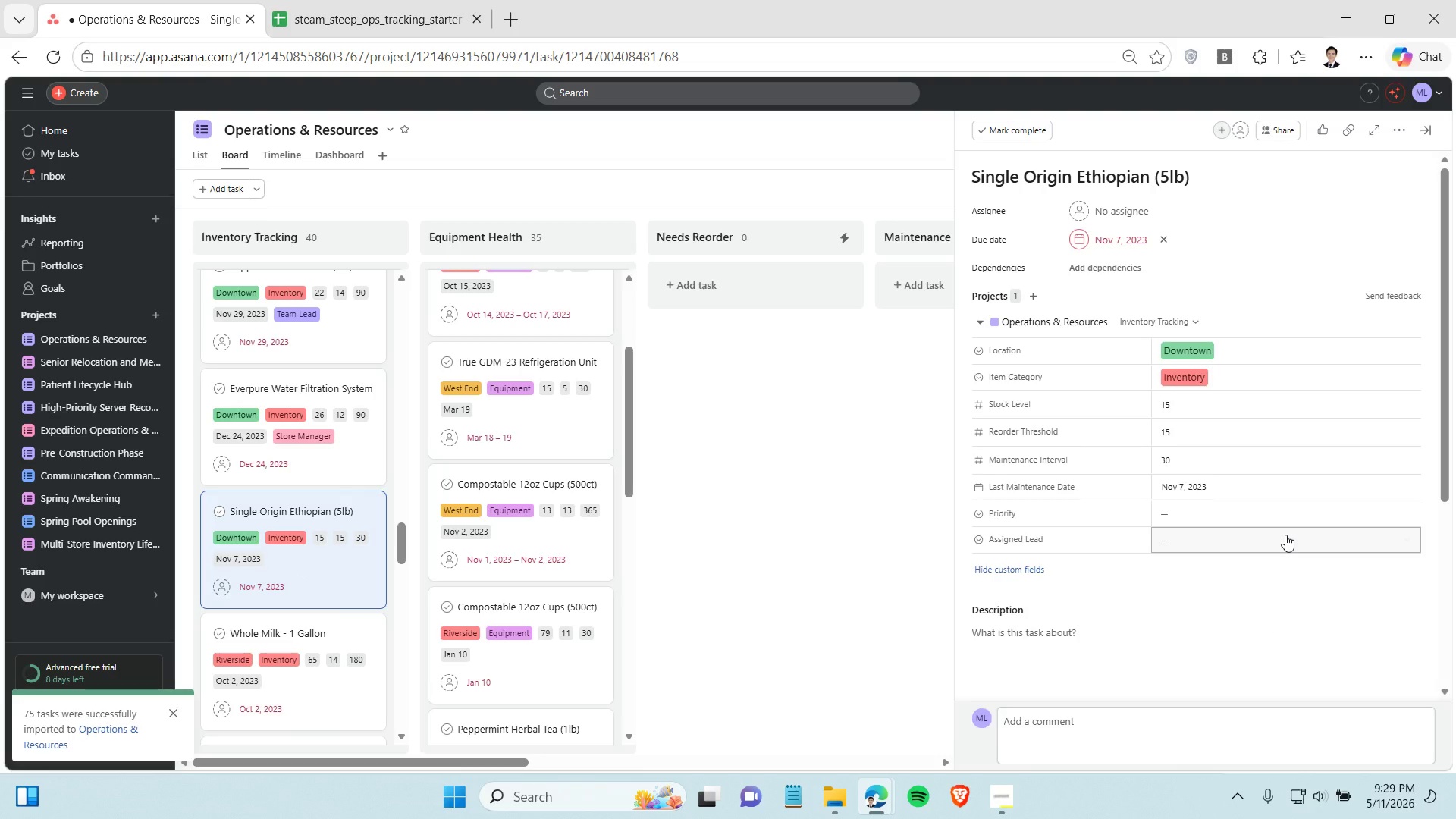 
left_click([1274, 546])
 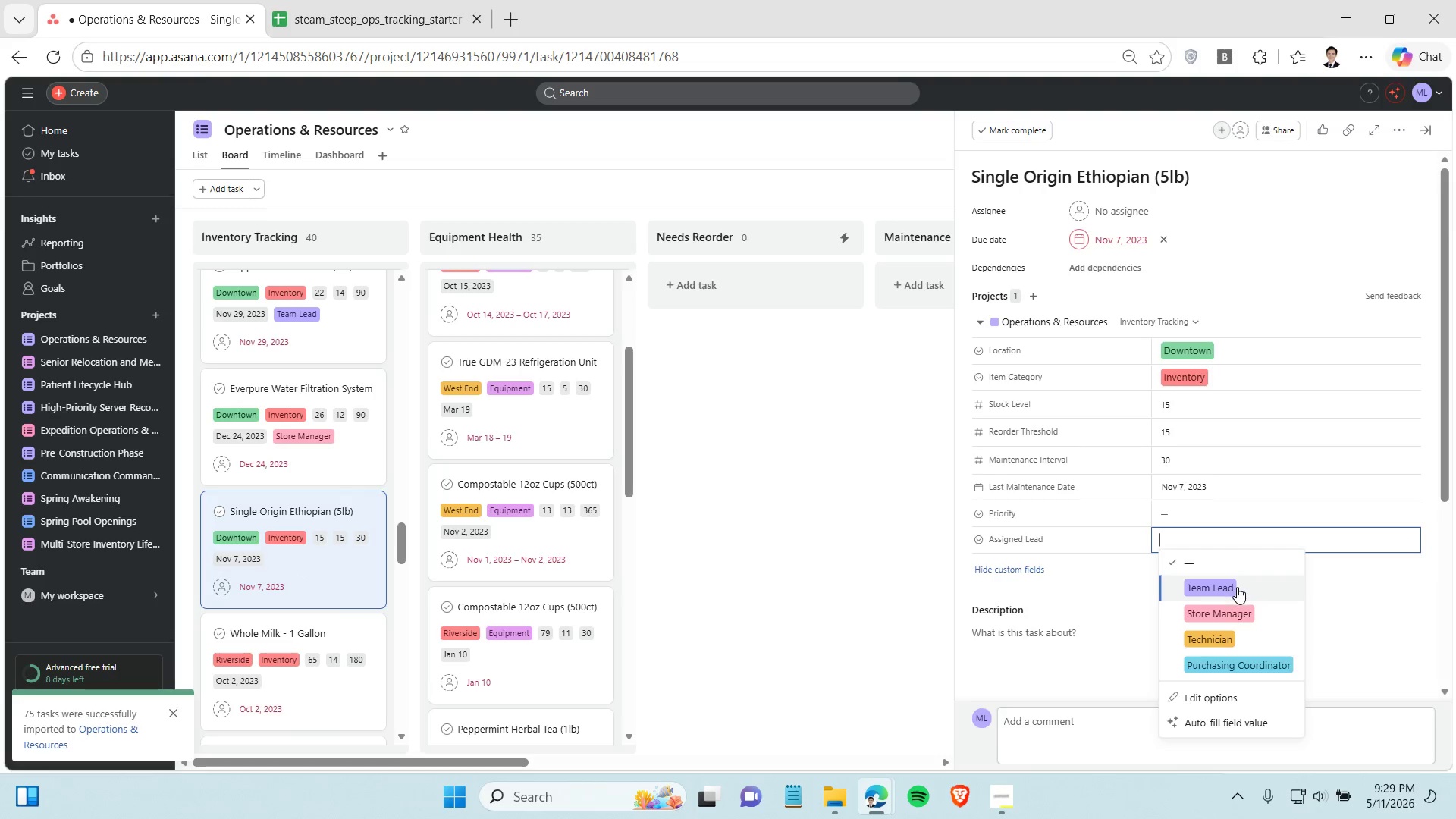 
left_click([1237, 587])
 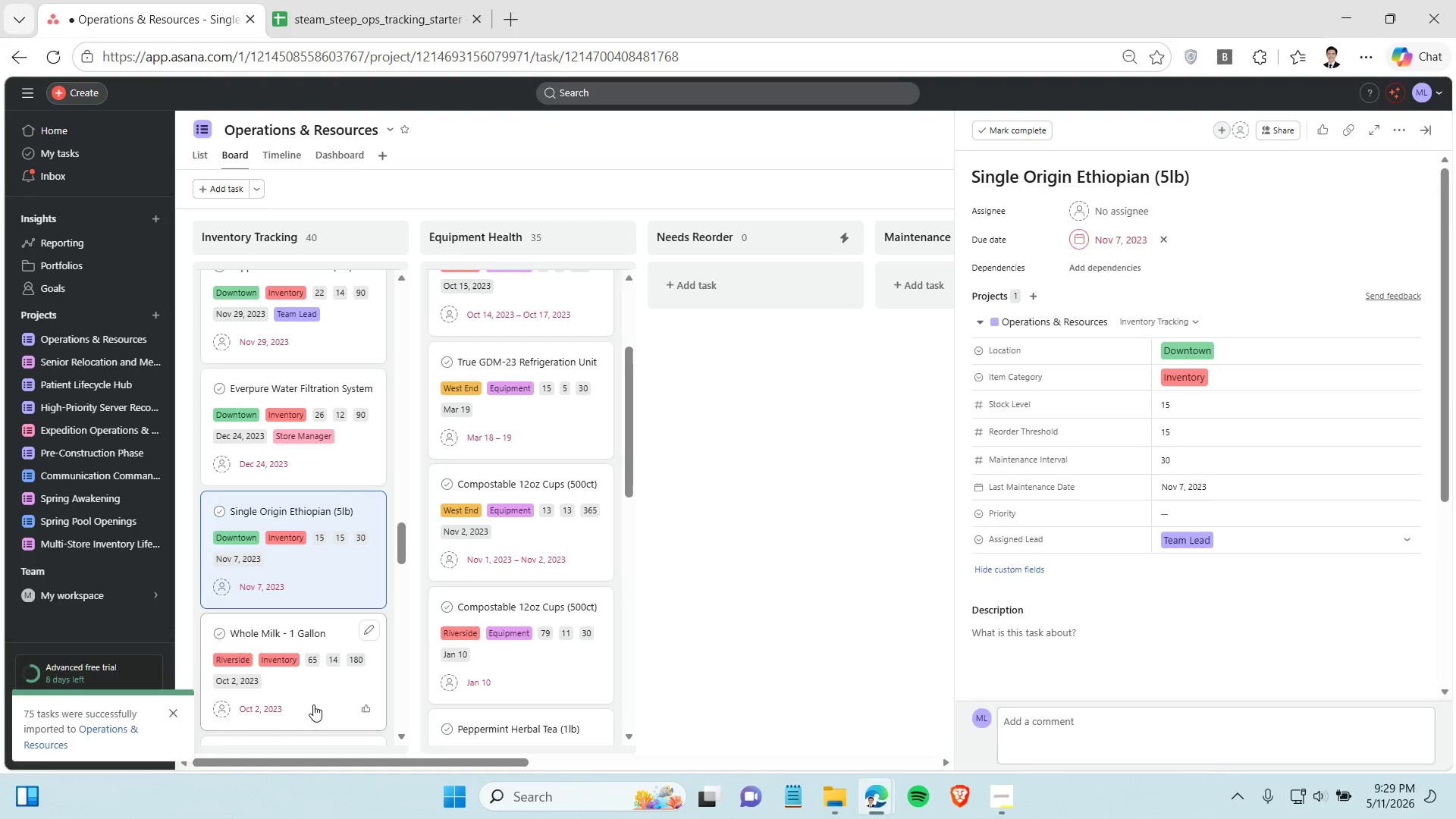 
left_click([313, 704])
 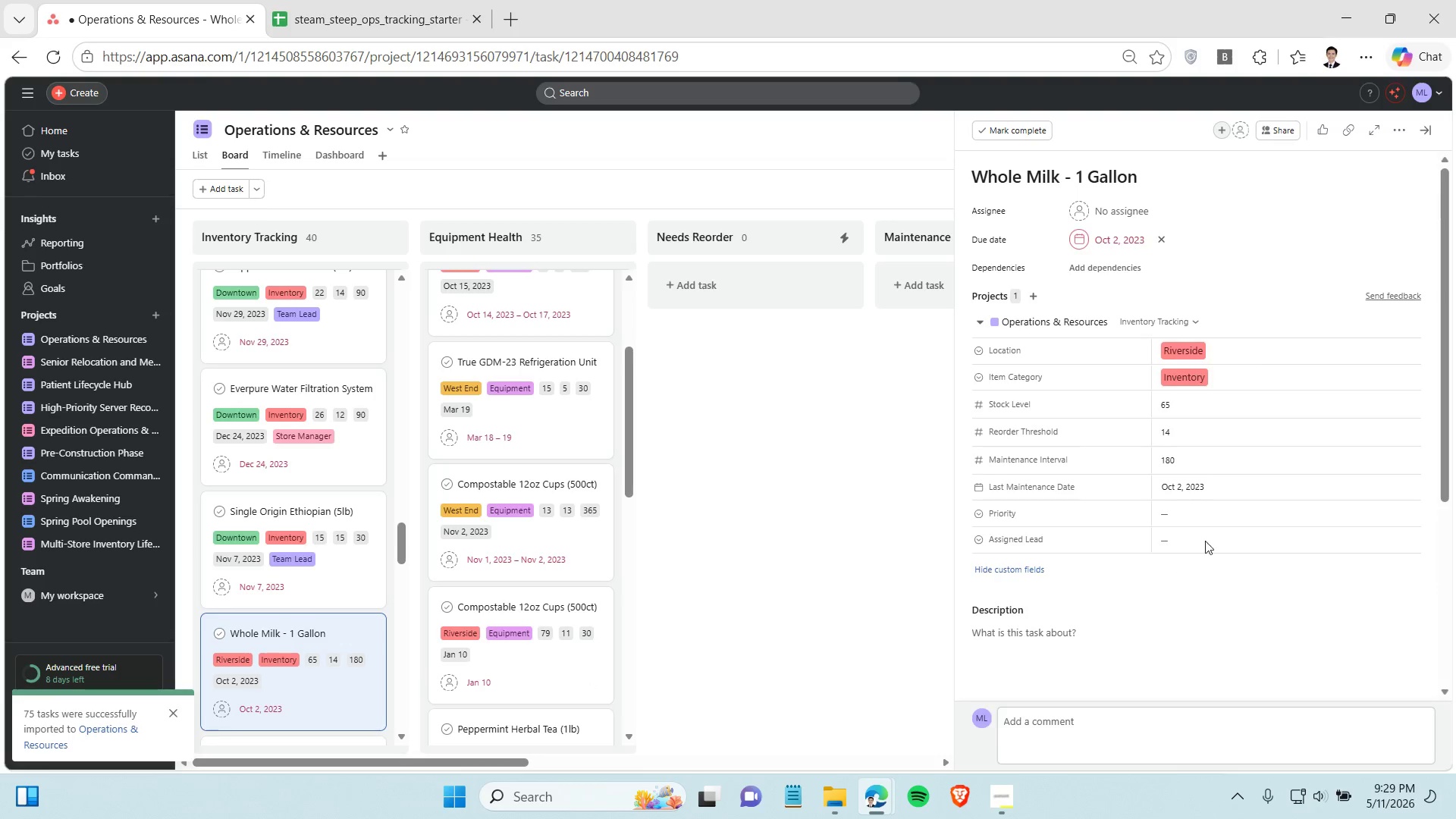 
left_click([1211, 532])
 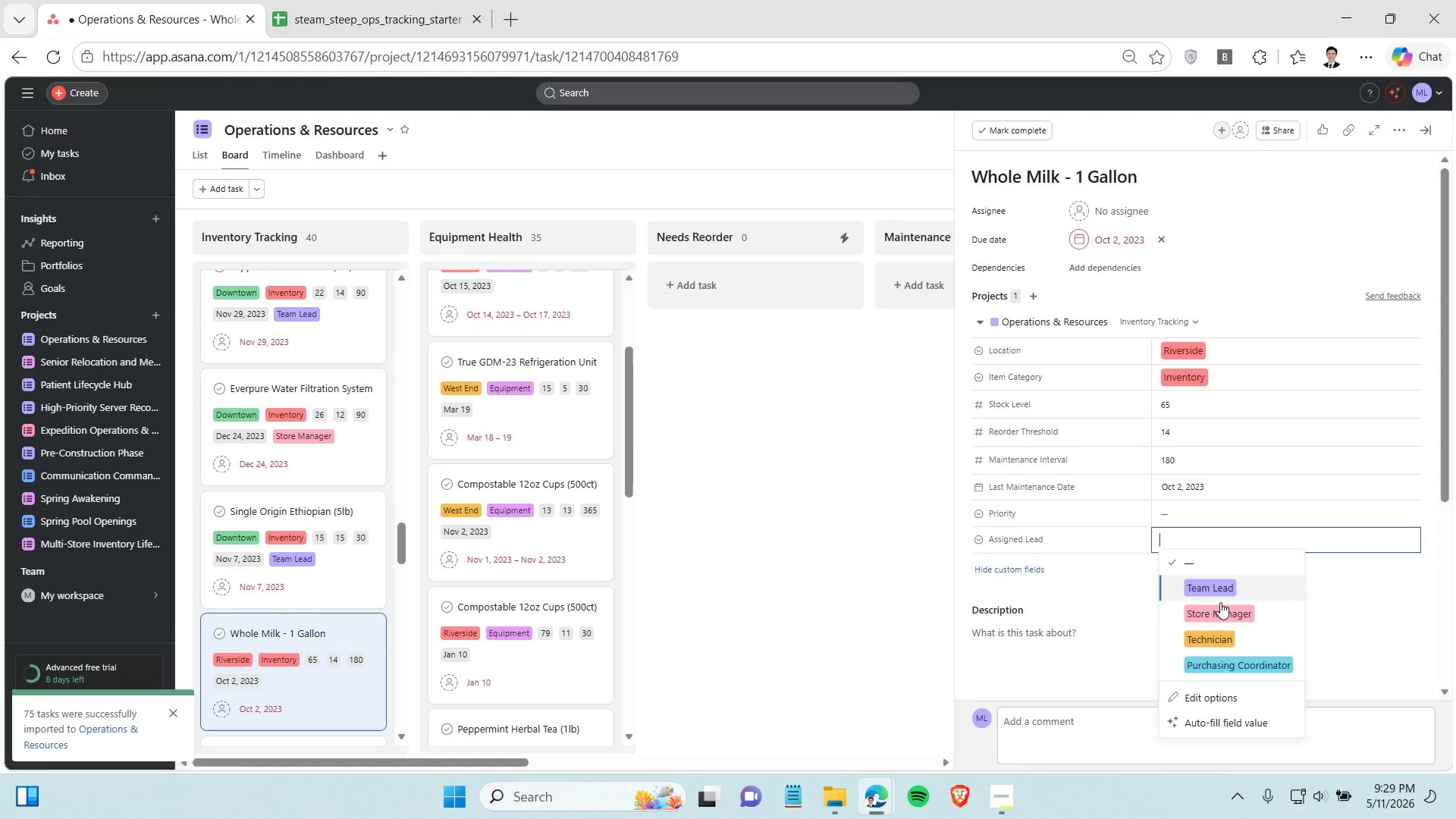 
left_click([1220, 614])
 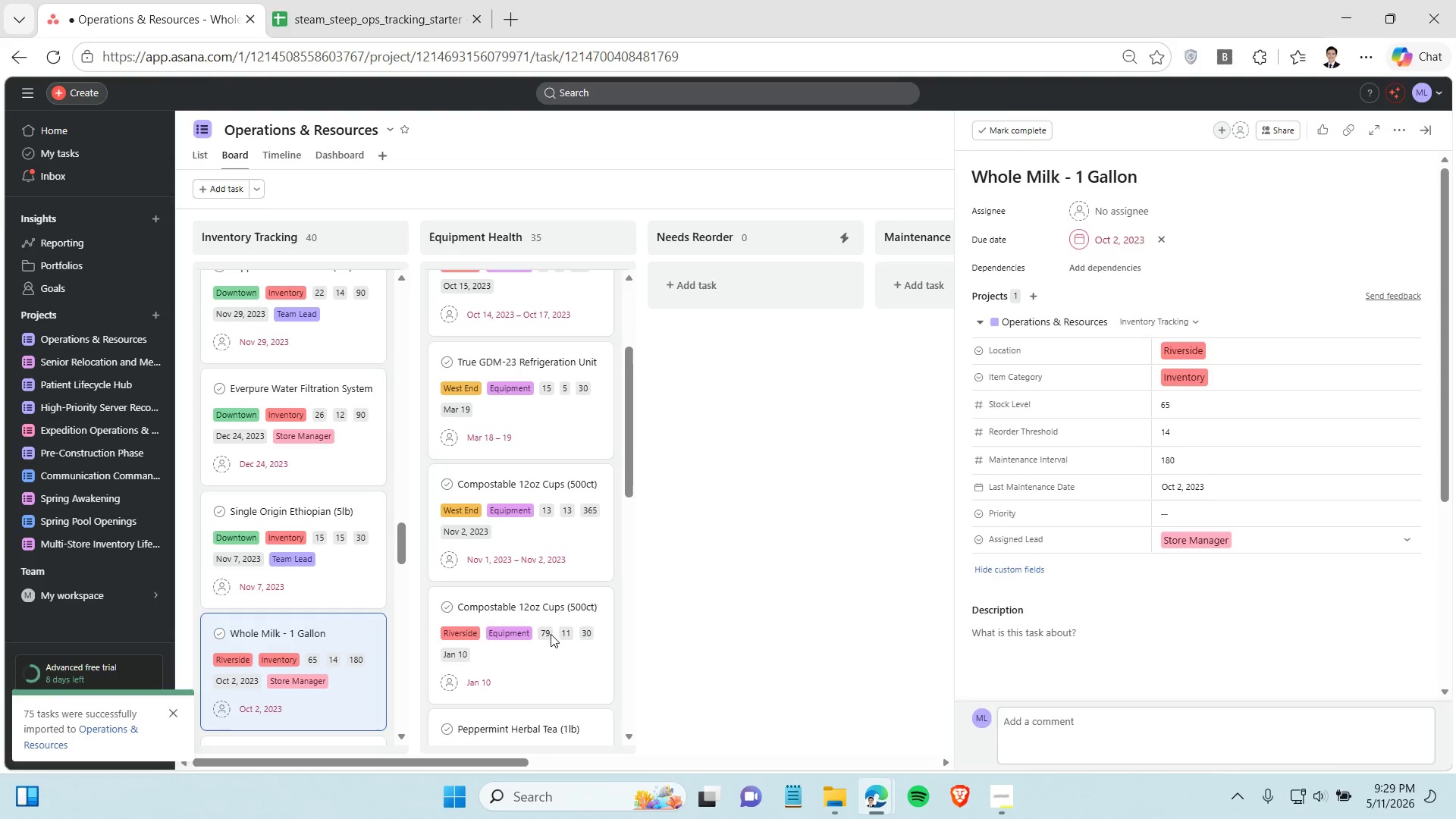 
scroll: coordinate [278, 465], scroll_direction: down, amount: 8.0
 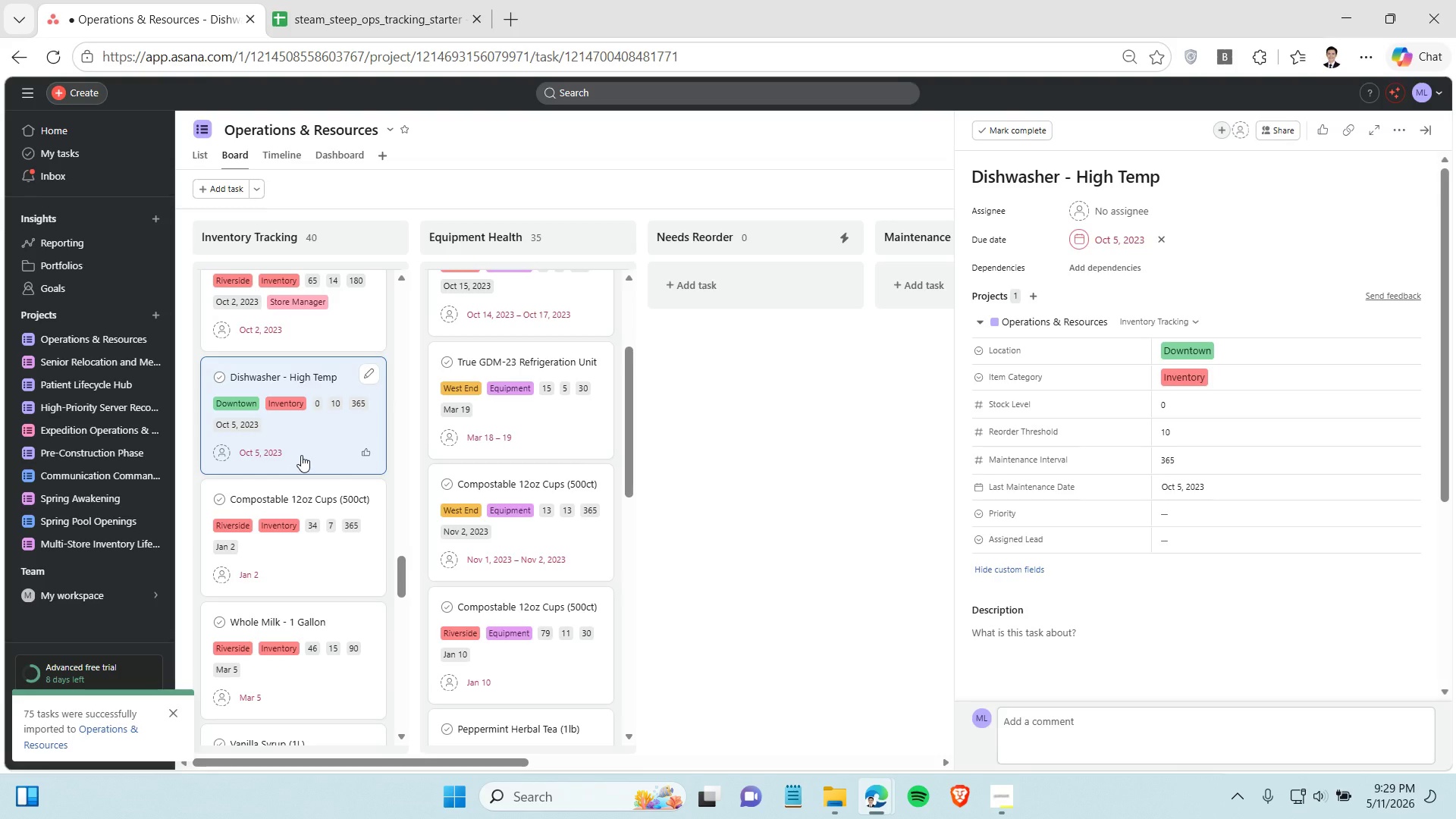 
wait(7.64)
 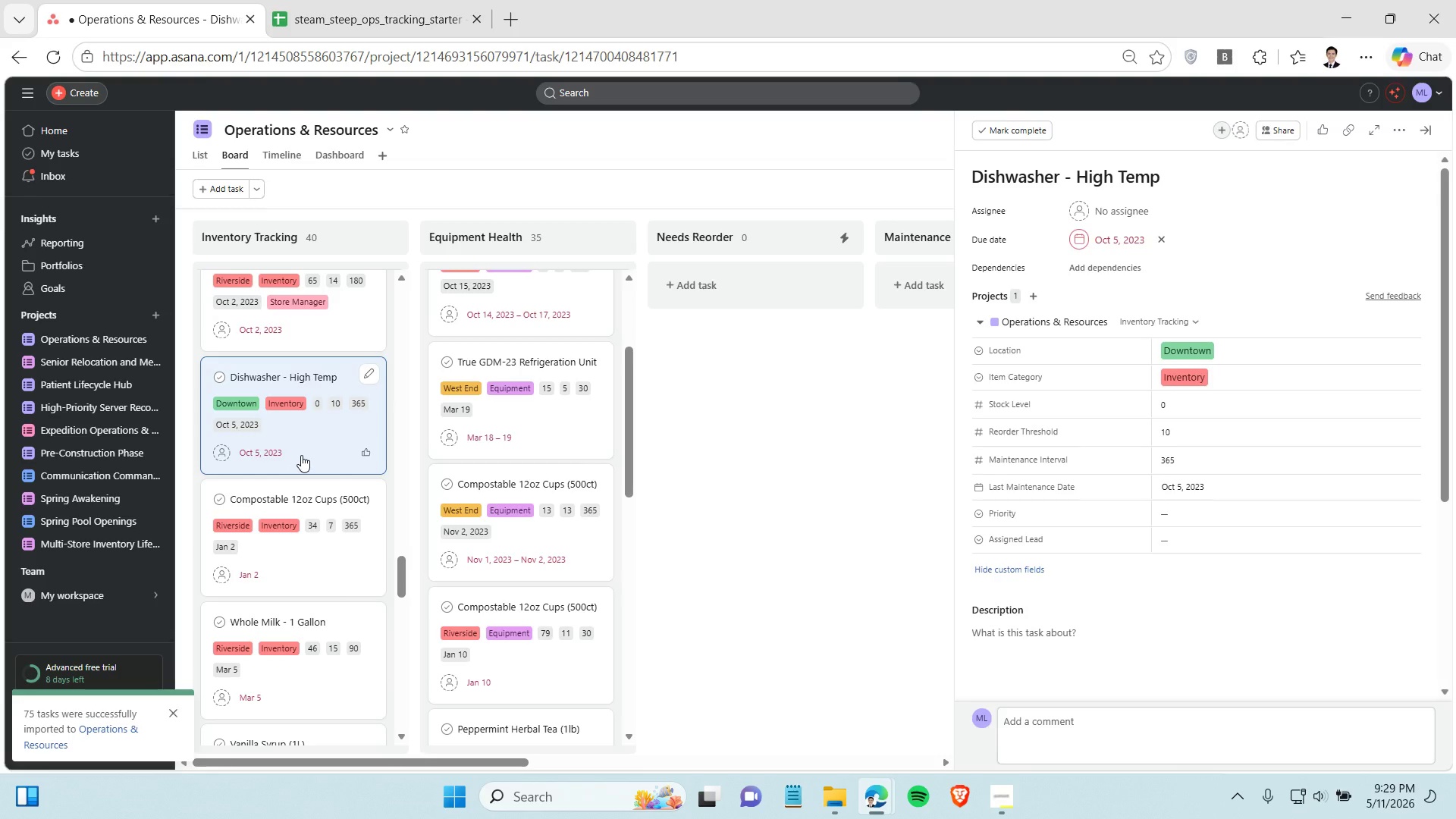 
left_click([1234, 541])
 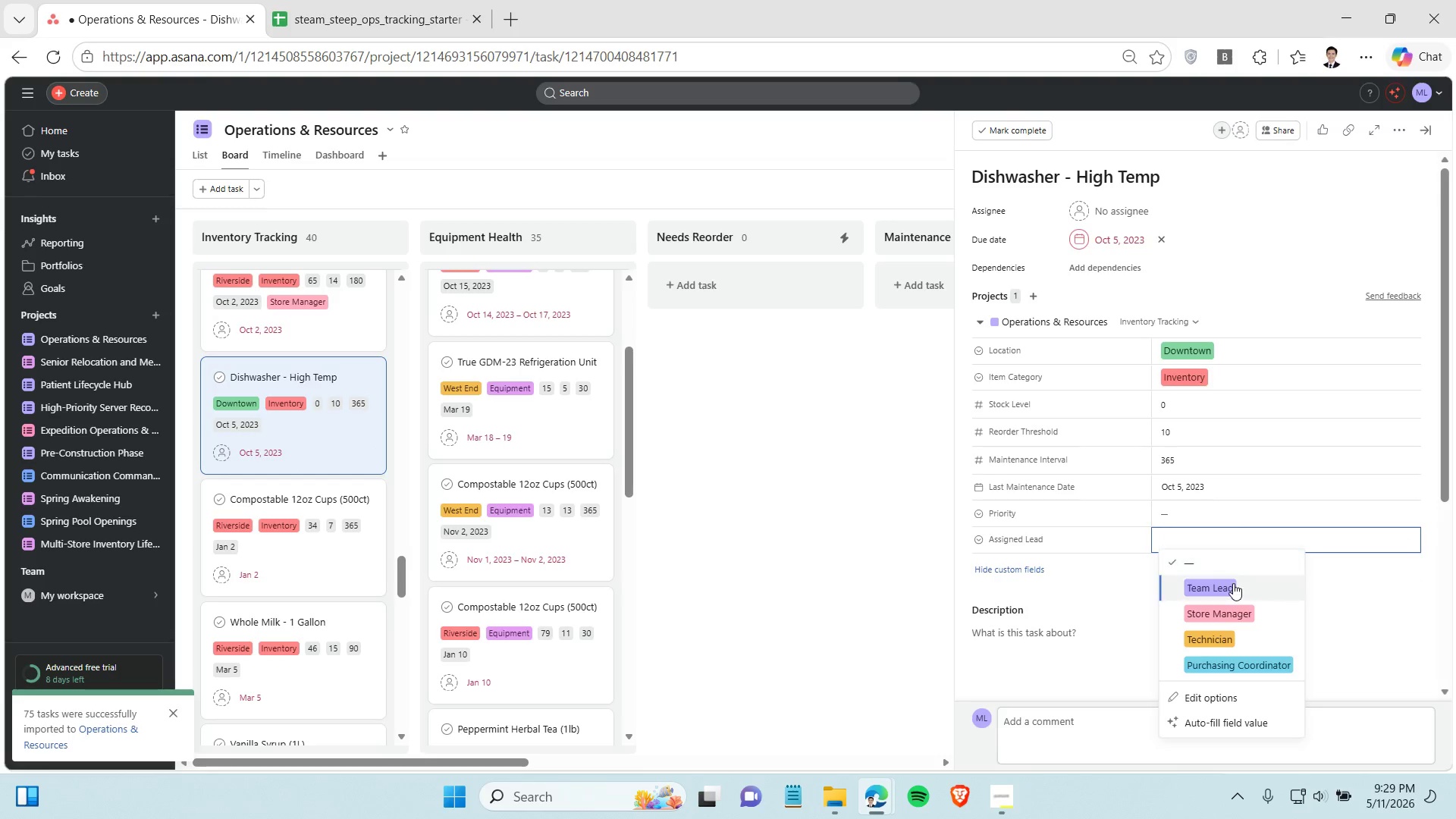 
left_click([1233, 583])
 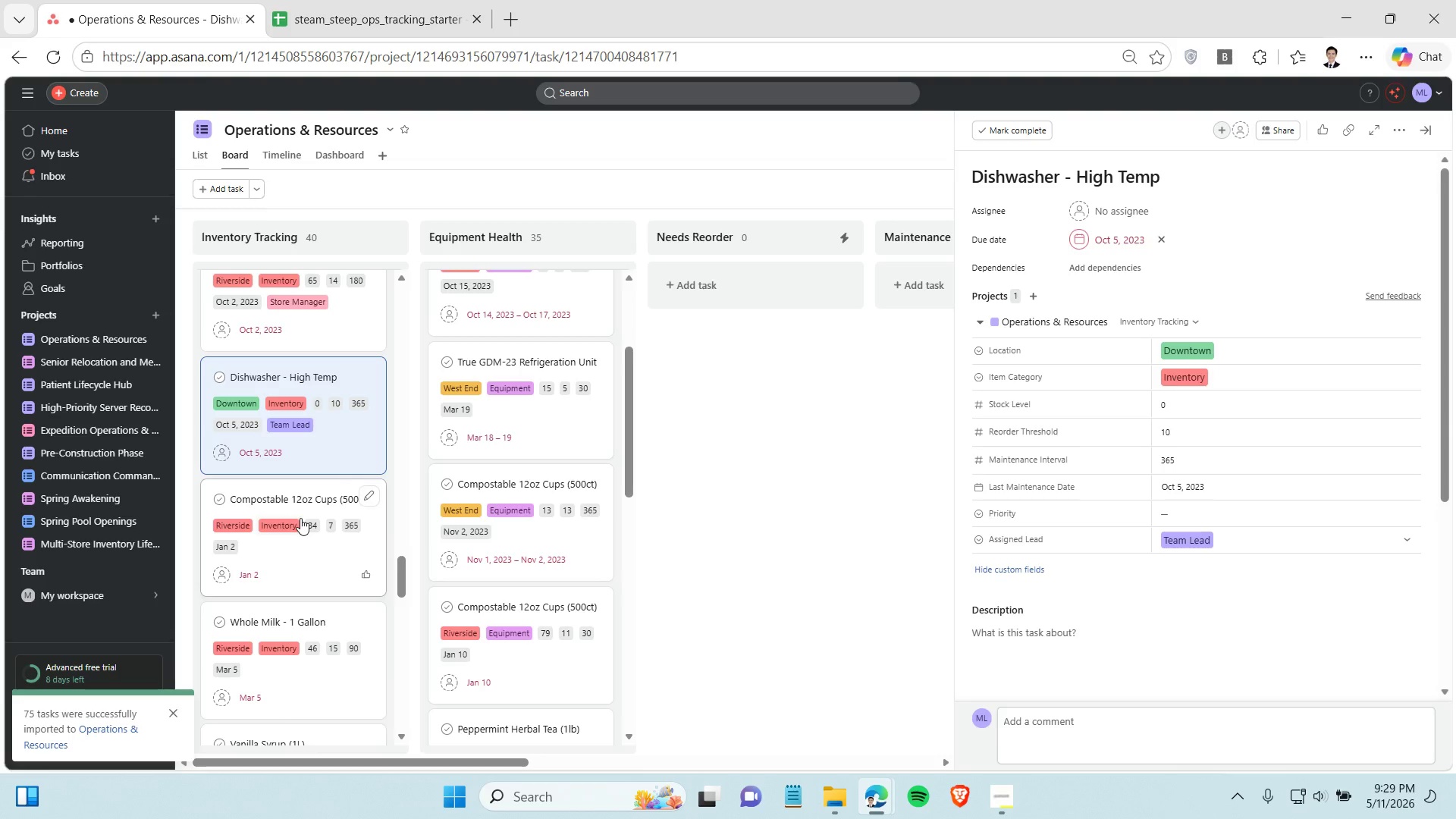 
left_click([296, 569])
 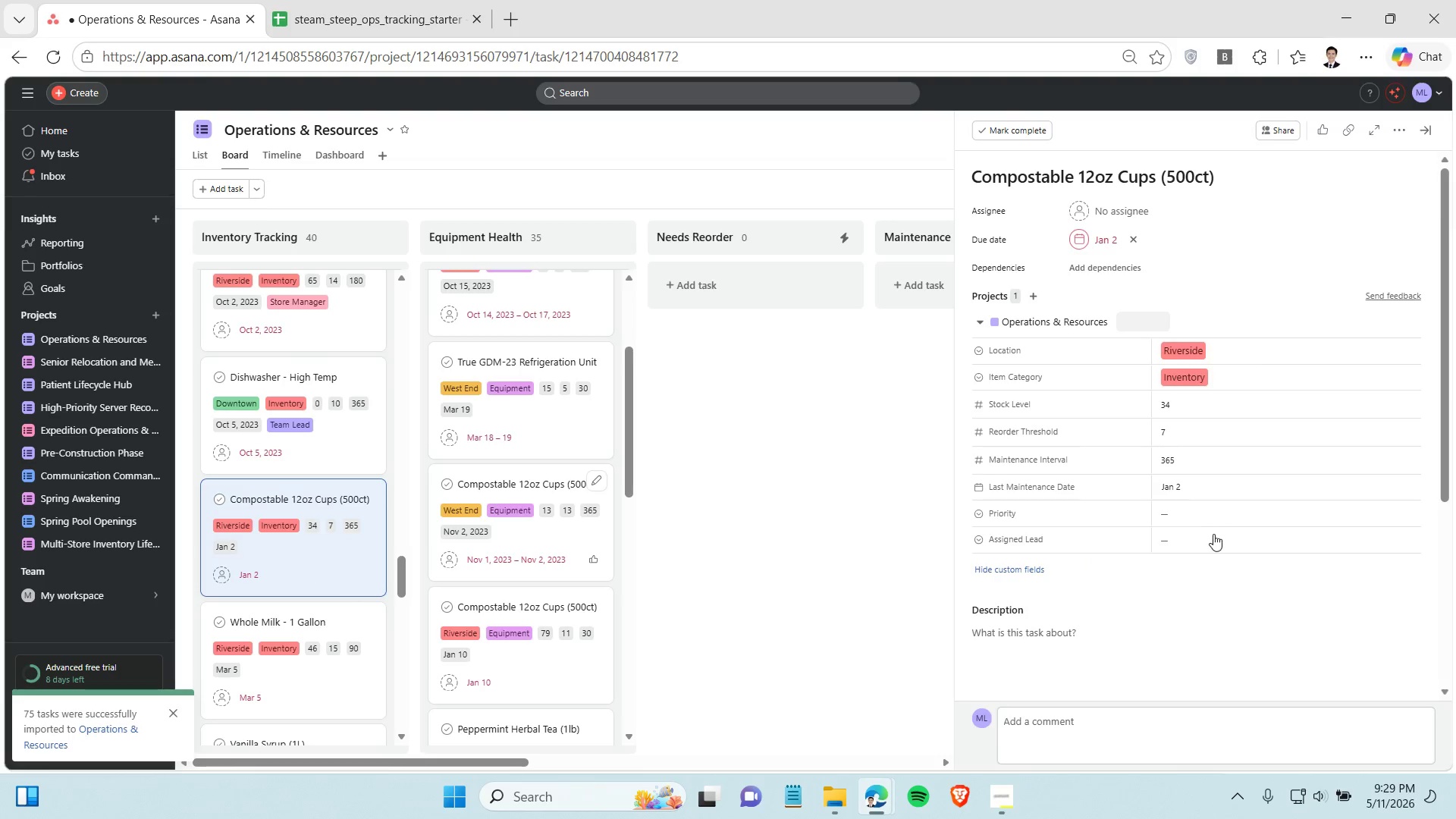 
left_click([1216, 536])
 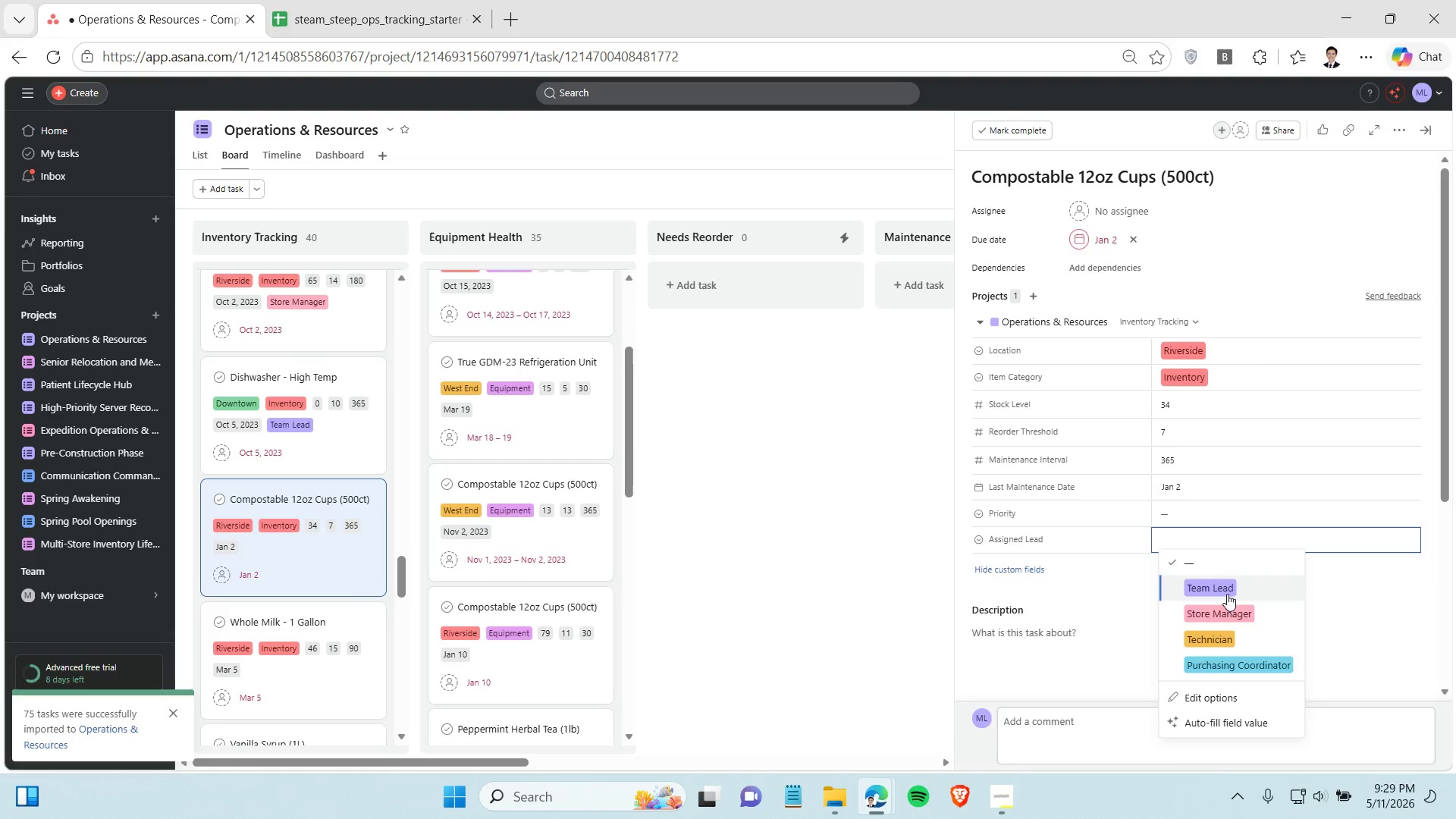 
left_click([1227, 594])
 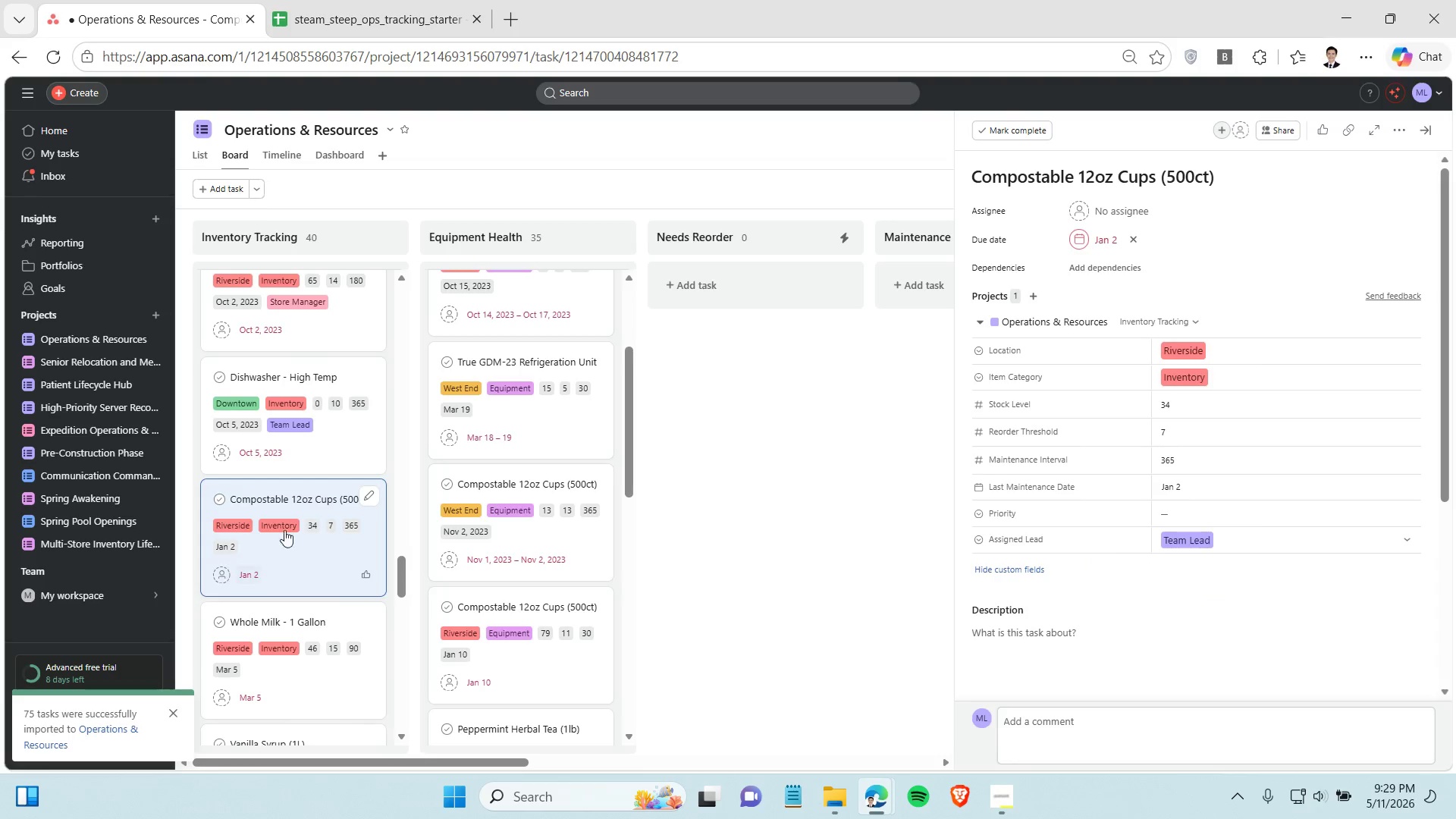 
scroll: coordinate [309, 522], scroll_direction: down, amount: 2.0
 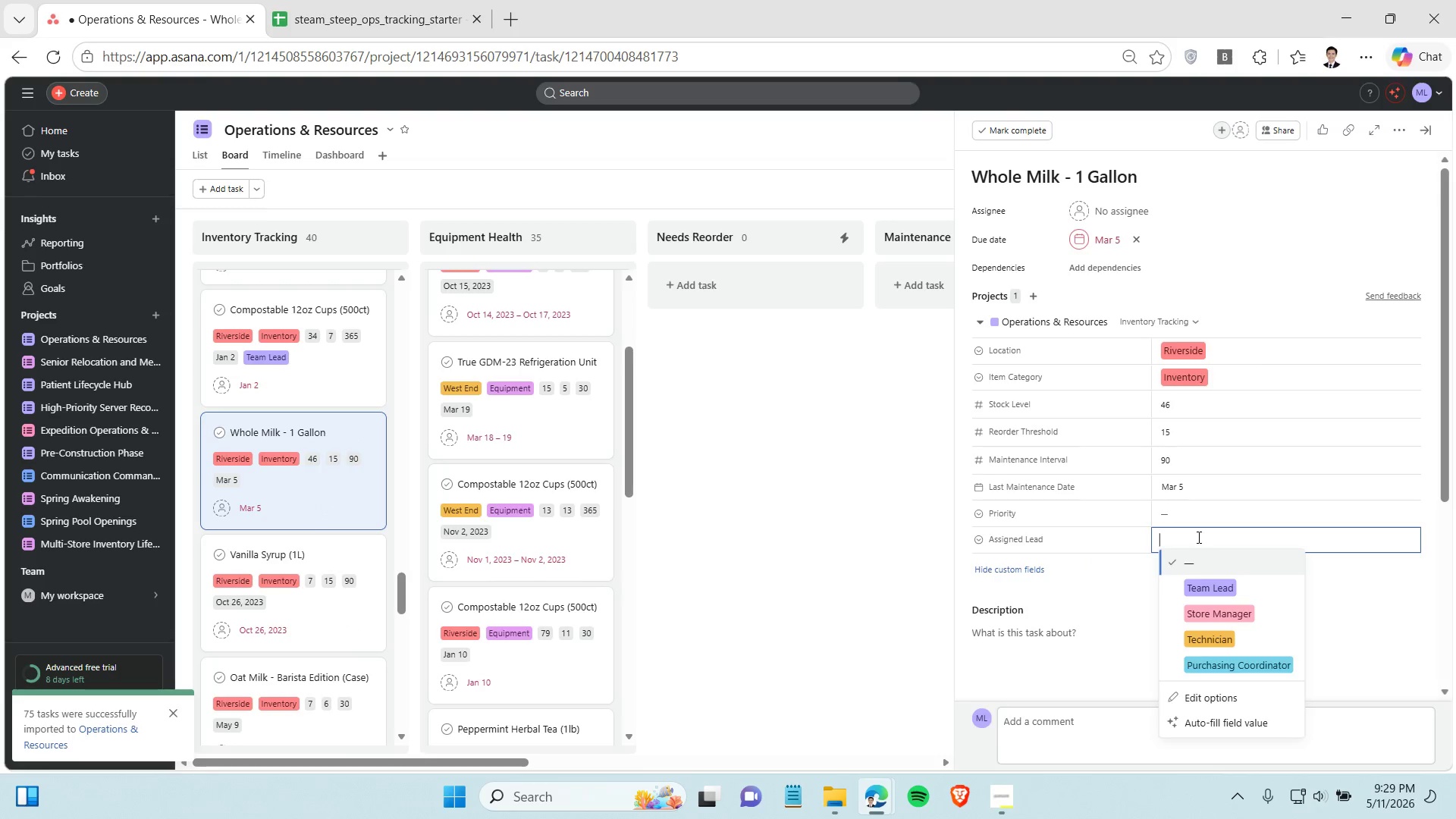 
left_click([1208, 618])
 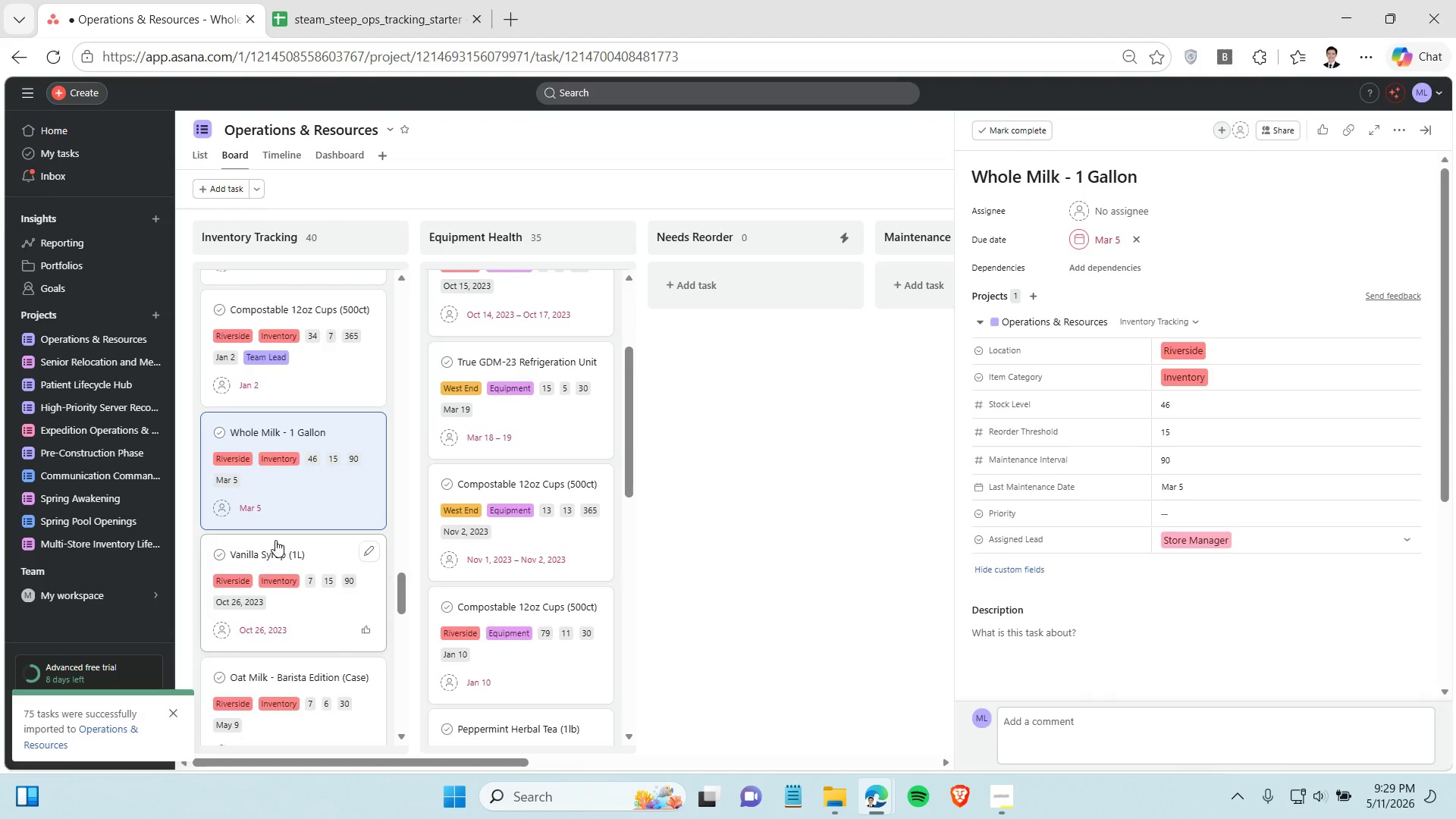 
scroll: coordinate [278, 536], scroll_direction: down, amount: 3.0
 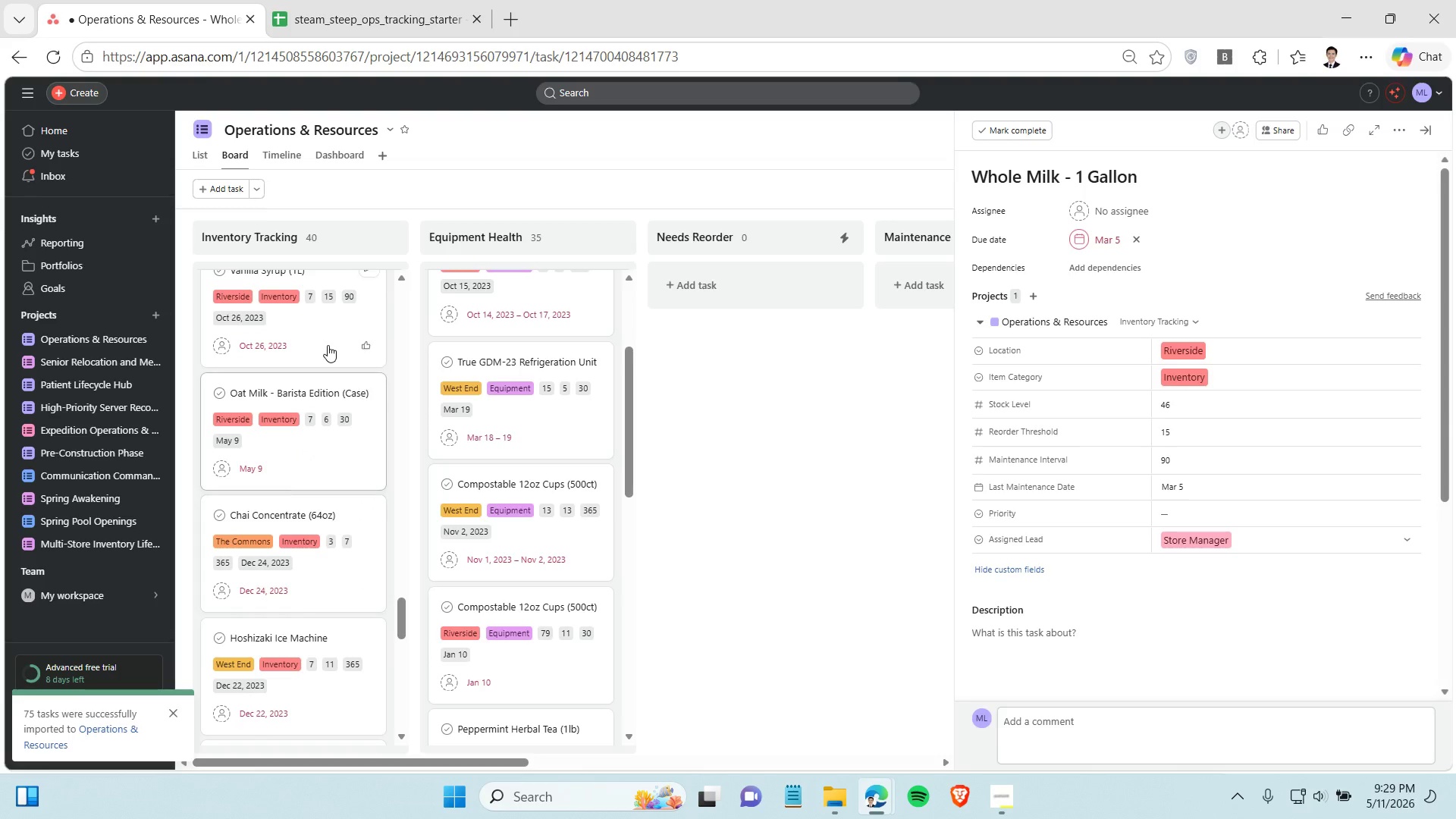 
left_click([328, 345])
 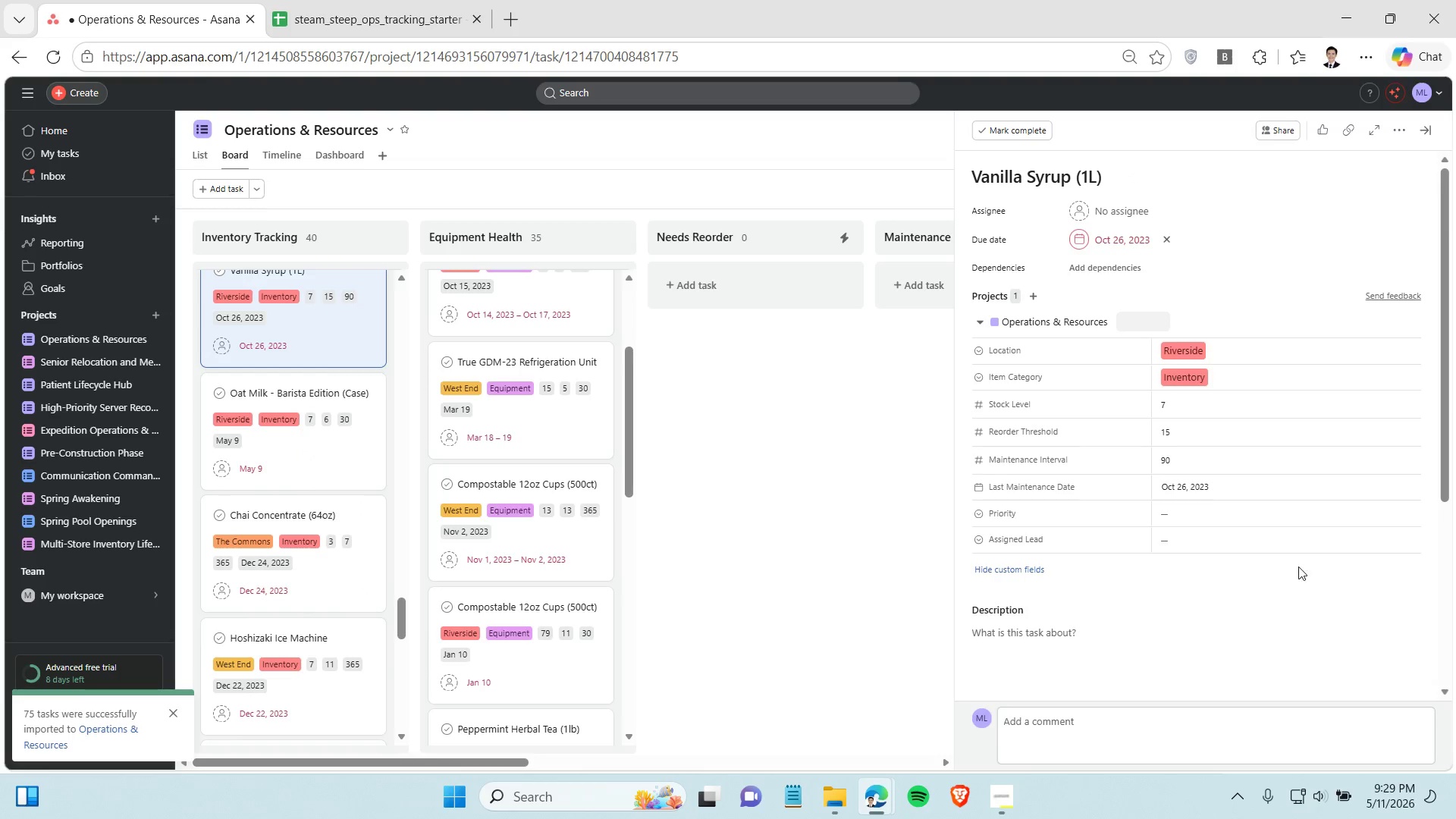 
left_click([1288, 541])
 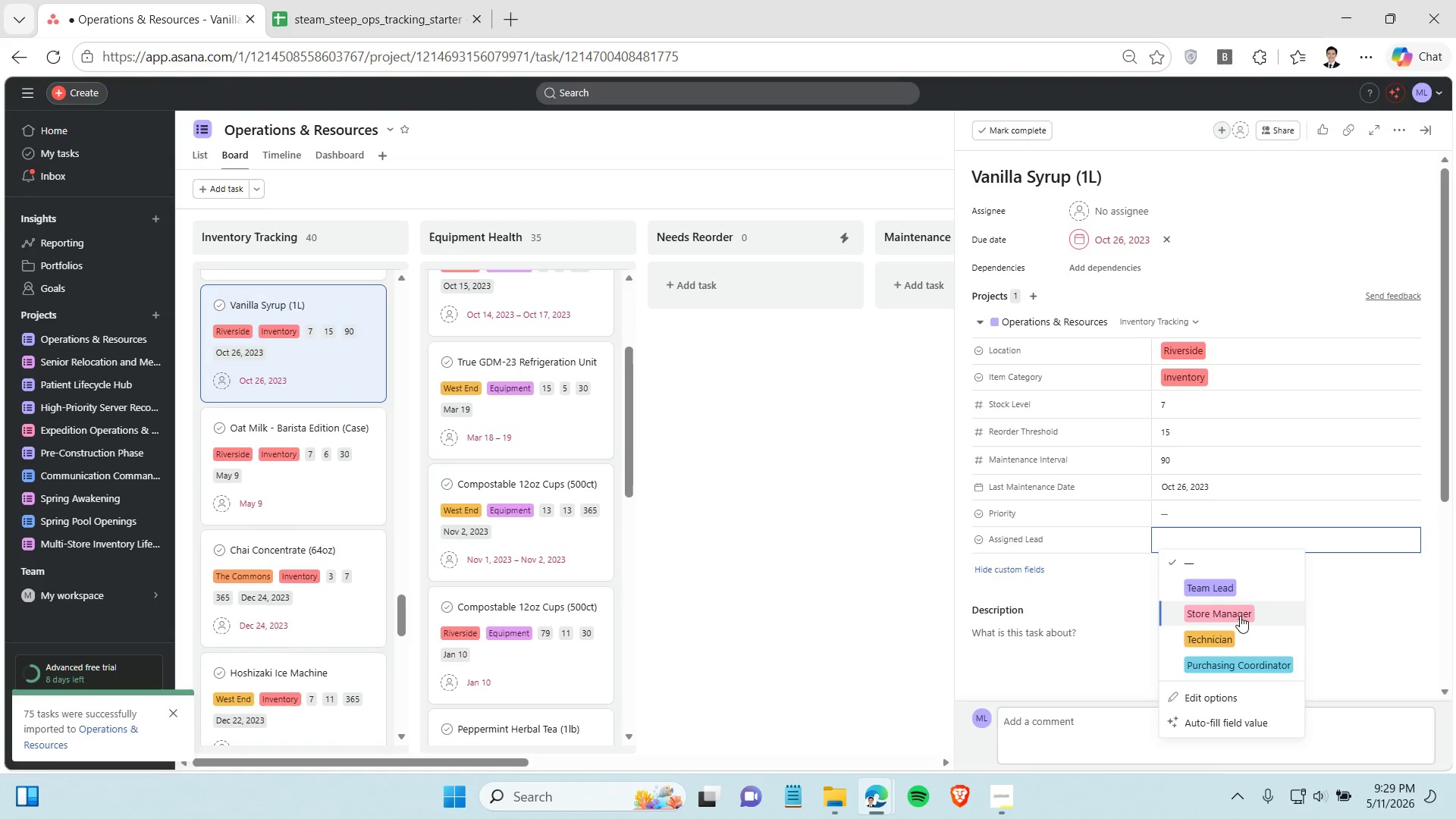 
left_click([1240, 615])
 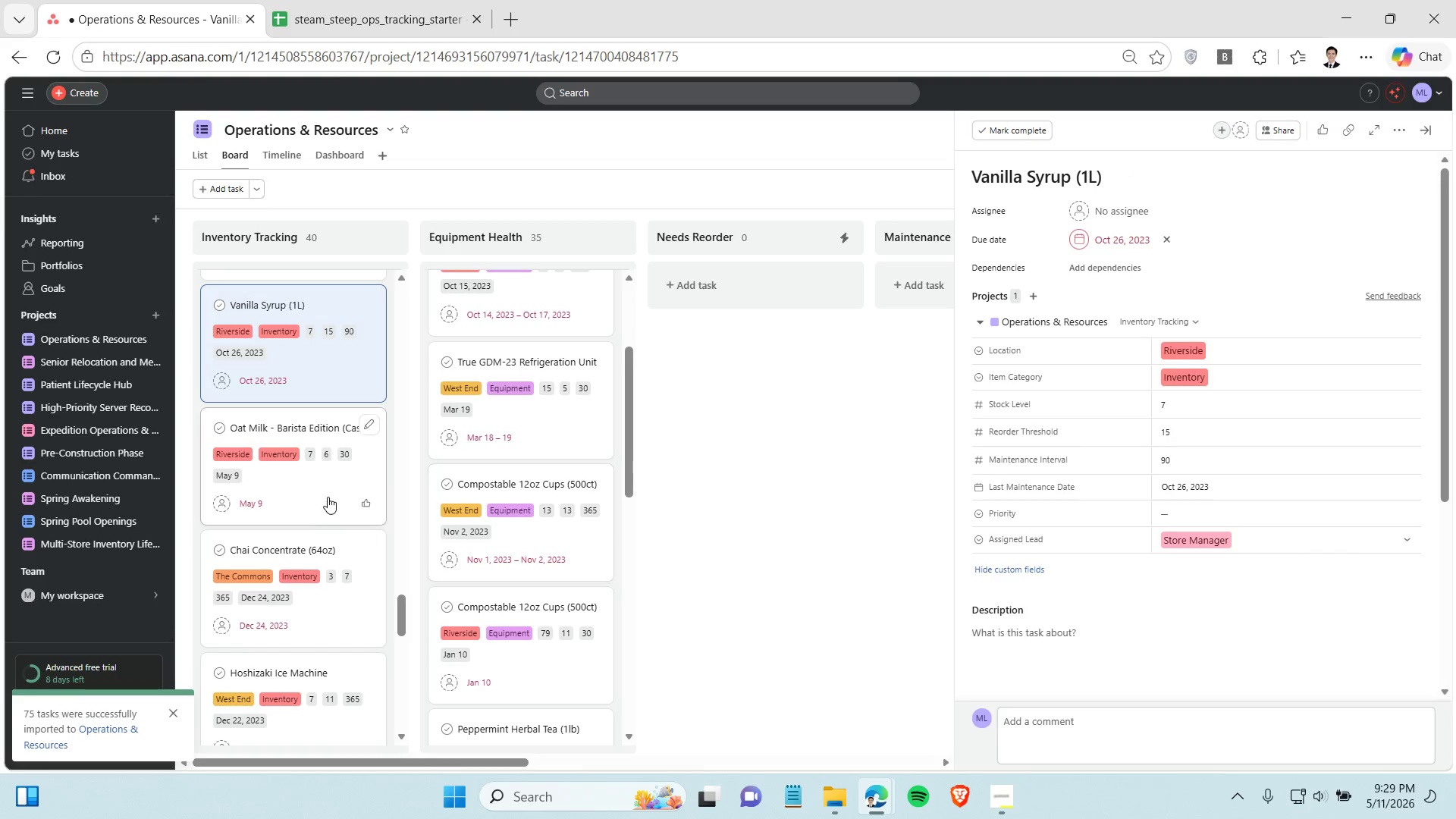 
left_click([327, 494])
 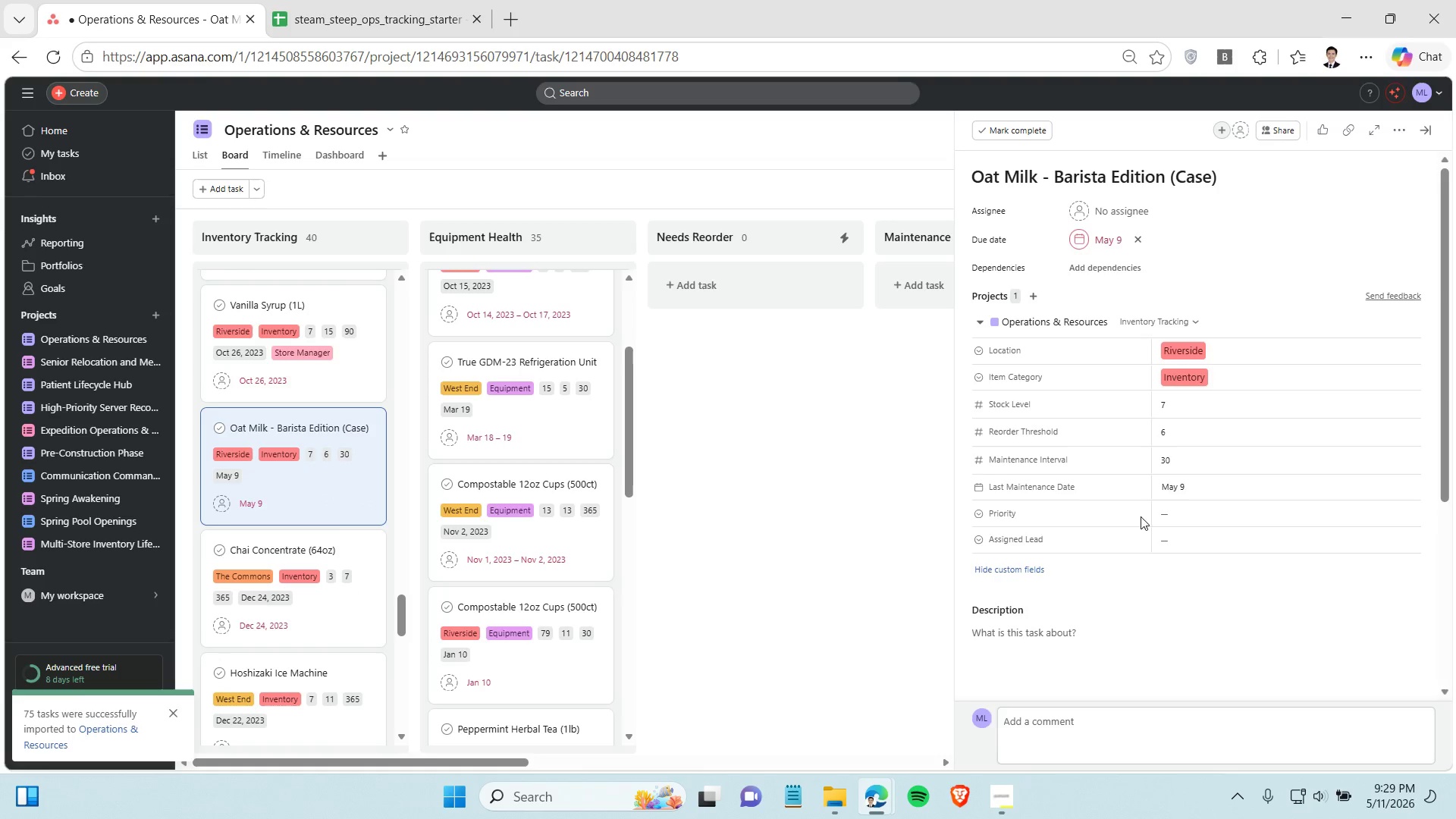 
left_click([1250, 542])
 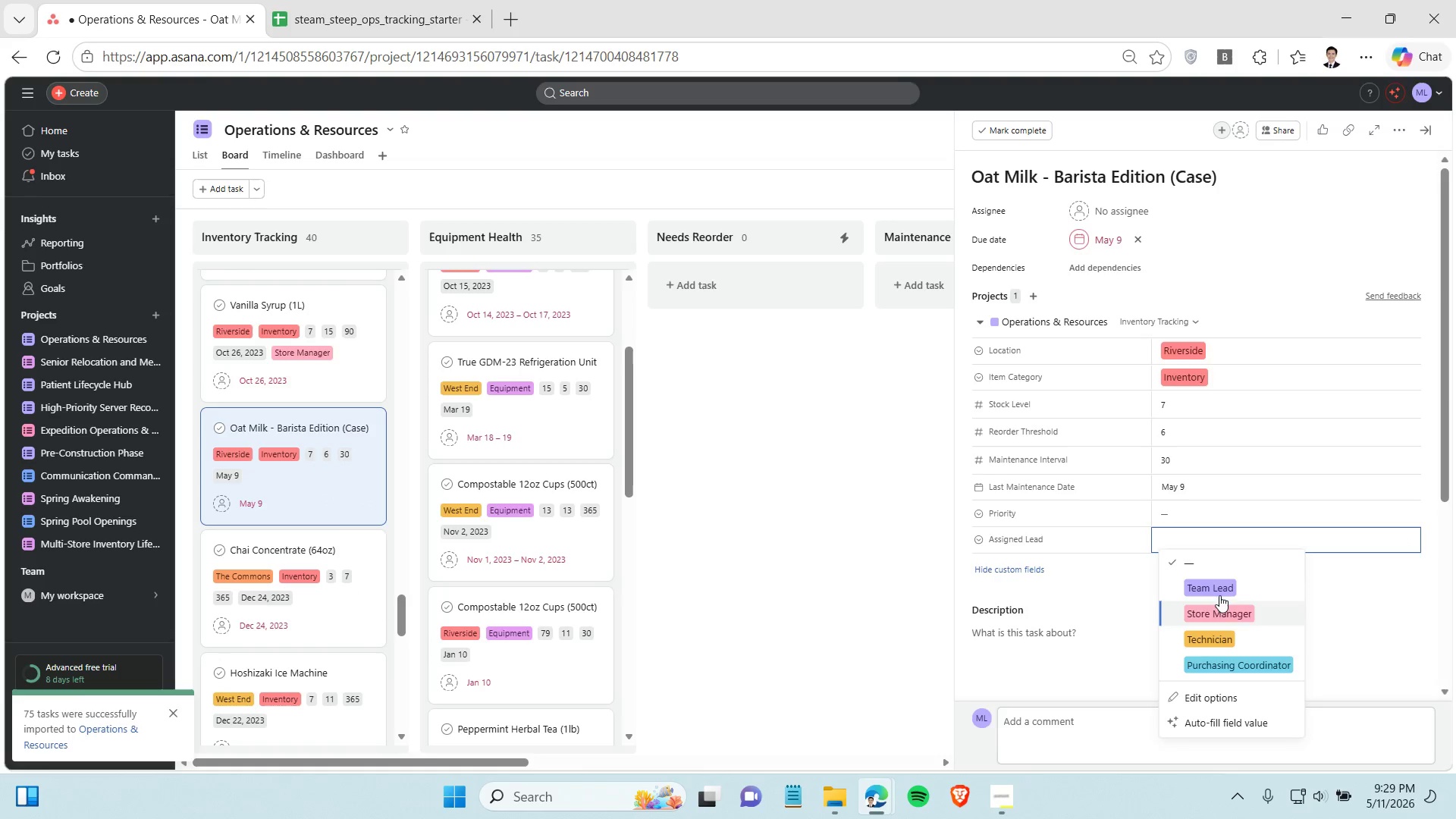 
left_click([1218, 588])
 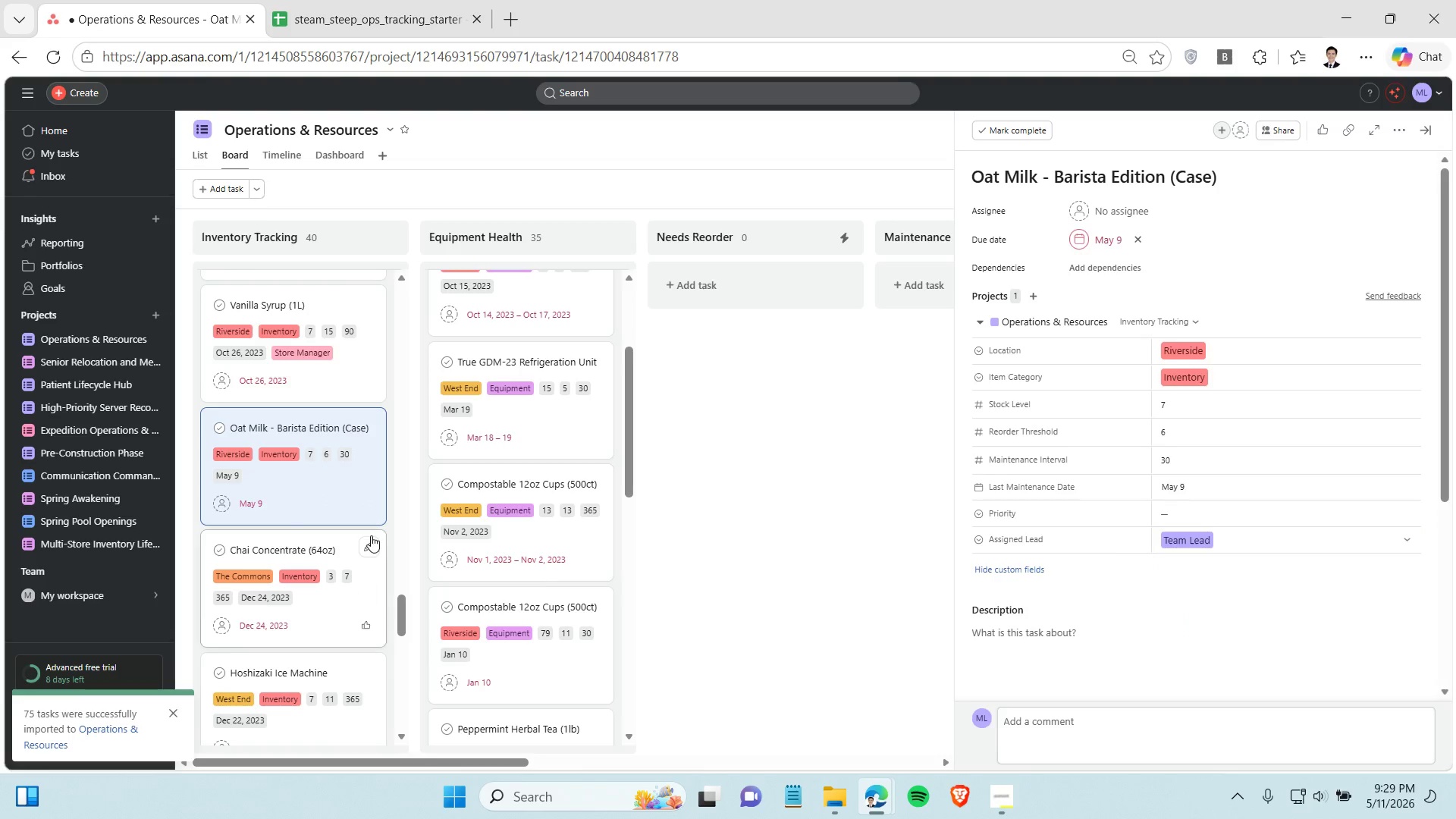 
scroll: coordinate [370, 535], scroll_direction: down, amount: 2.0
 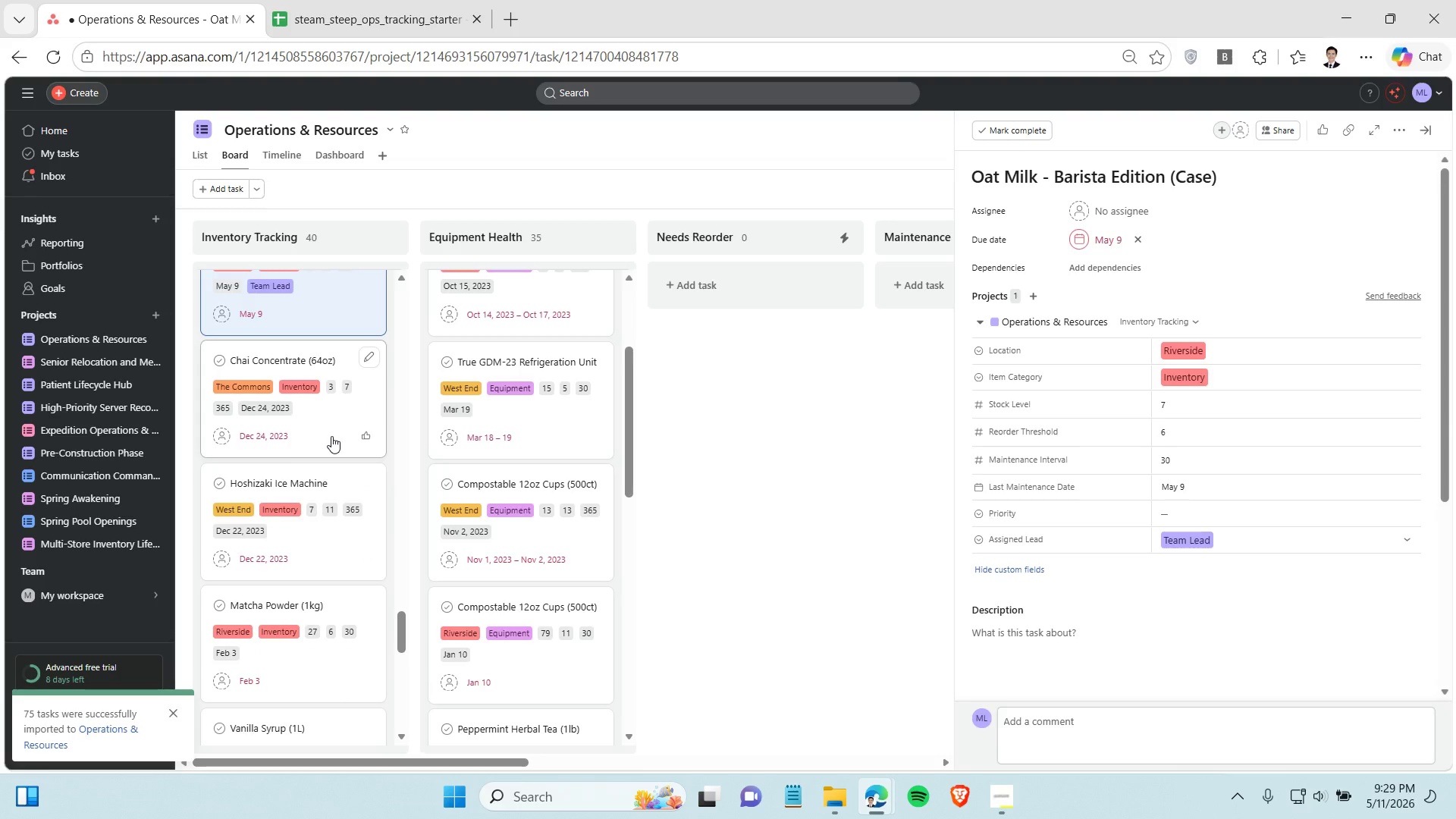 
left_click([331, 436])
 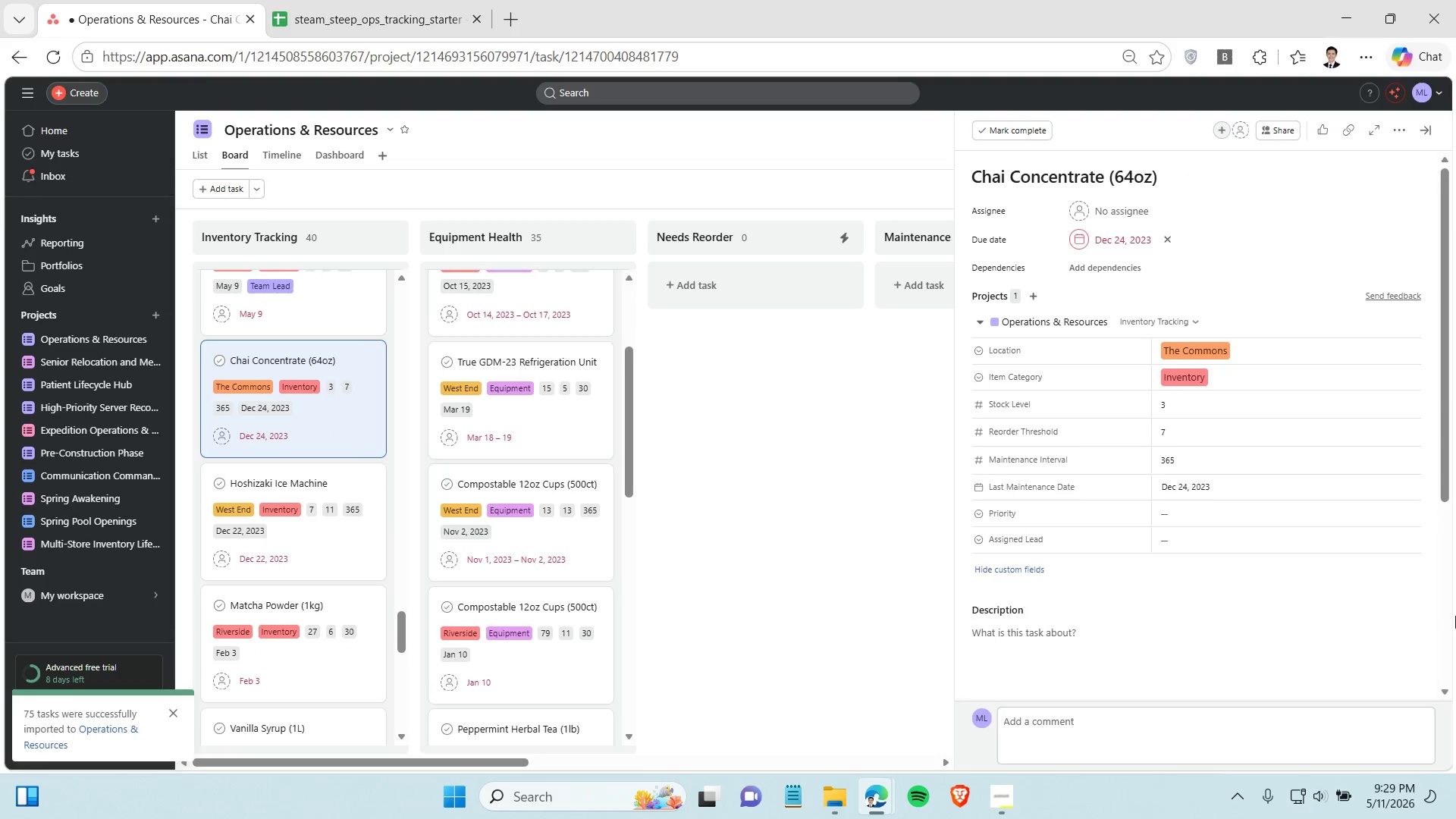 
left_click([1349, 543])
 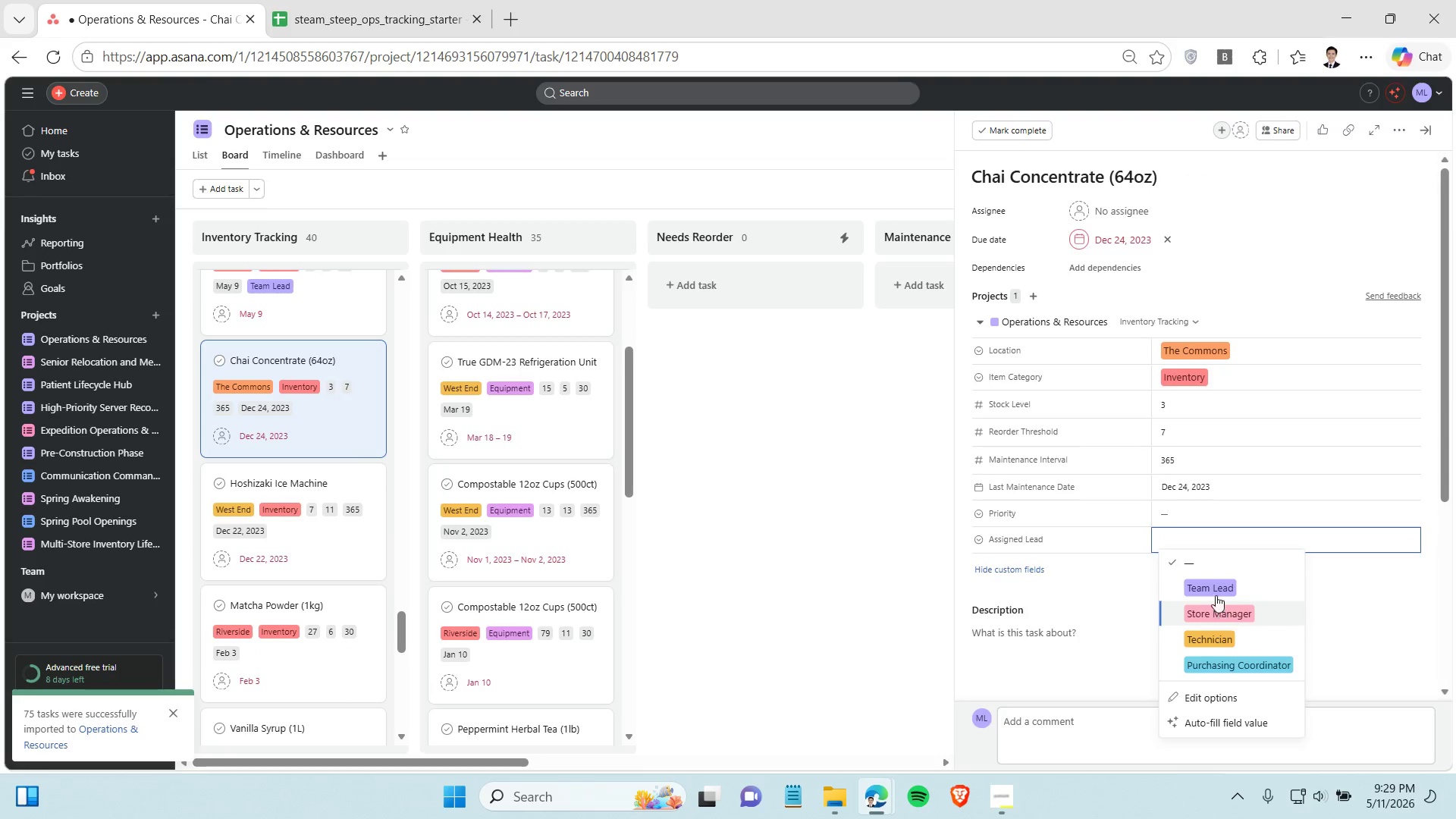 
left_click([1215, 583])
 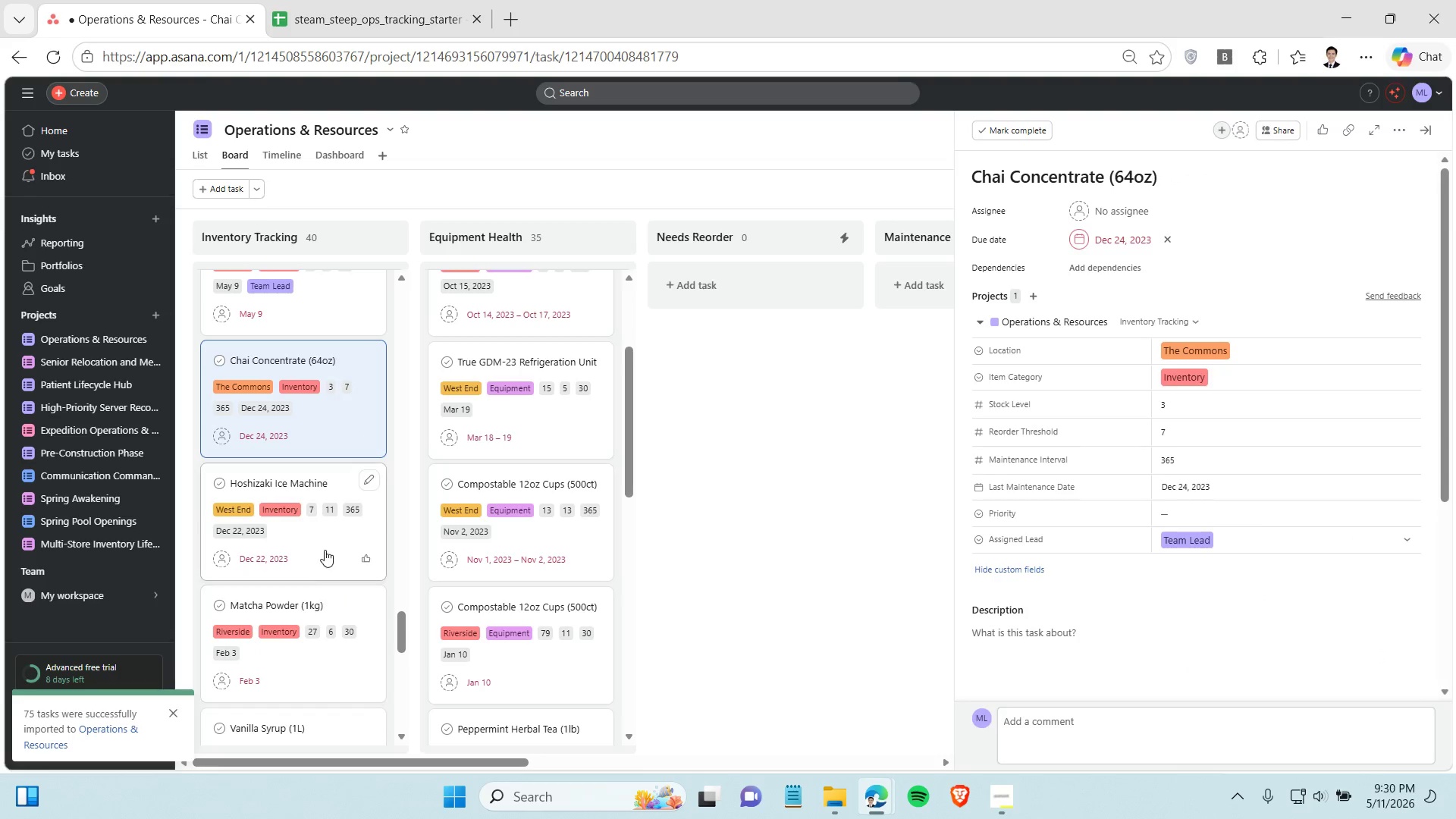 
left_click([325, 548])
 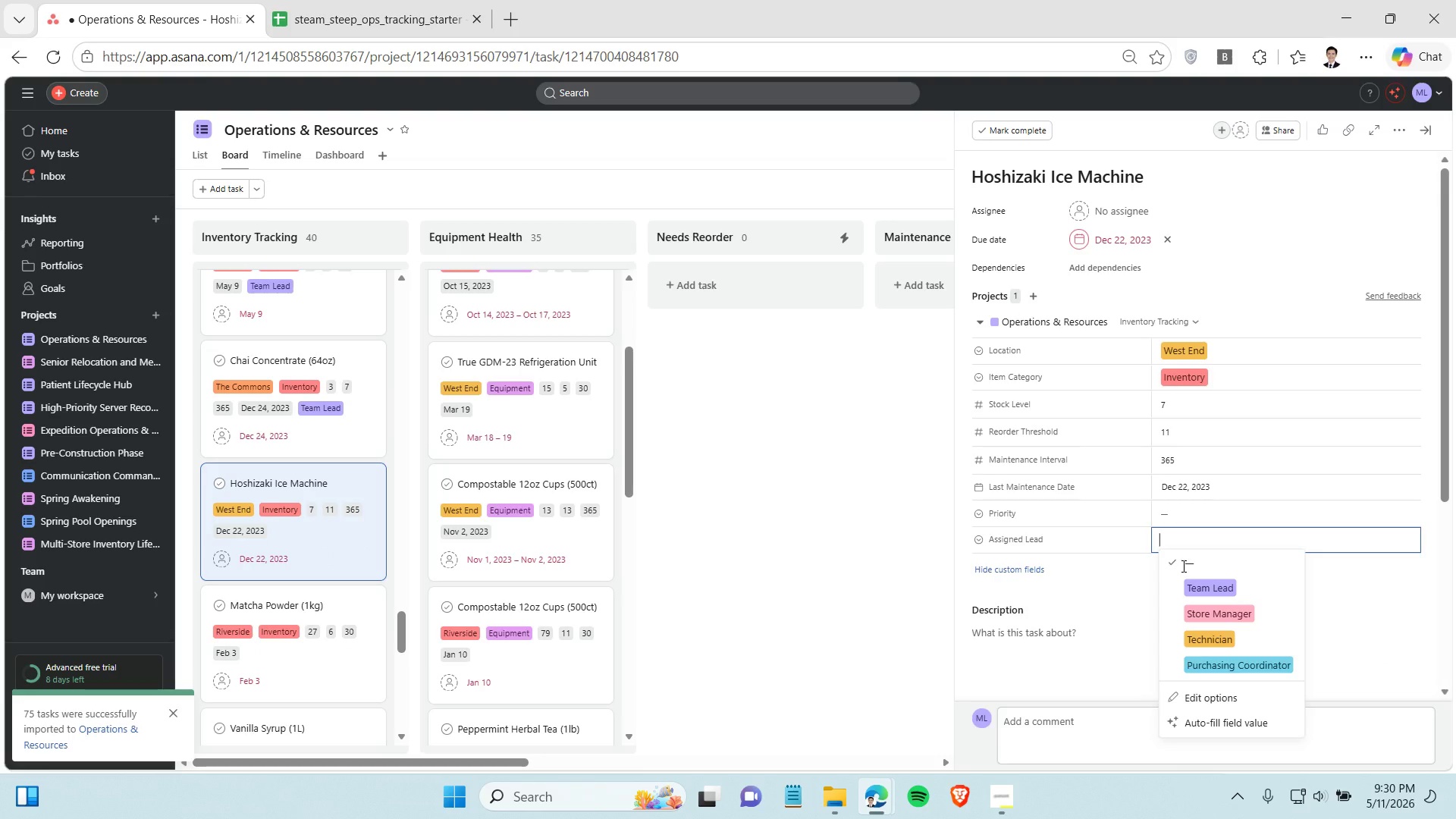 
left_click([1216, 592])
 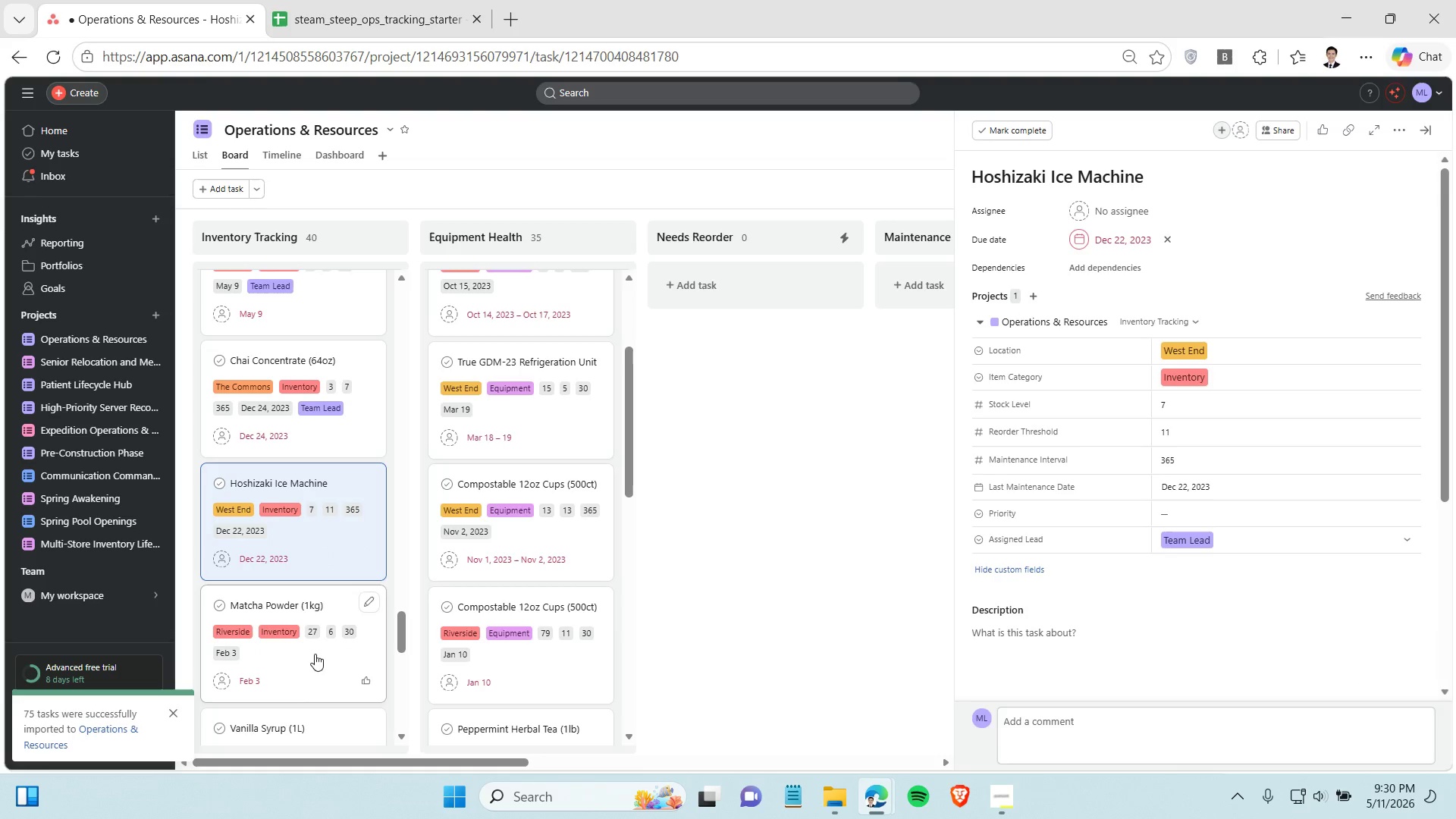 
left_click([315, 655])
 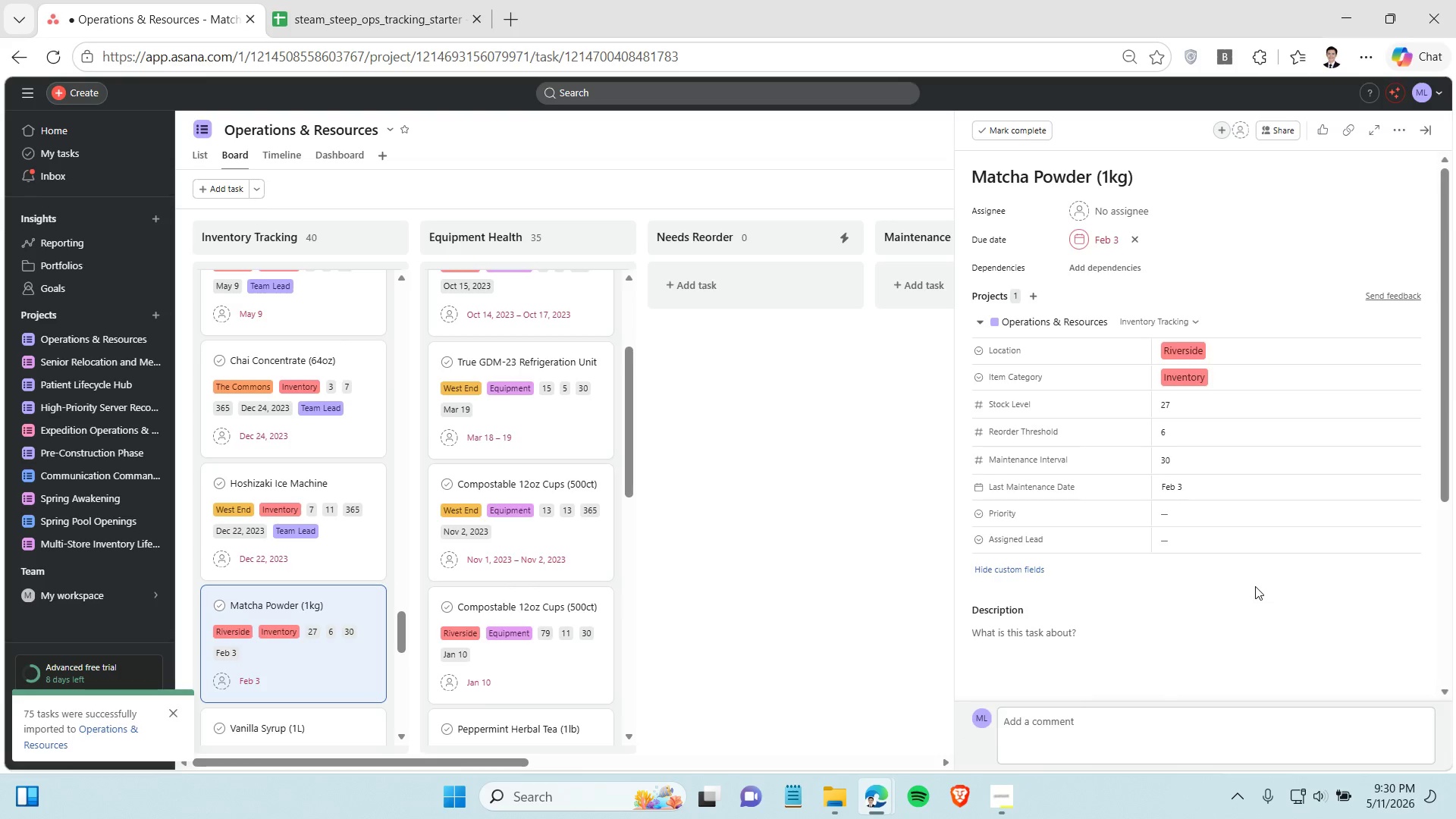 
left_click([1246, 544])
 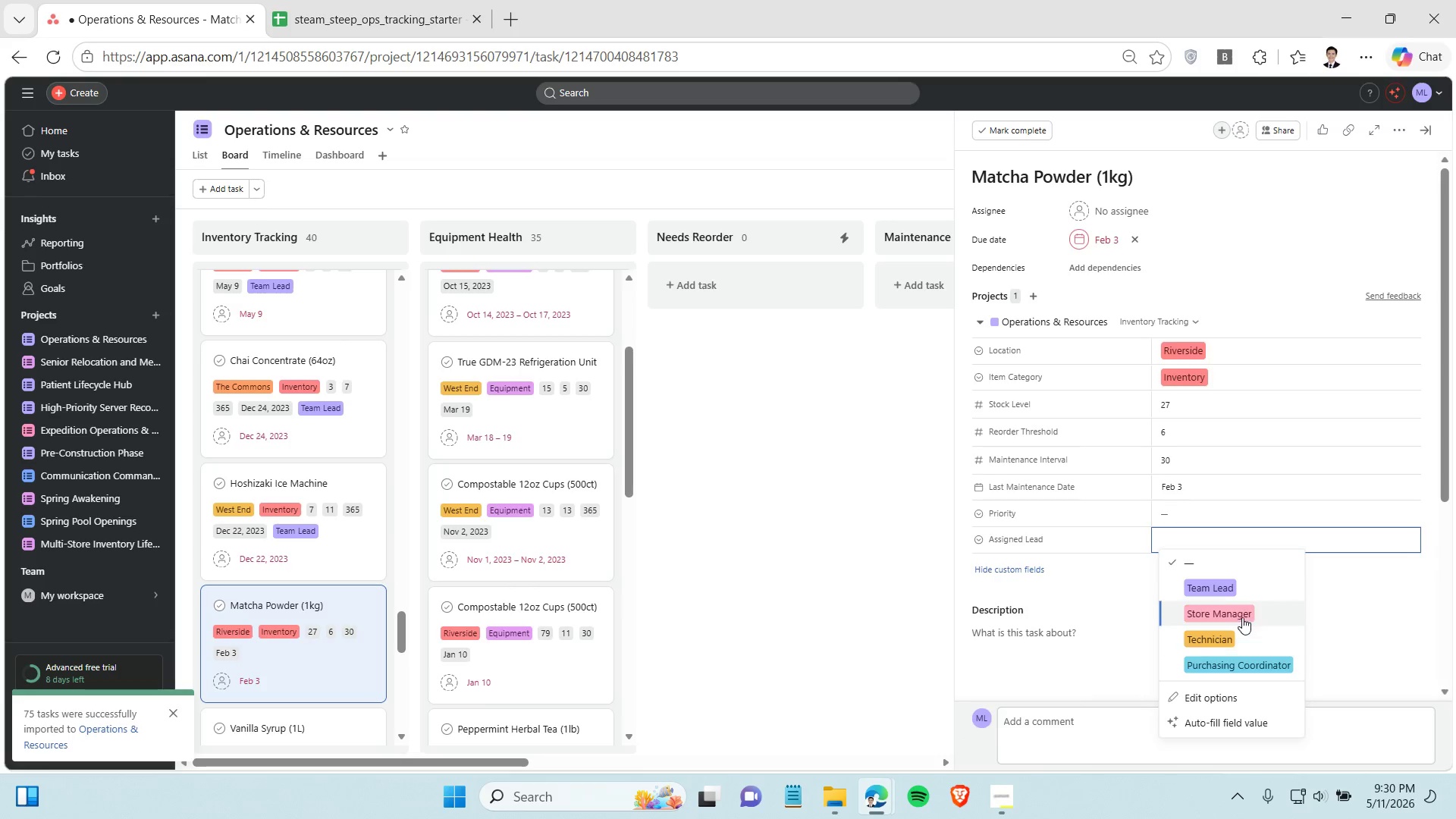 
left_click([1243, 616])
 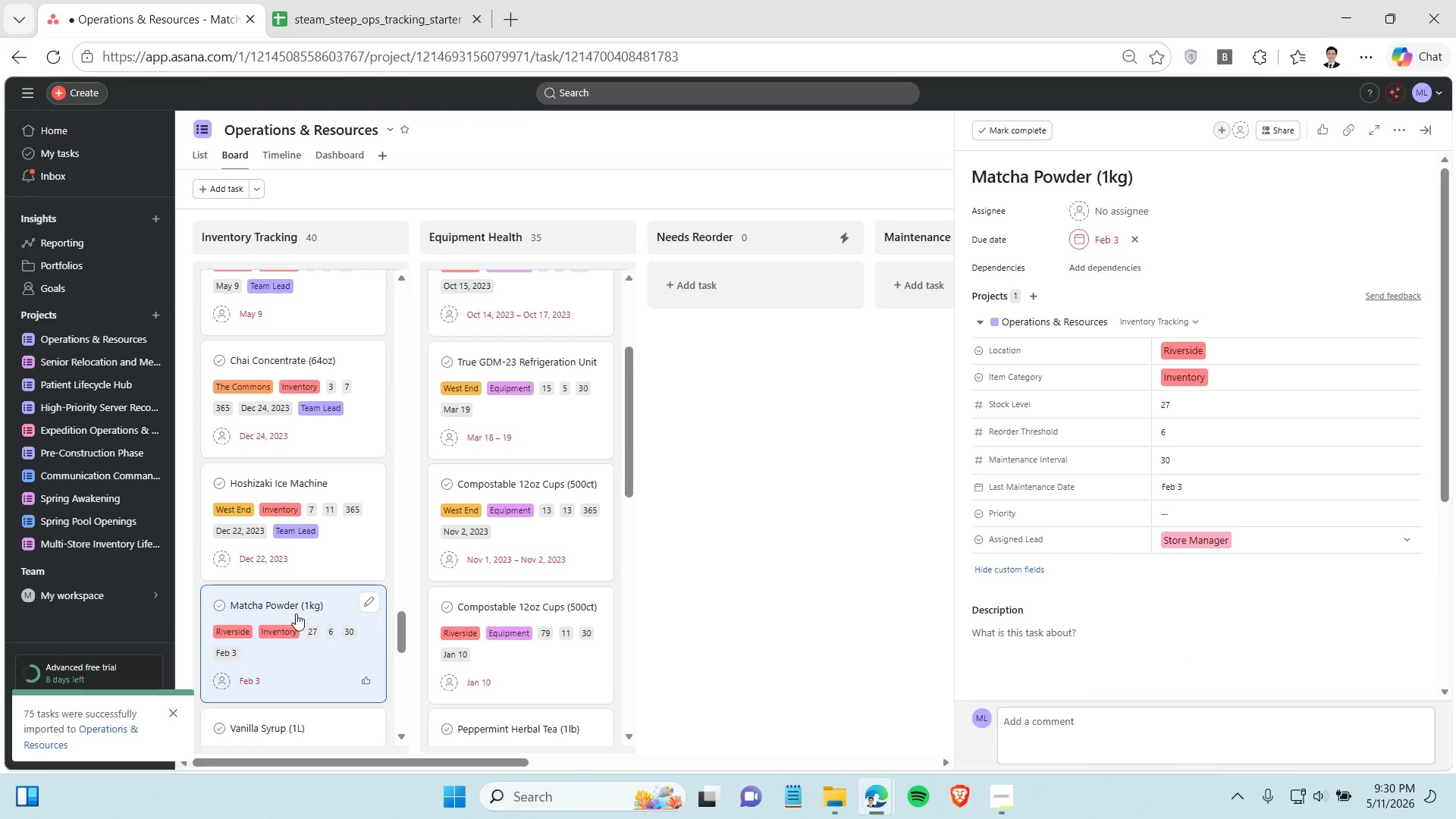 
scroll: coordinate [293, 610], scroll_direction: down, amount: 4.0
 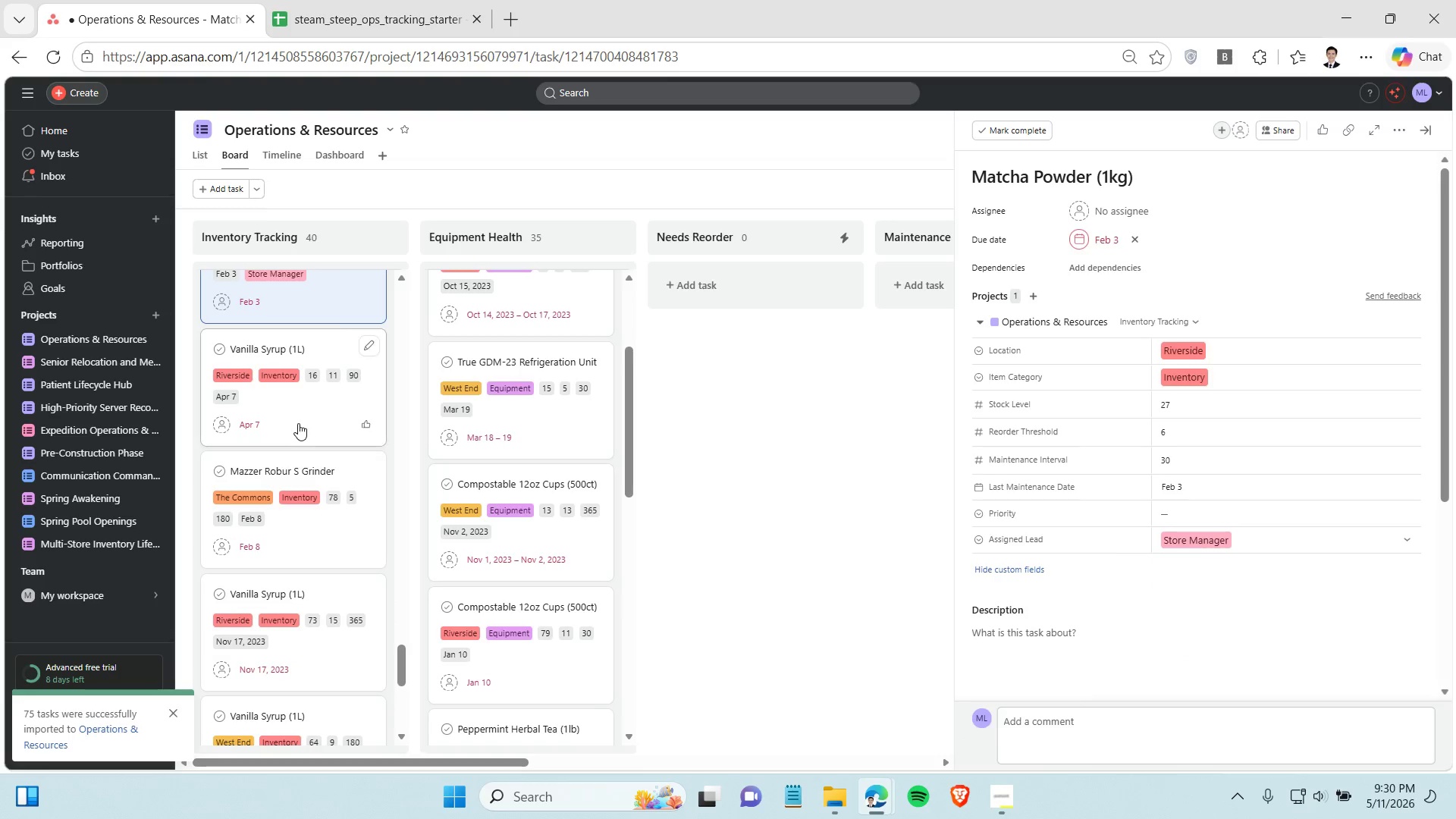 
left_click([298, 423])
 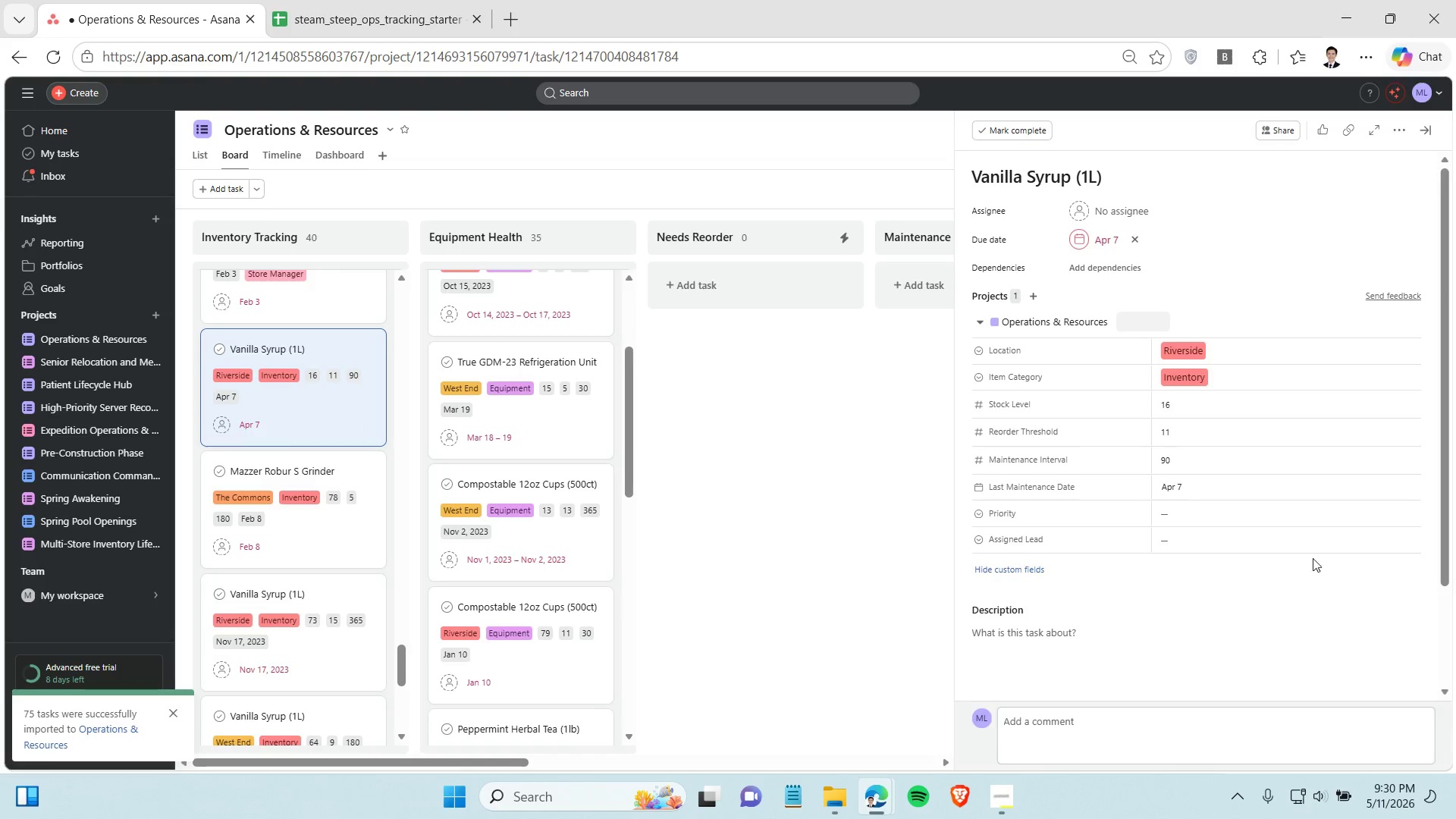 
left_click([1301, 543])
 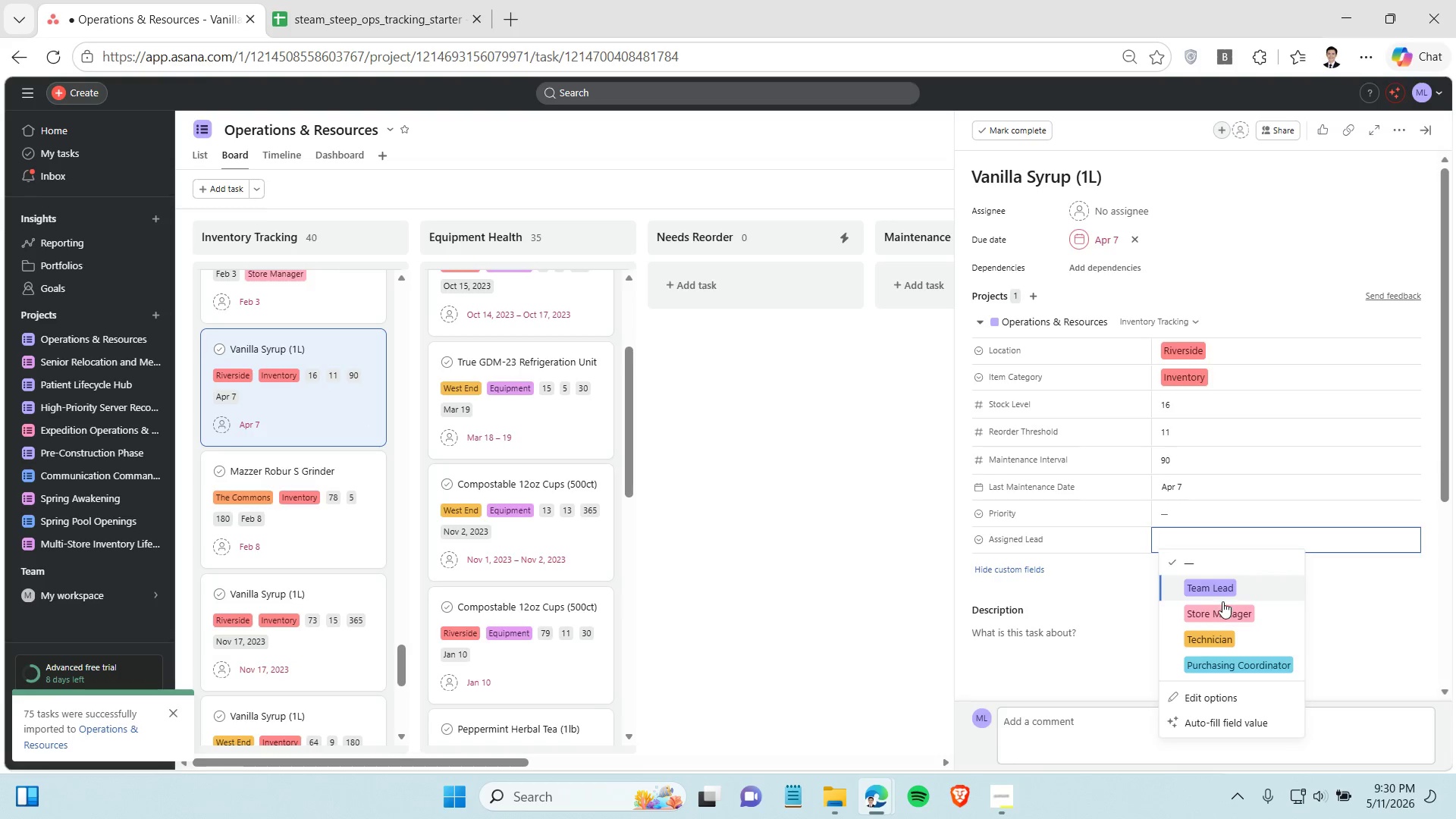 
left_click([1221, 607])
 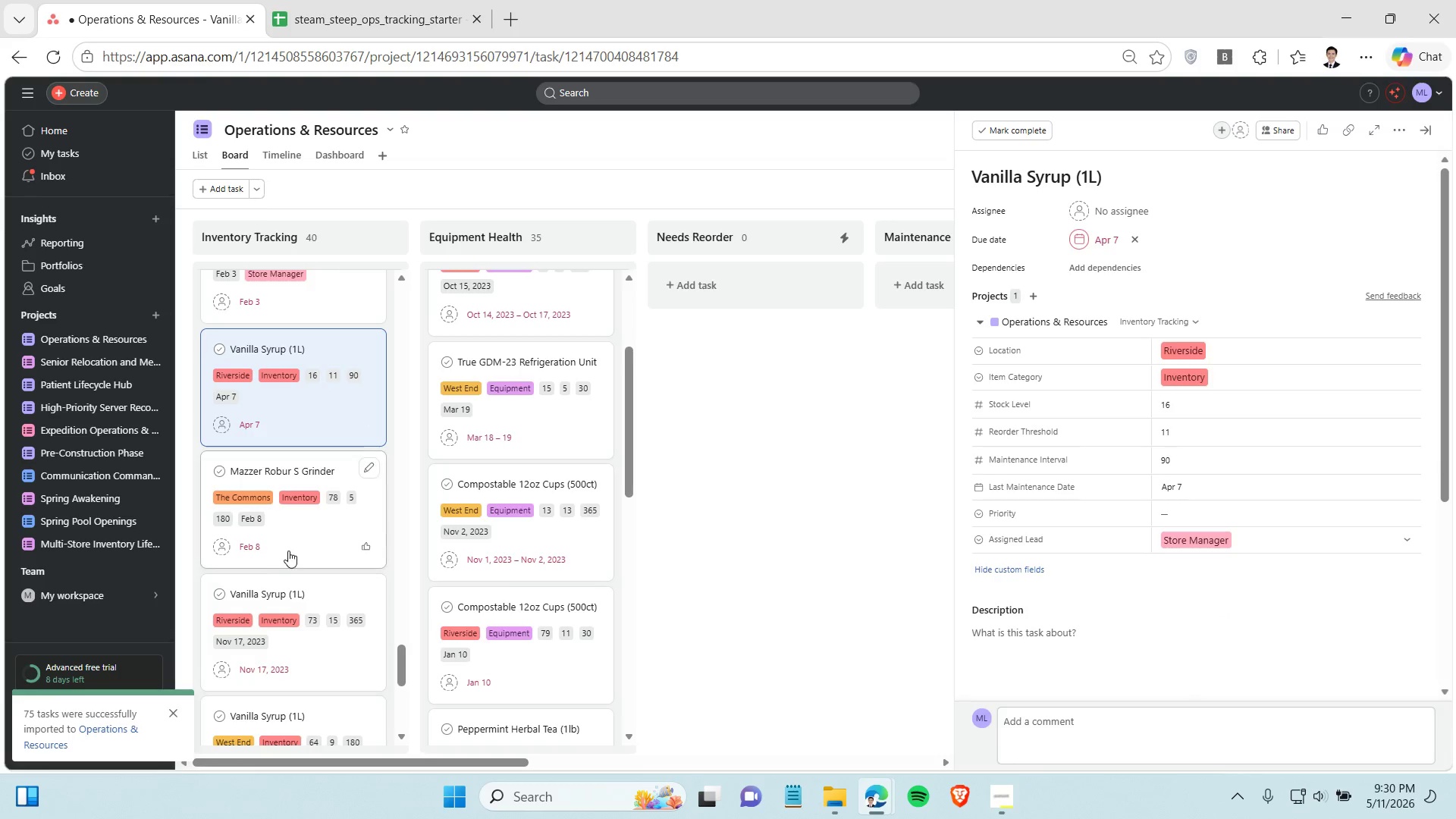 
left_click([291, 548])
 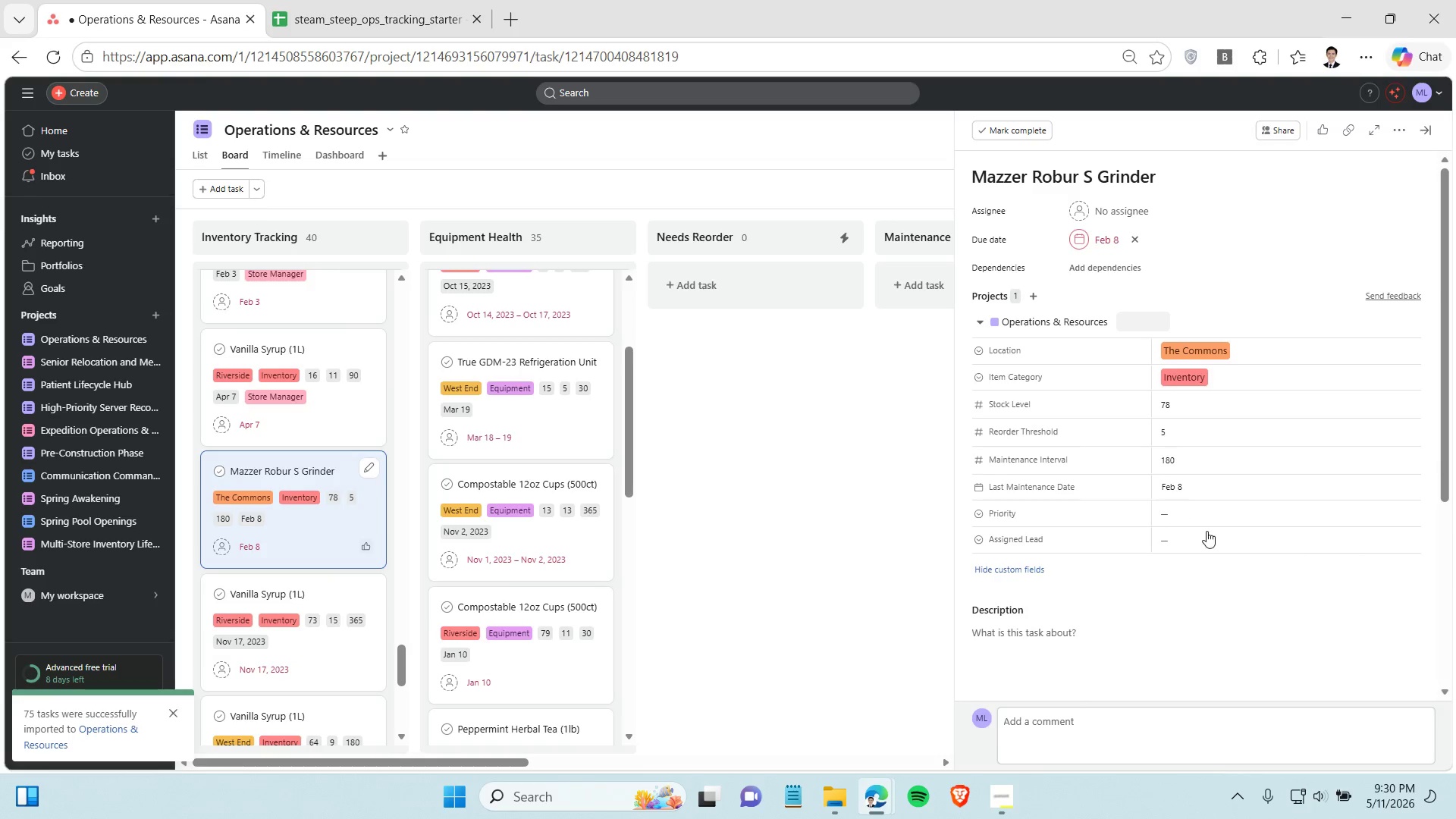 
left_click([1212, 535])
 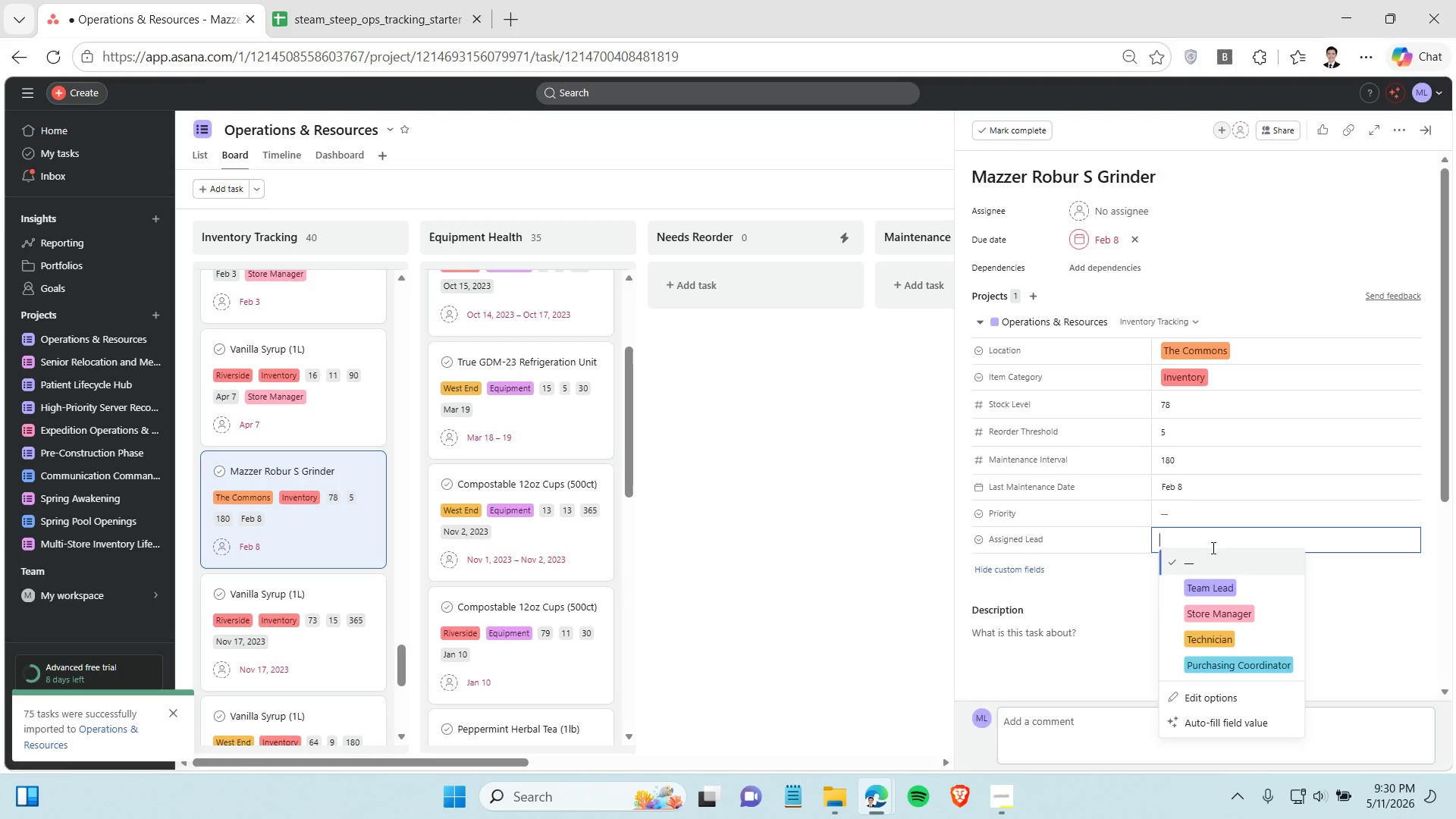 
left_click([1212, 582])
 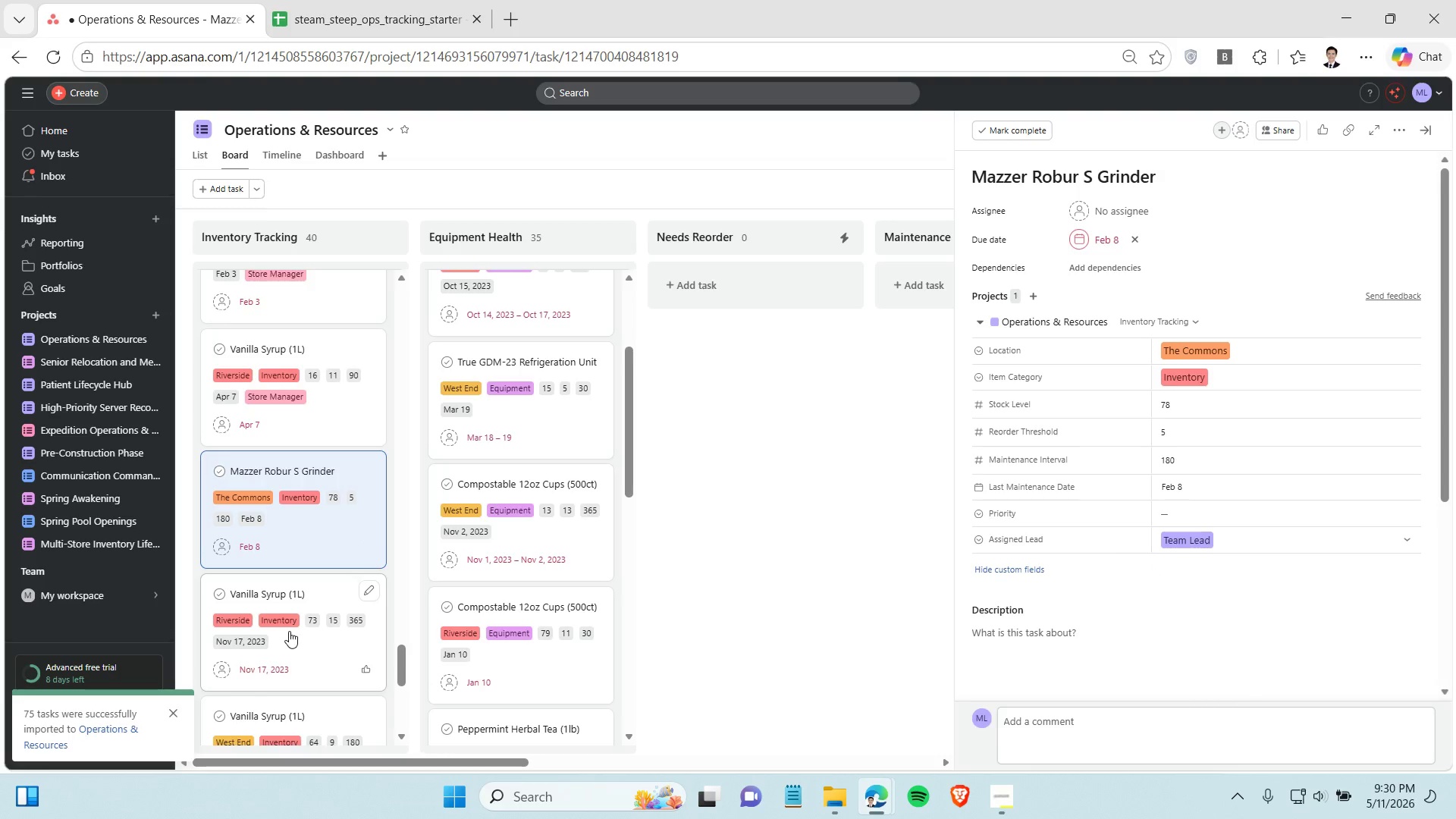 
scroll: coordinate [303, 626], scroll_direction: down, amount: 1.0
 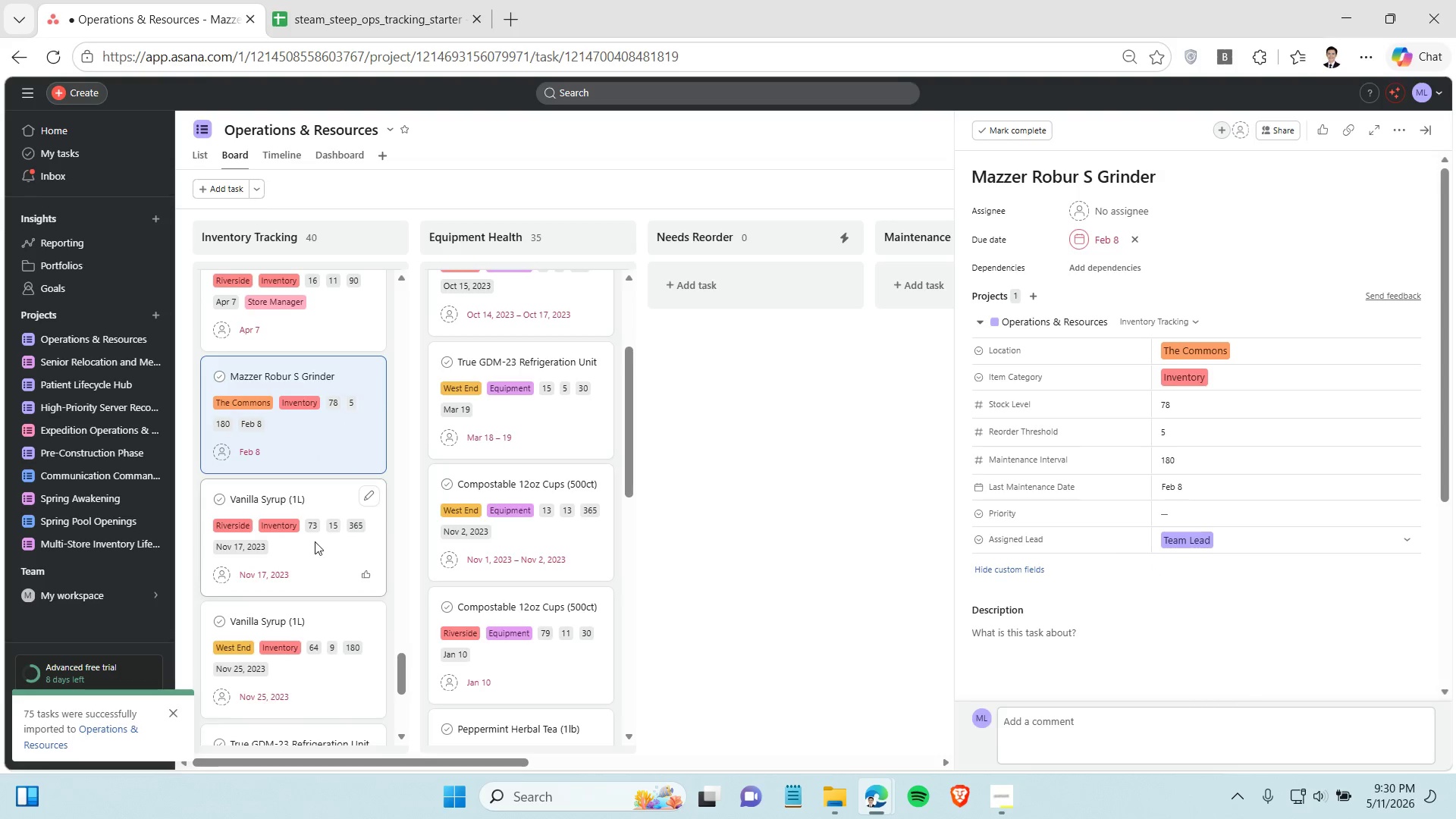 
left_click([315, 541])
 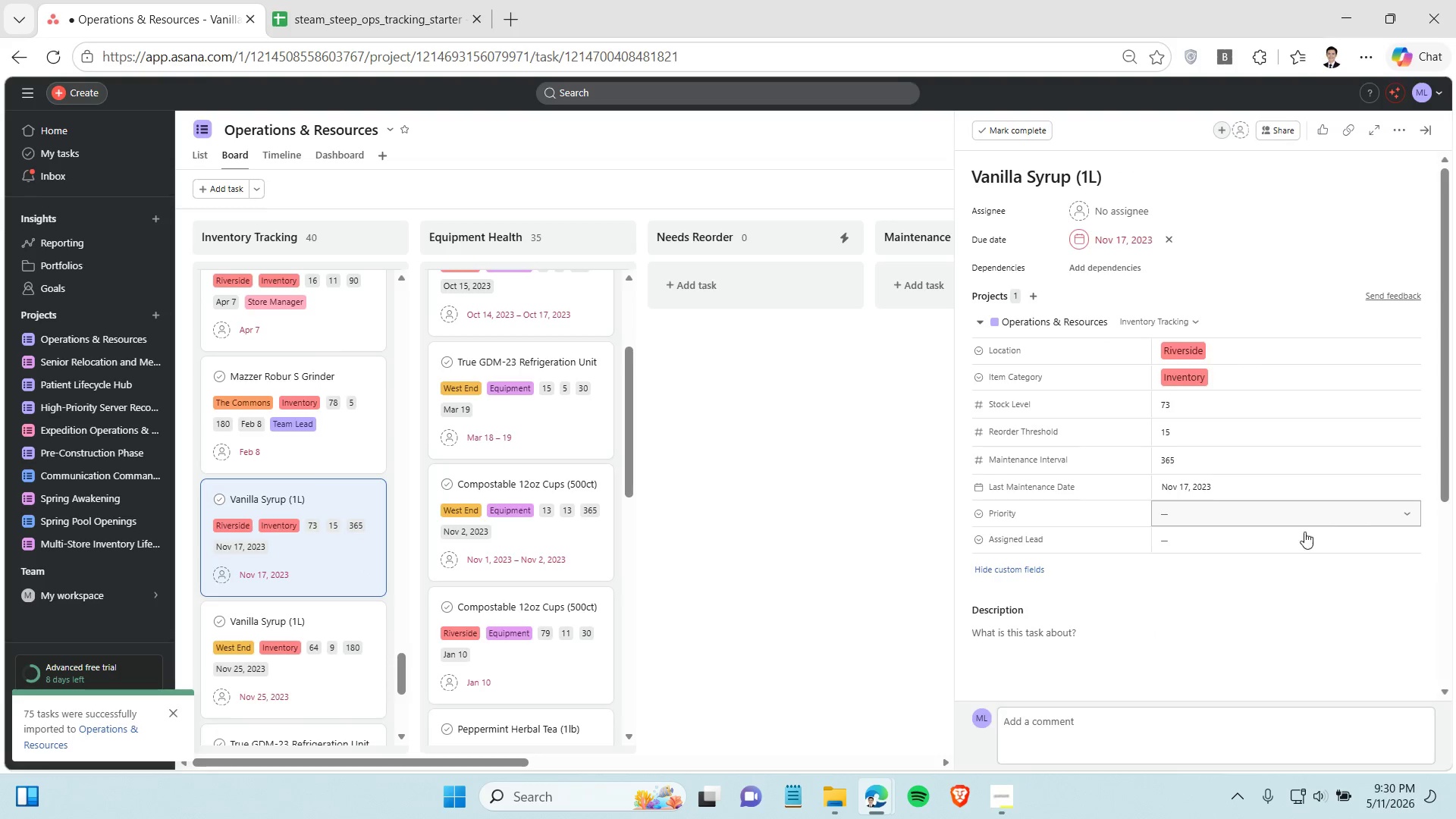 
left_click([1253, 546])
 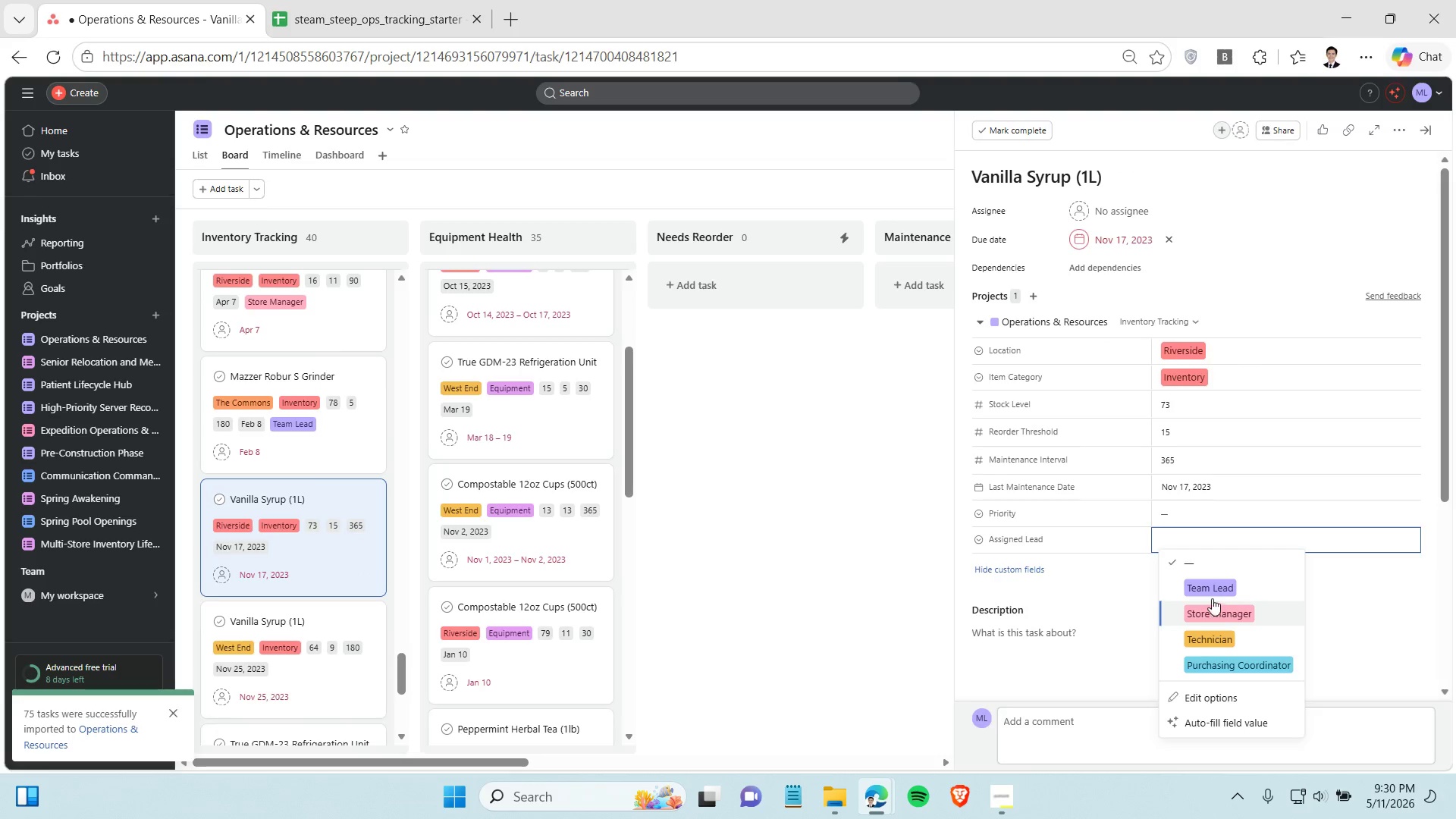 
left_click([1211, 580])
 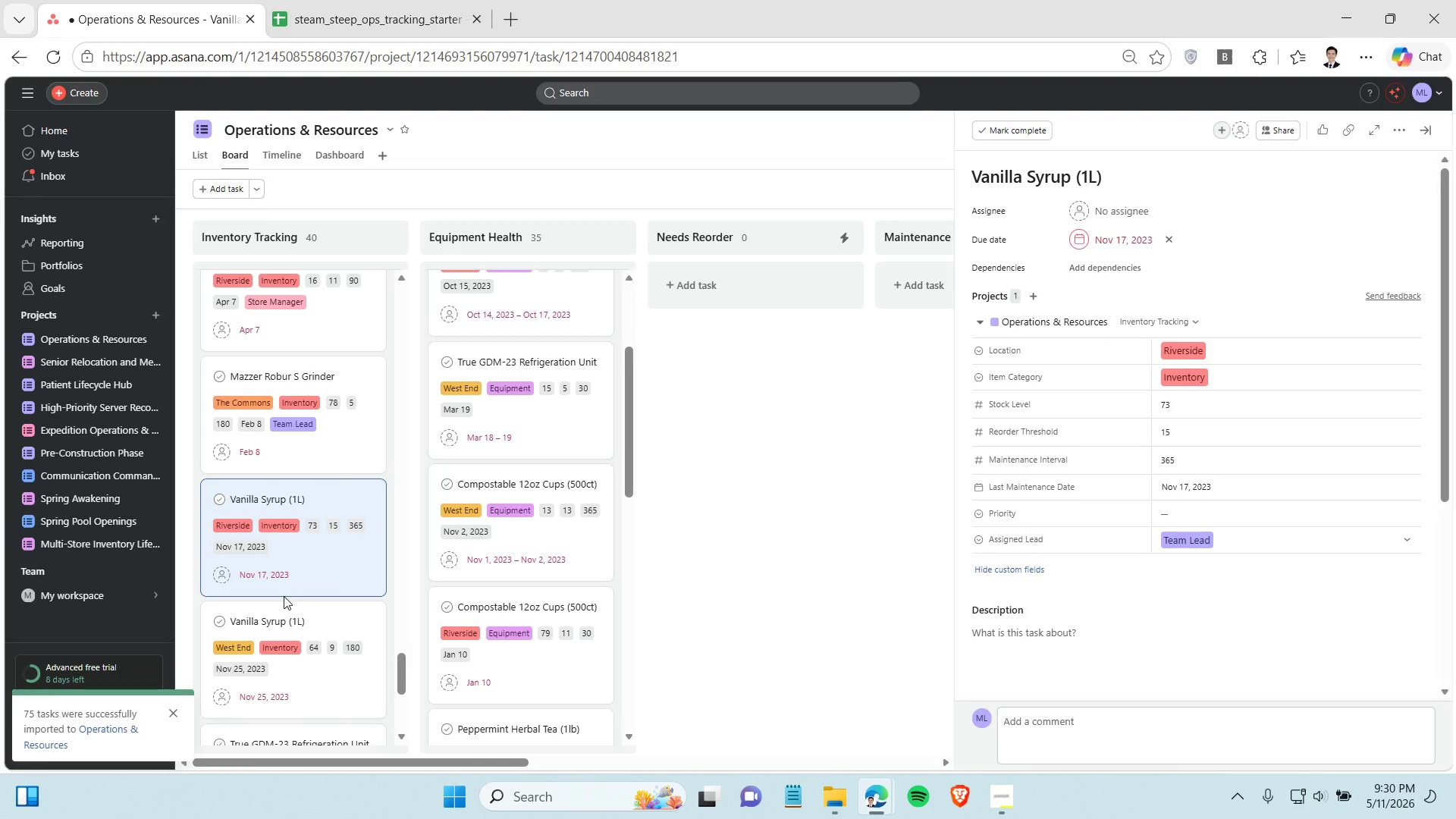 
scroll: coordinate [283, 596], scroll_direction: down, amount: 2.0
 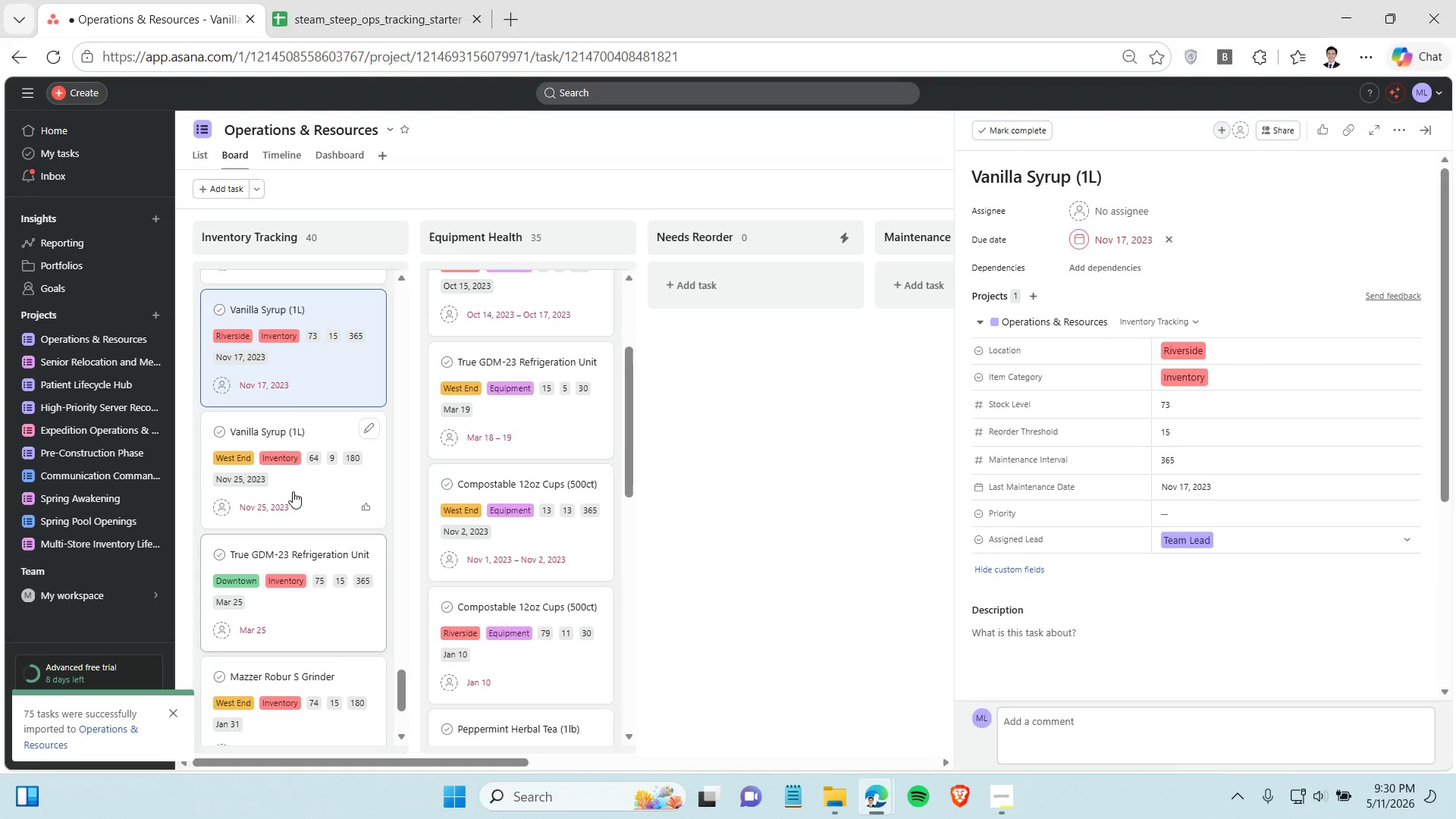 
left_click([293, 491])
 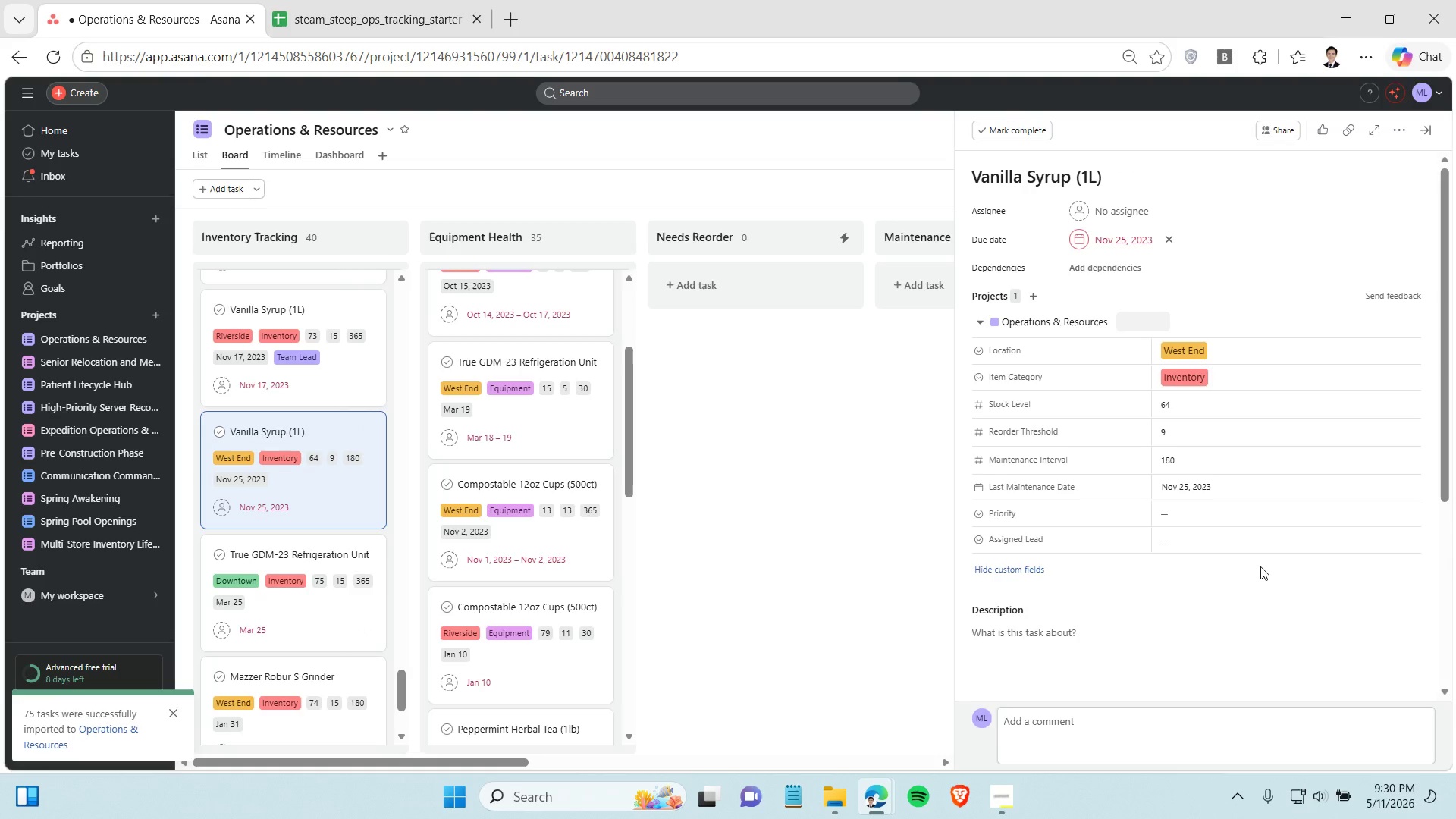 
left_click([1241, 535])
 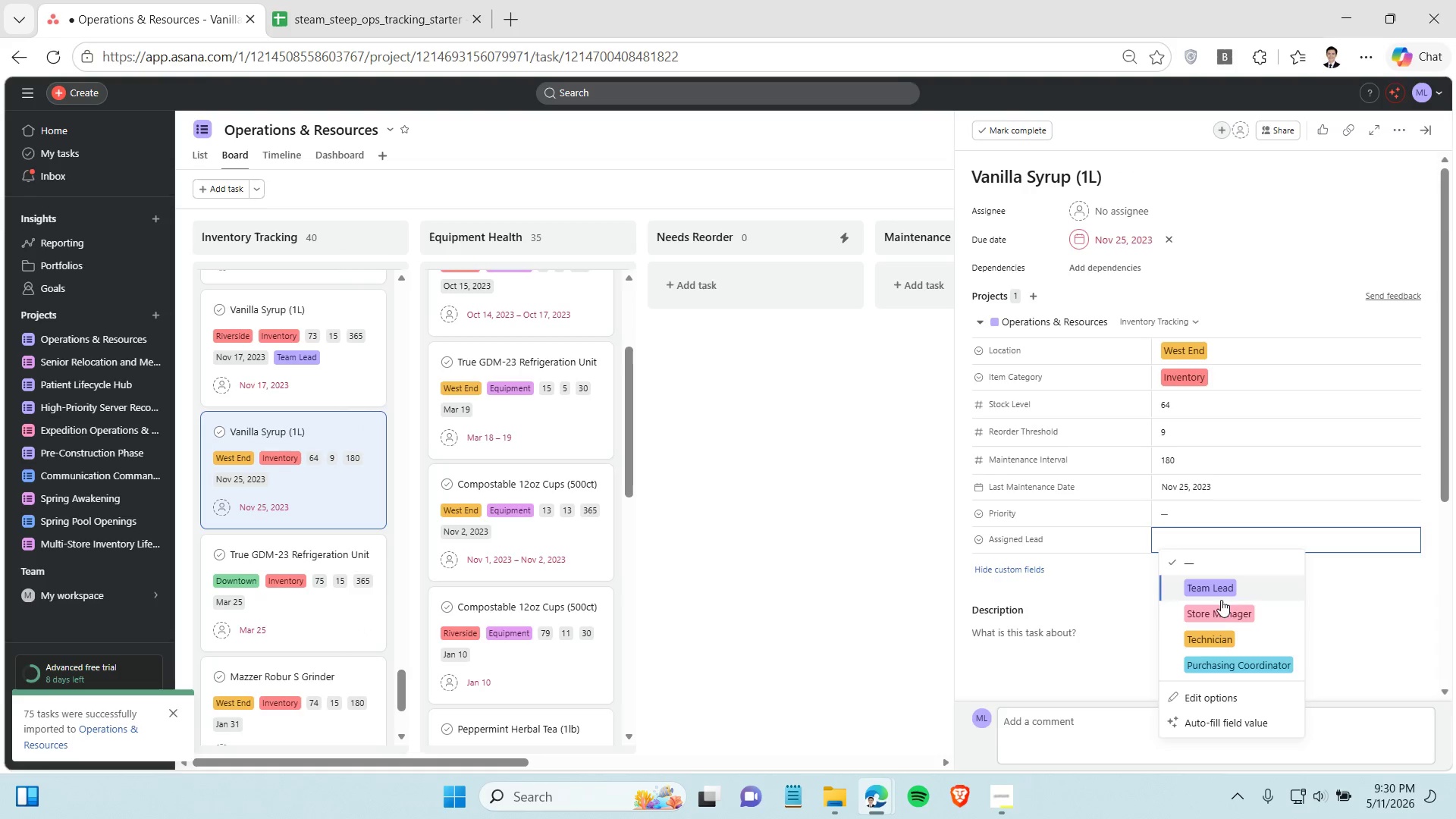 
left_click([1219, 607])
 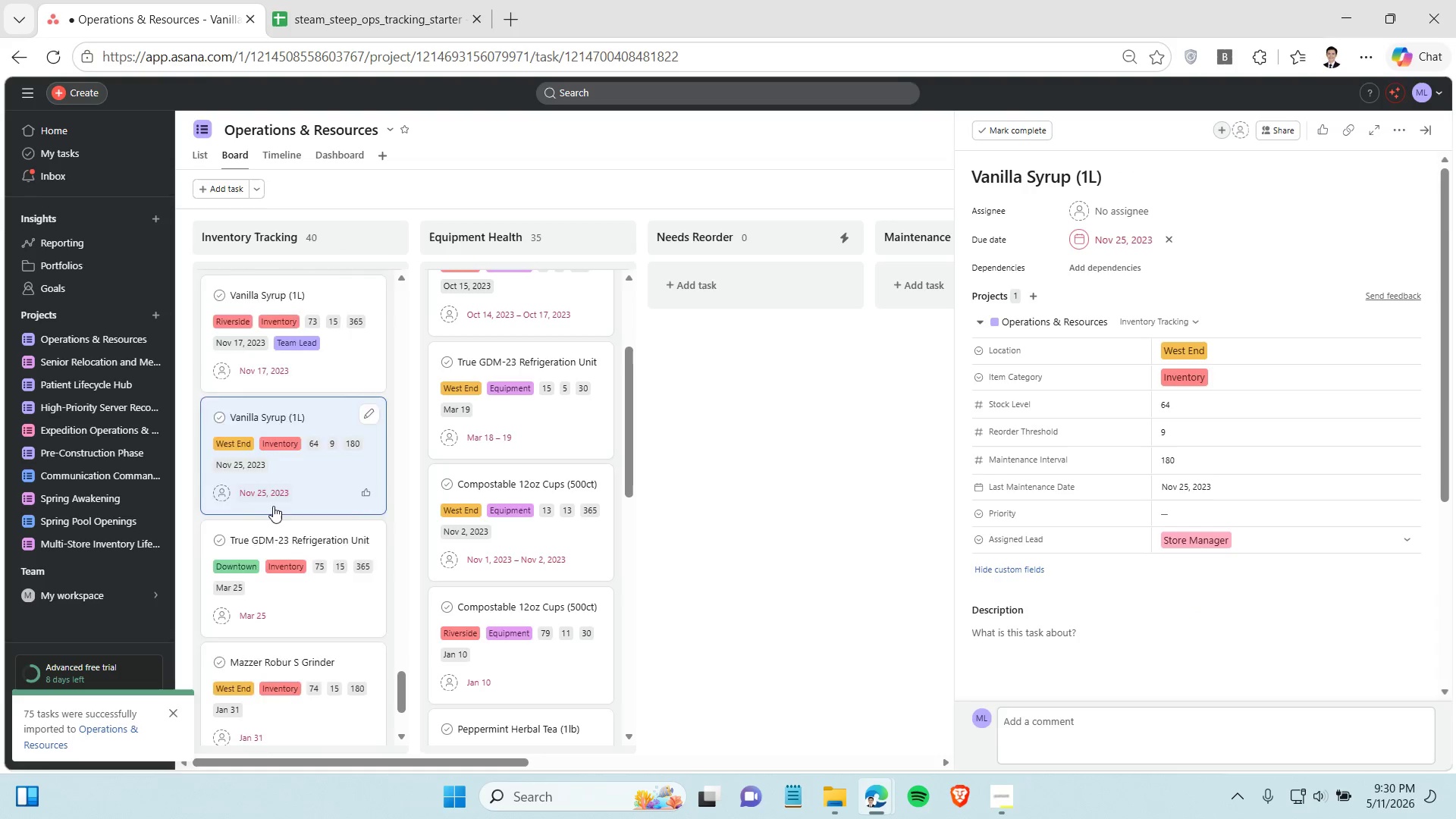 
left_click([294, 447])
 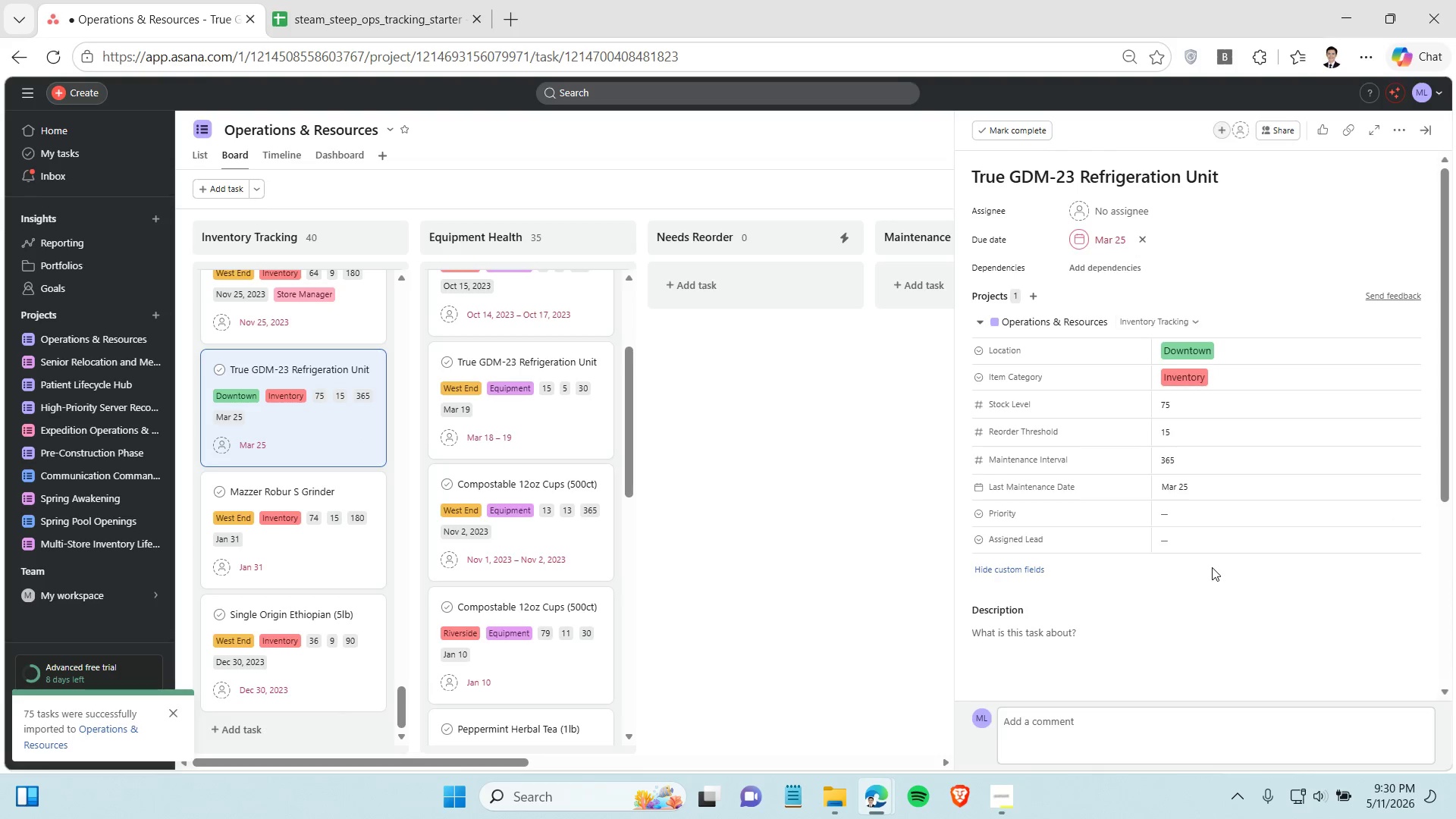 
scroll: coordinate [273, 506], scroll_direction: down, amount: 3.0
 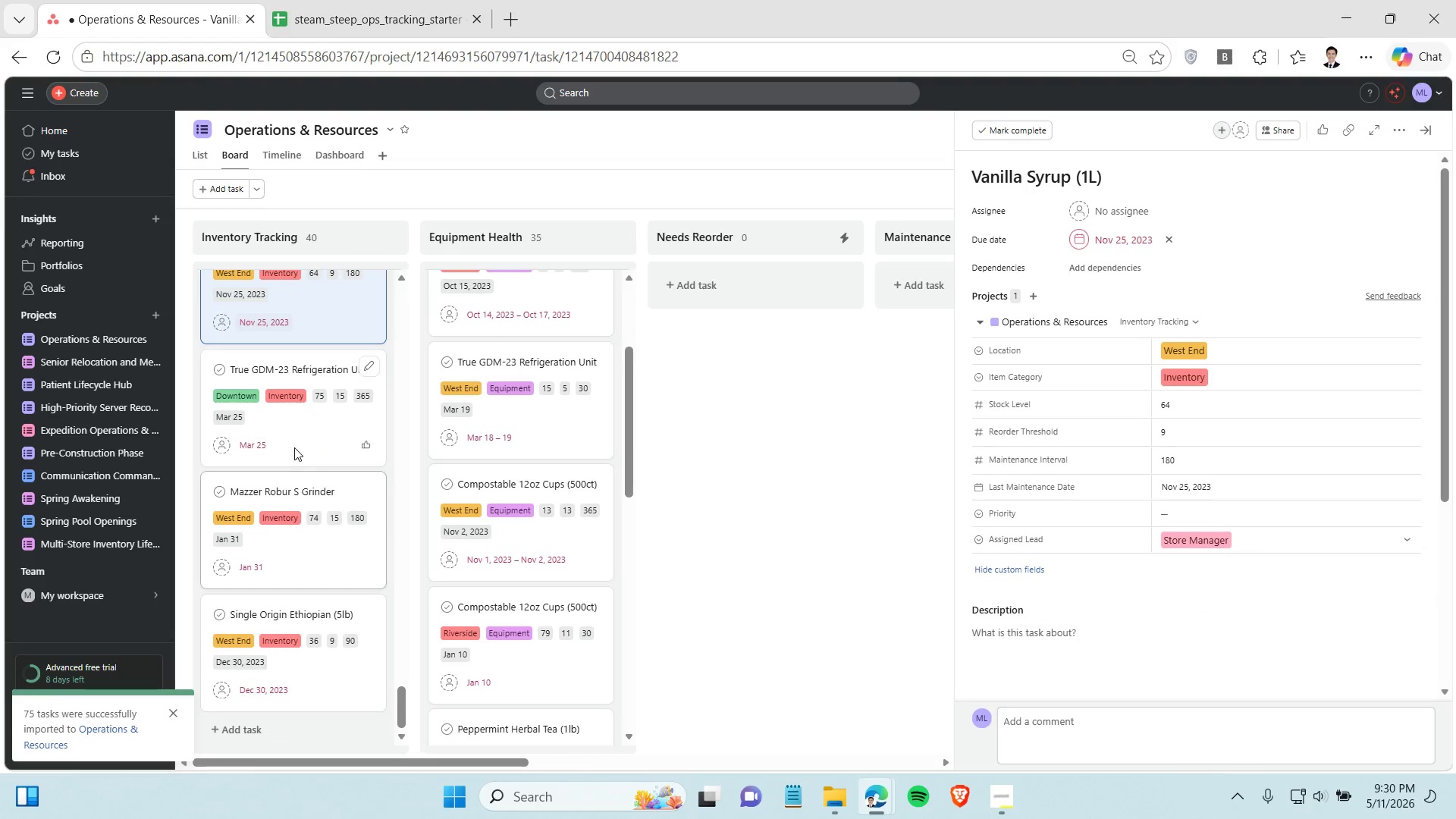 
left_click([1219, 527])
 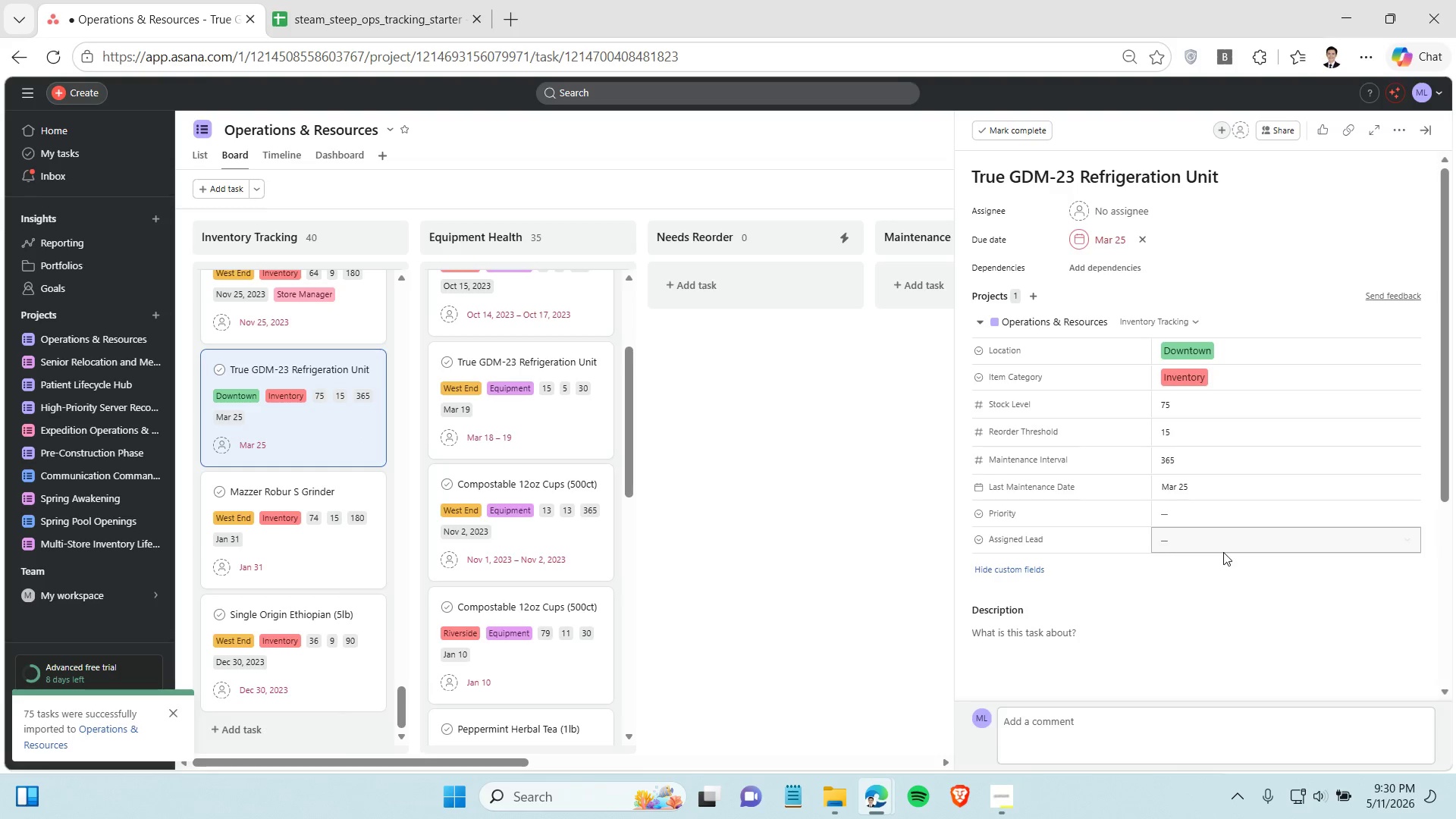 
left_click([1223, 541])
 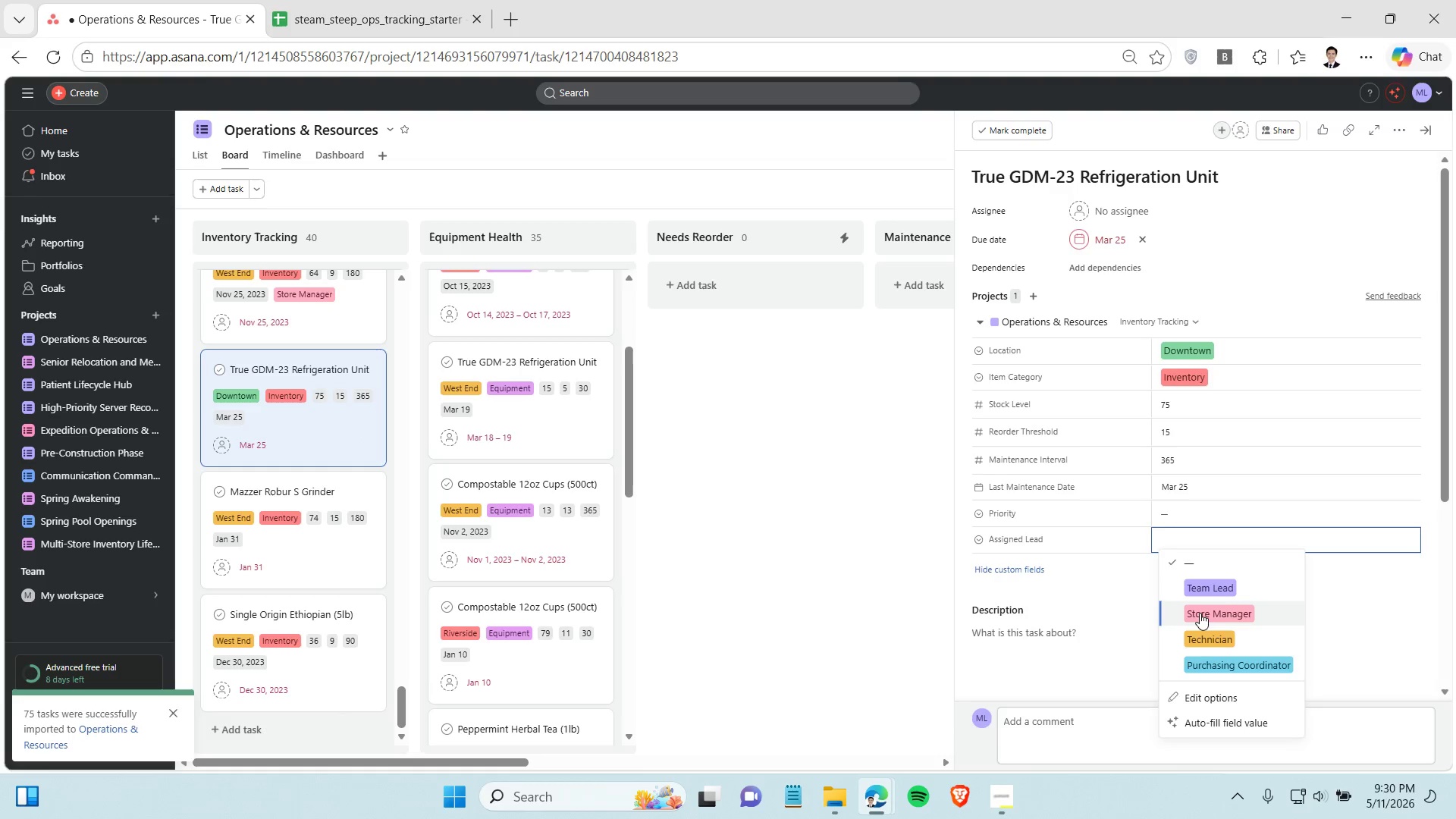 
left_click([1200, 610])
 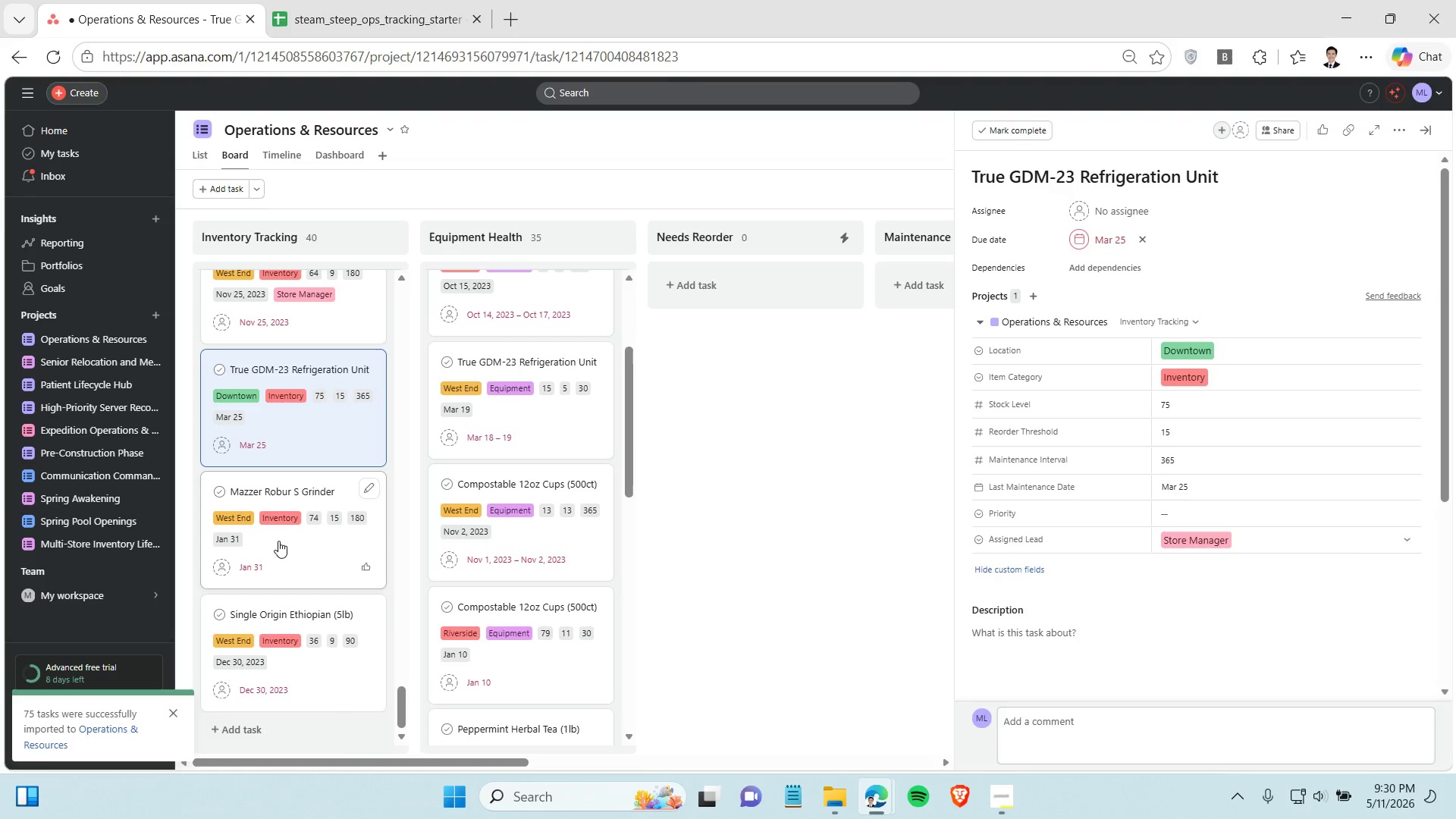 
left_click([278, 541])
 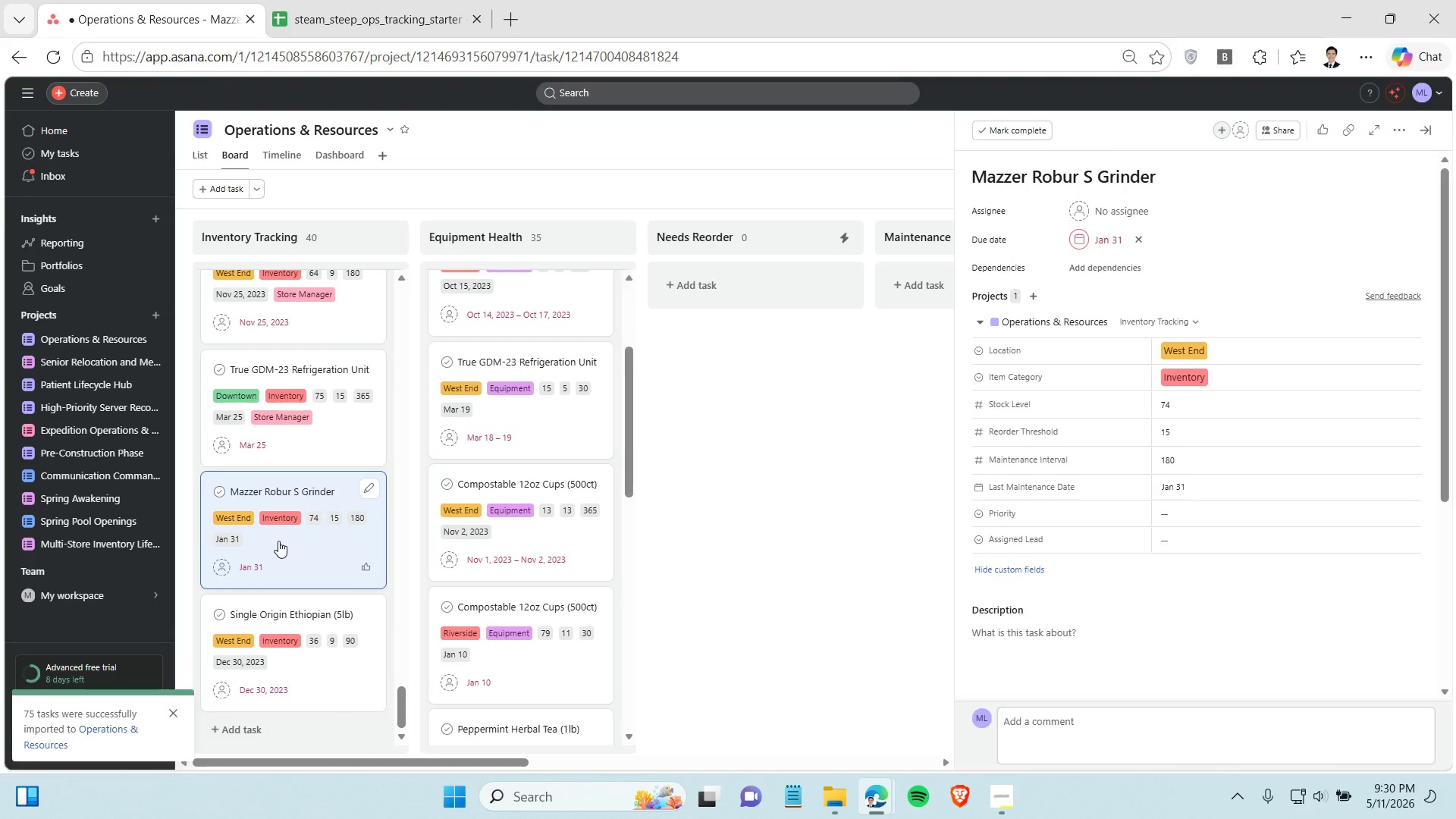 
wait(9.52)
 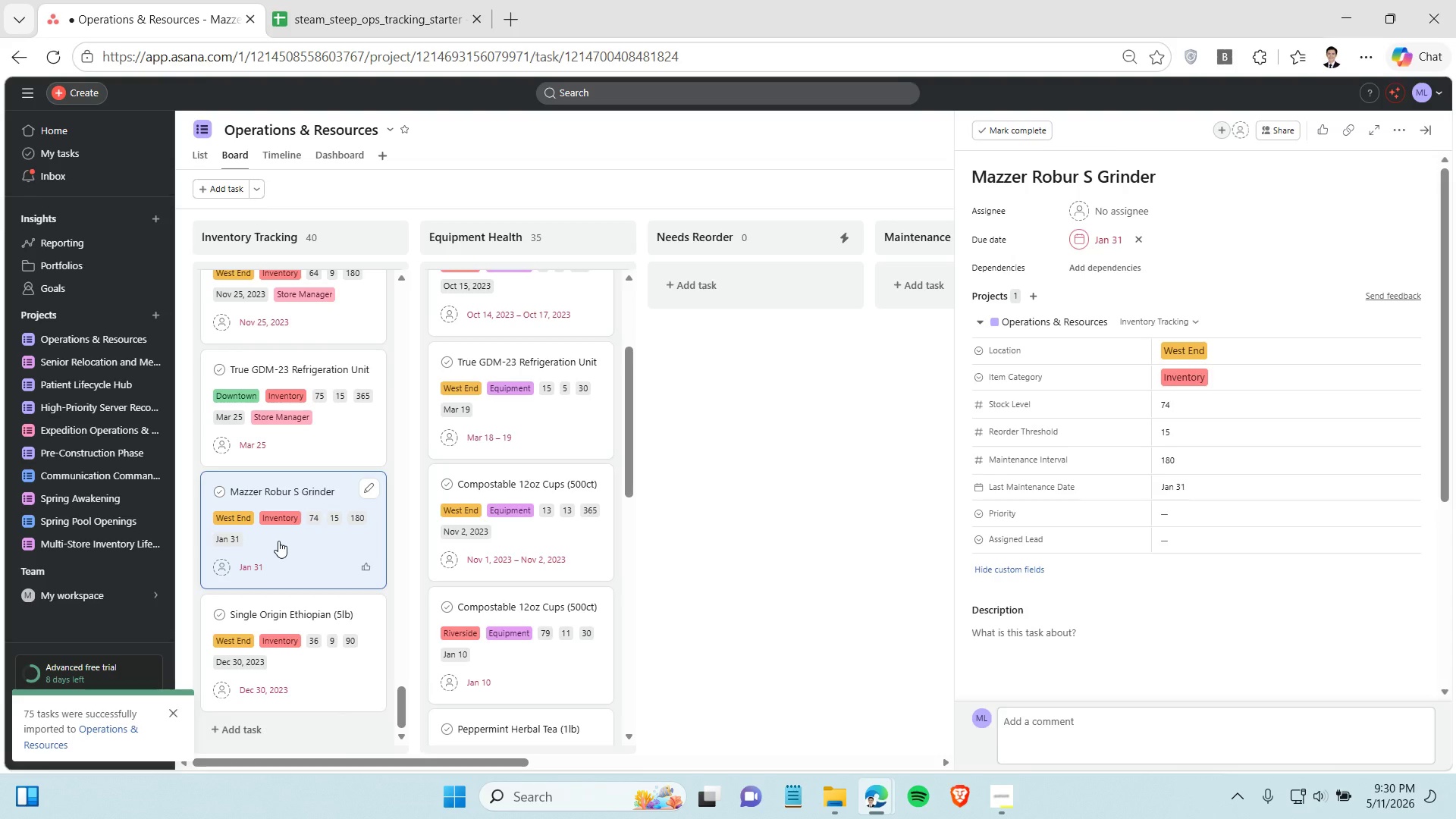 
left_click([1228, 578])
 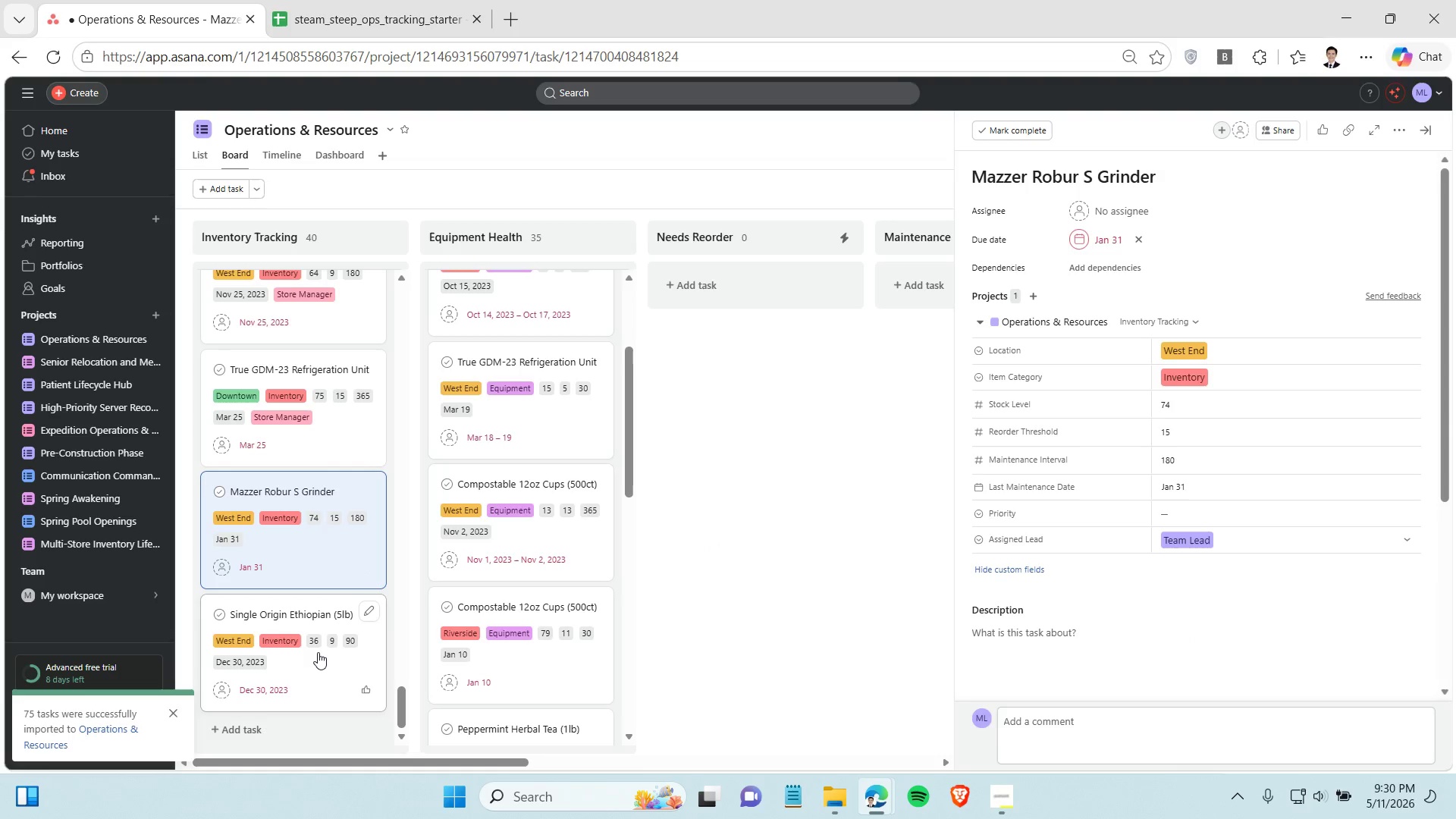 
scroll: coordinate [318, 652], scroll_direction: down, amount: 1.0
 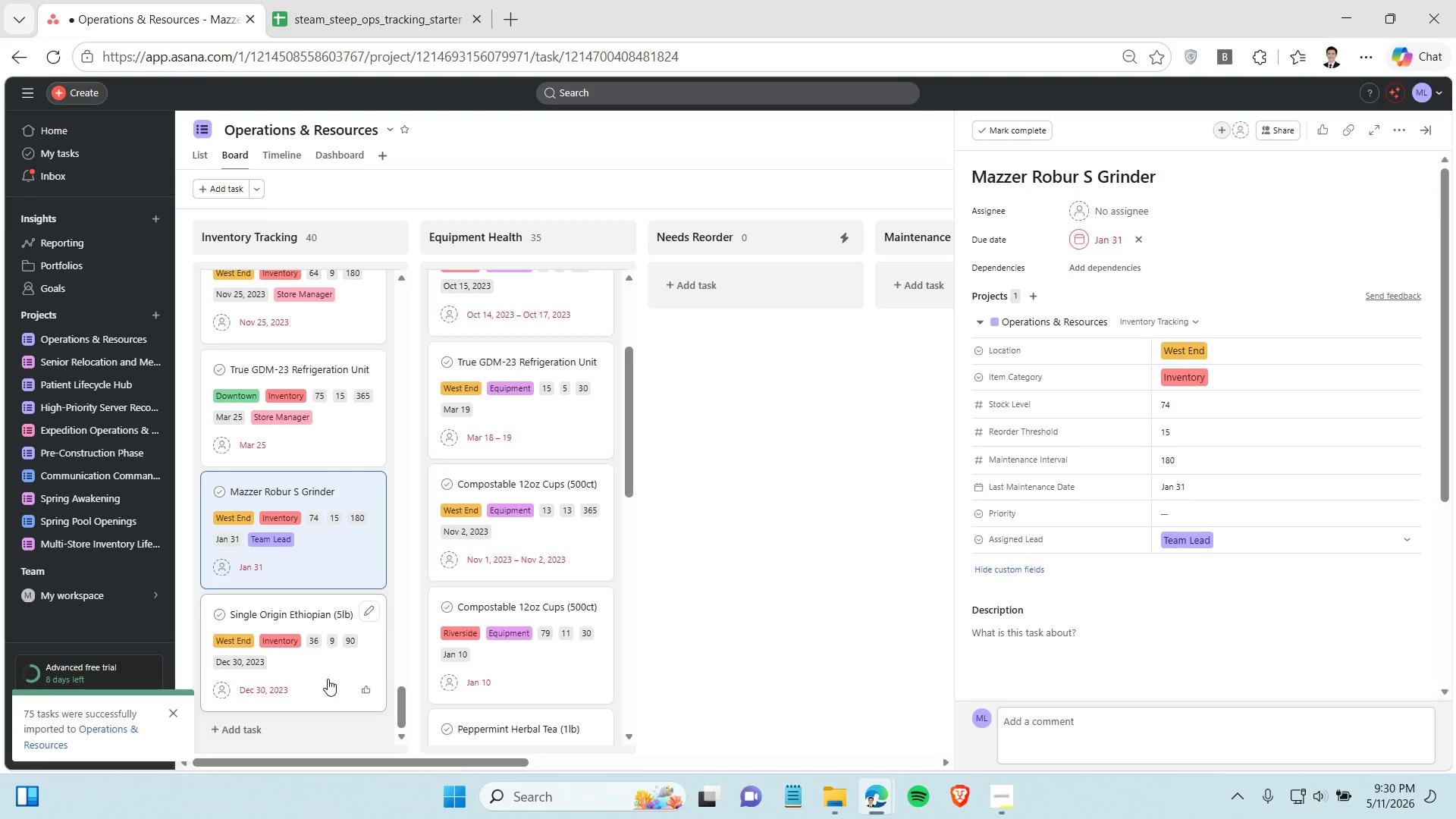 
left_click([328, 679])
 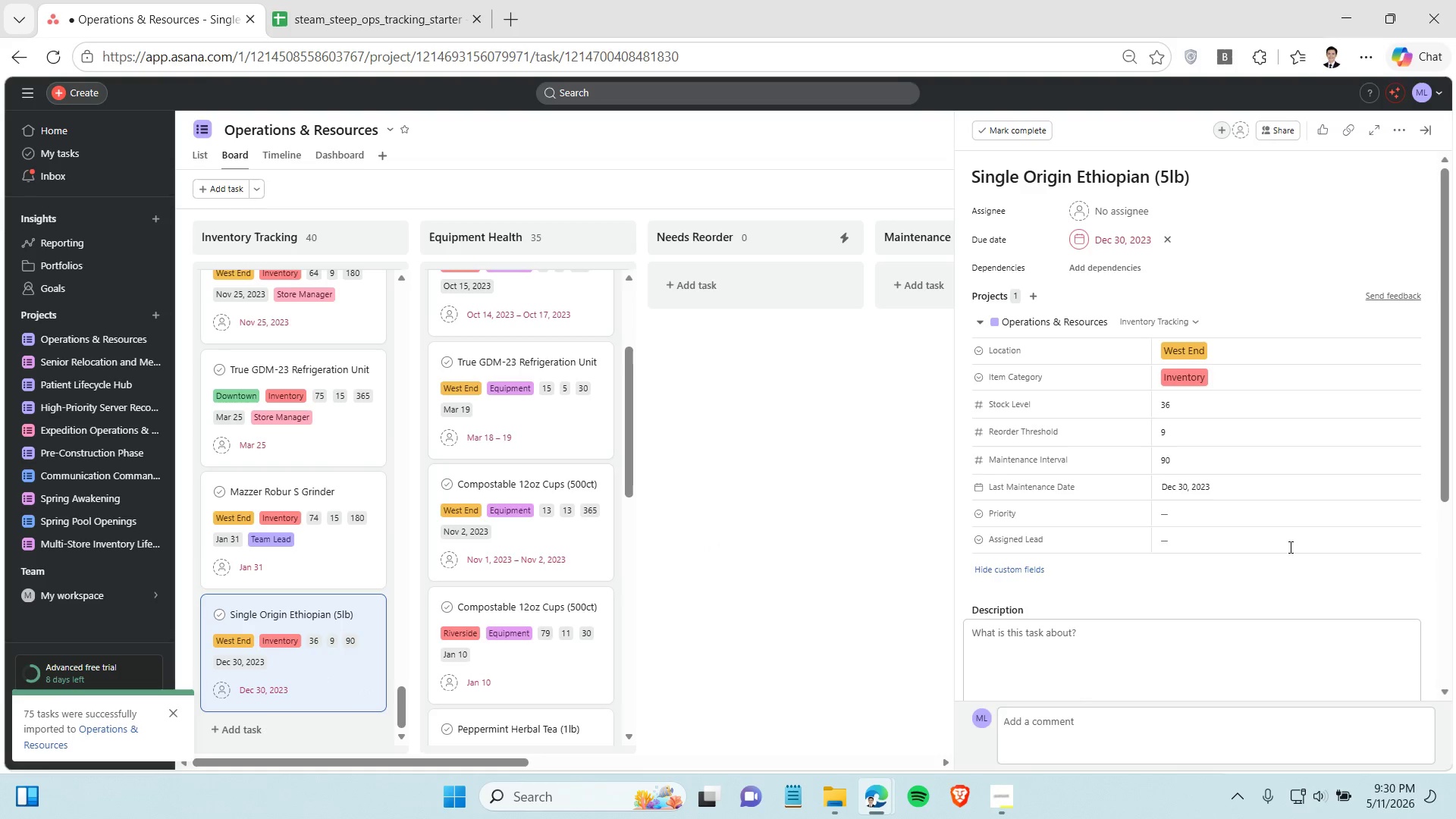 
left_click([1279, 546])
 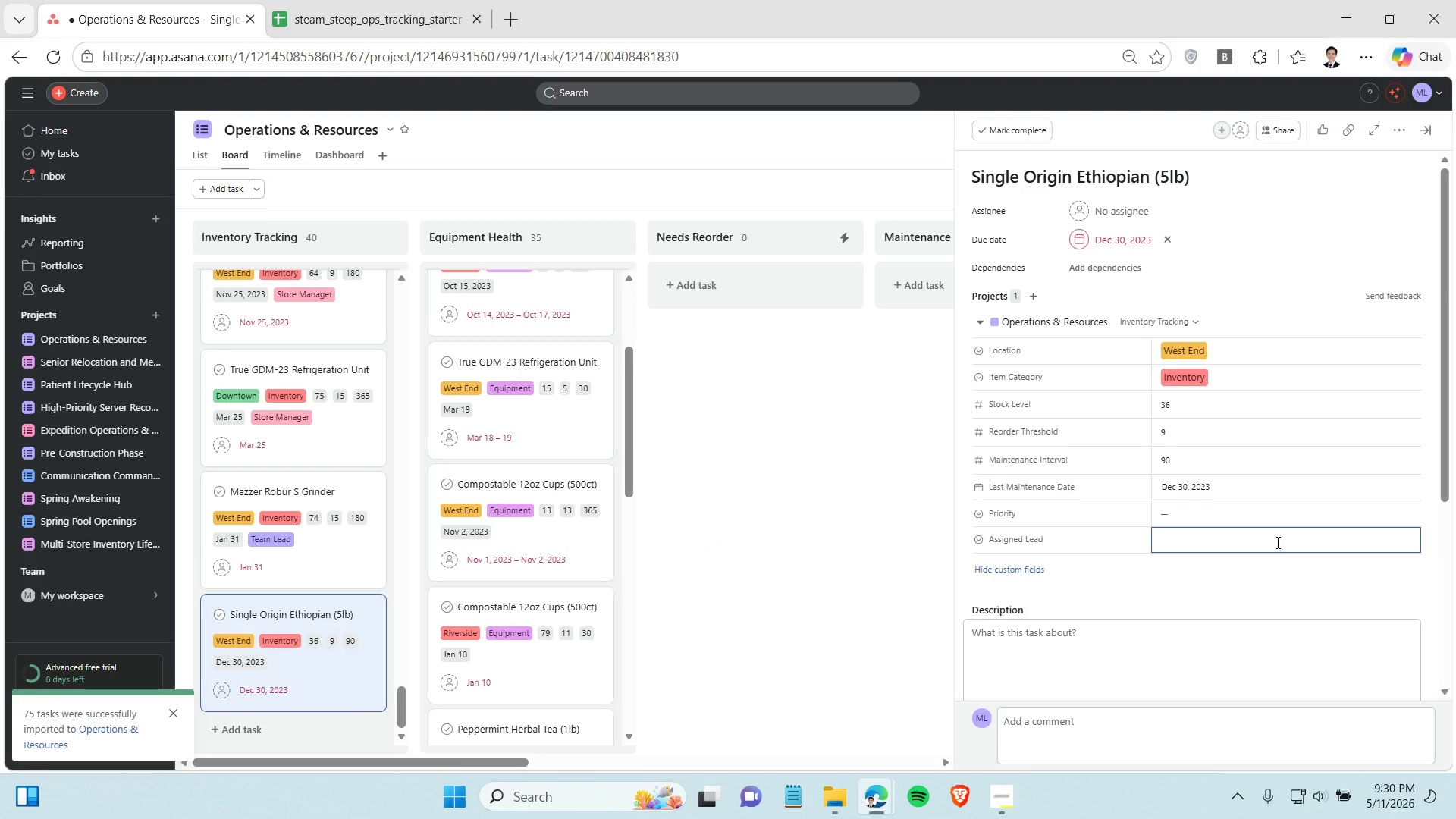 
left_click([1276, 542])
 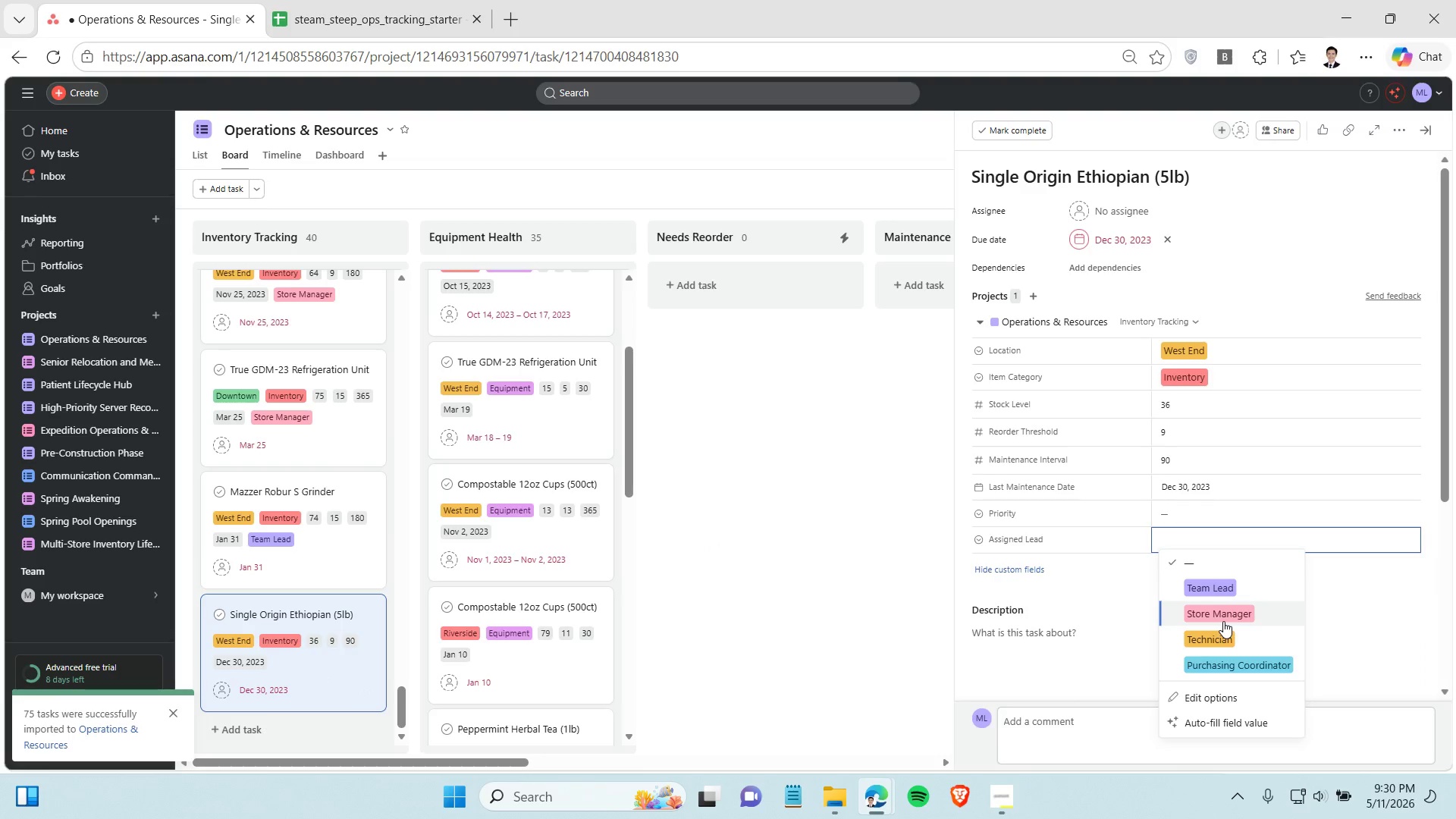 
left_click([1223, 621])
 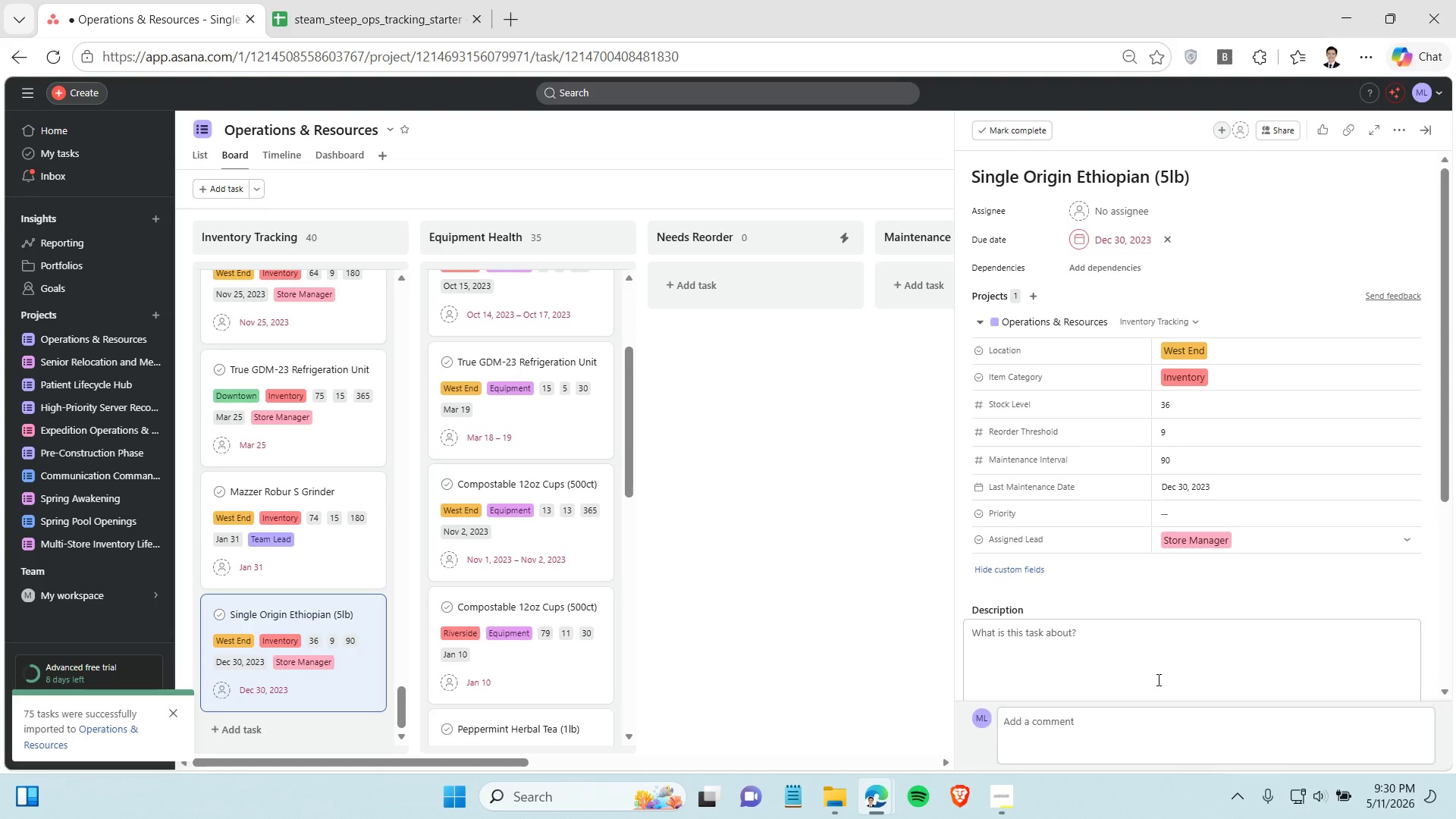 
wait(14.27)
 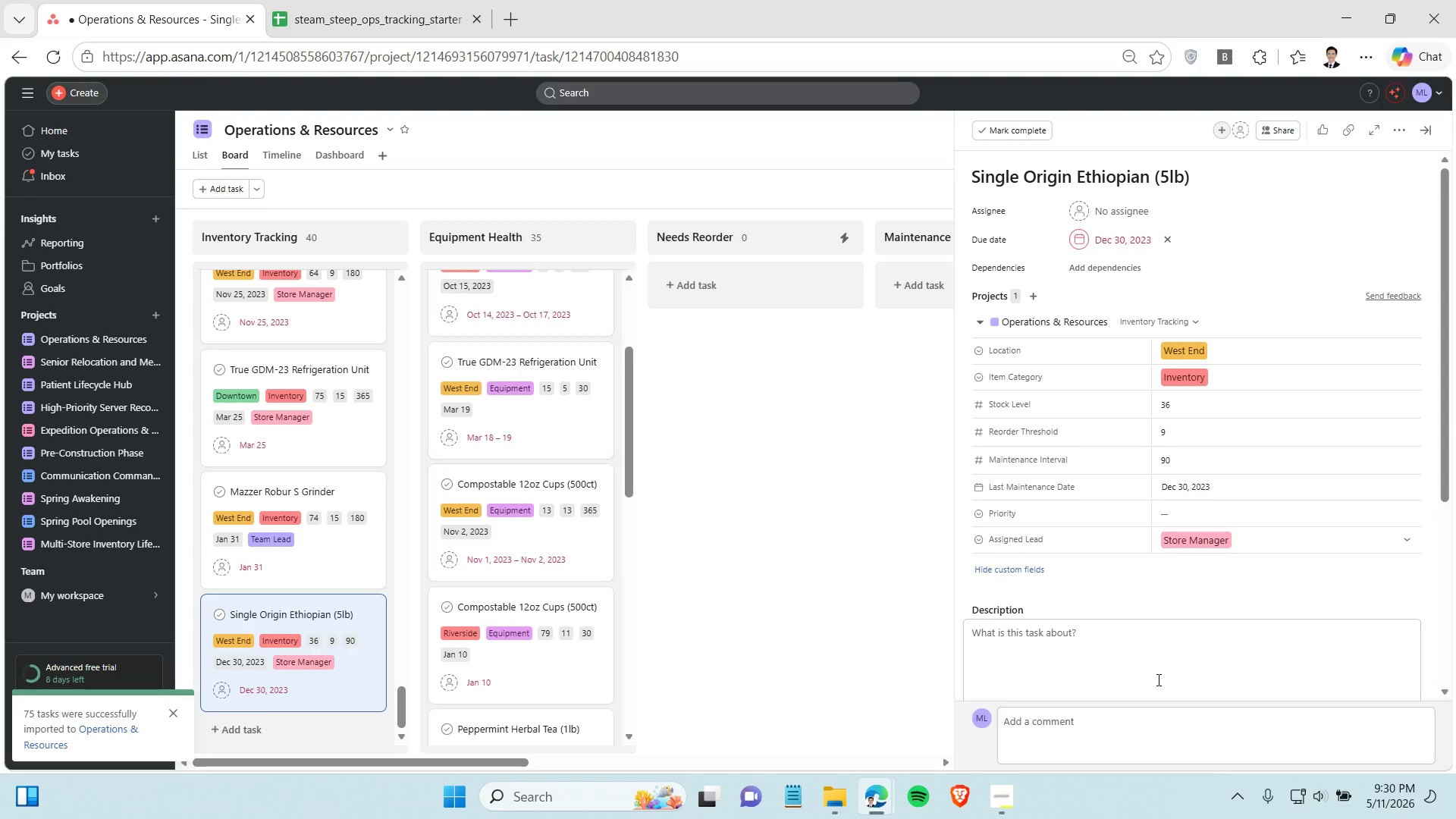 
scroll: coordinate [519, 417], scroll_direction: up, amount: 16.0
 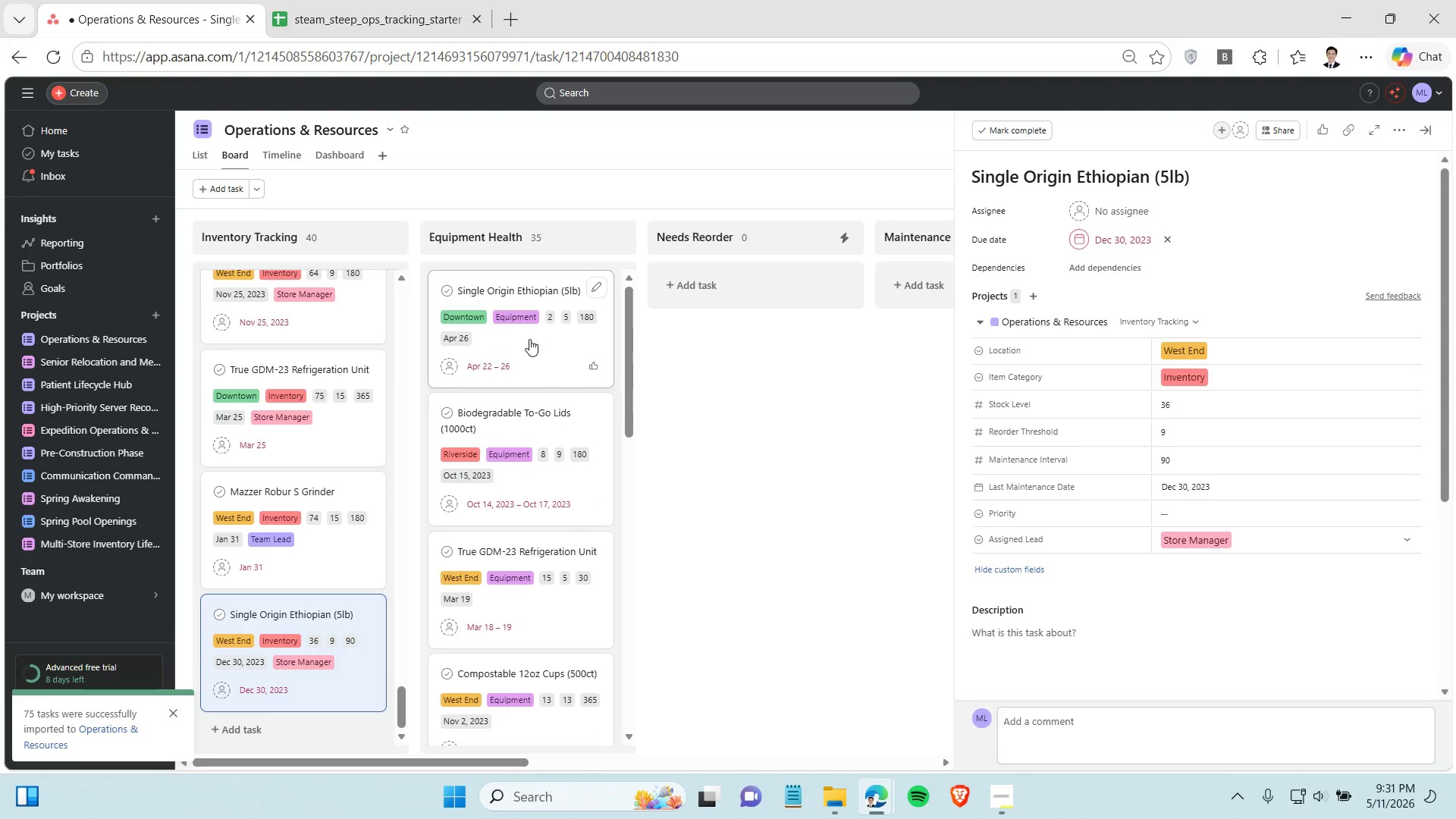 
left_click([529, 339])
 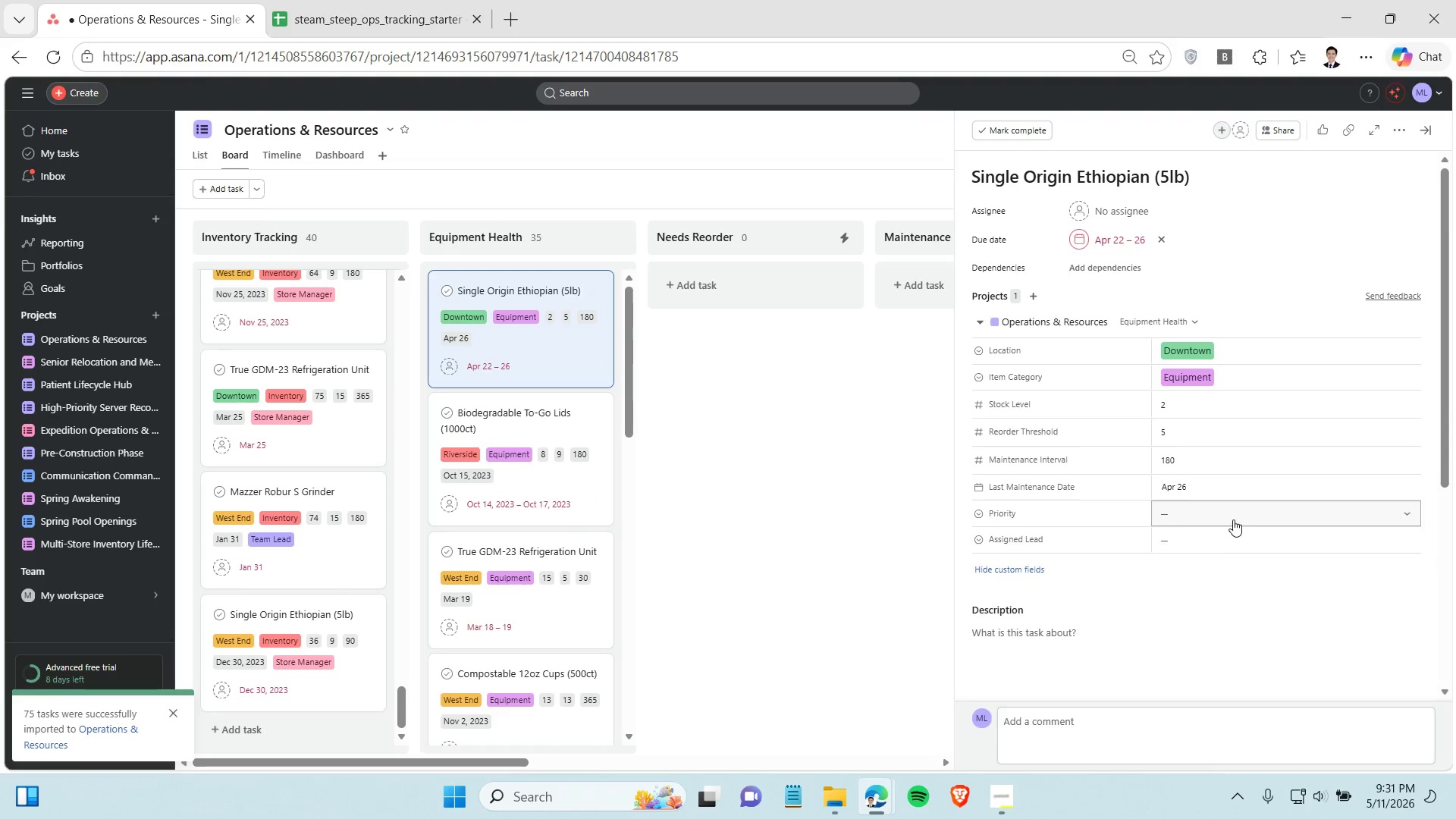 
left_click([1232, 537])
 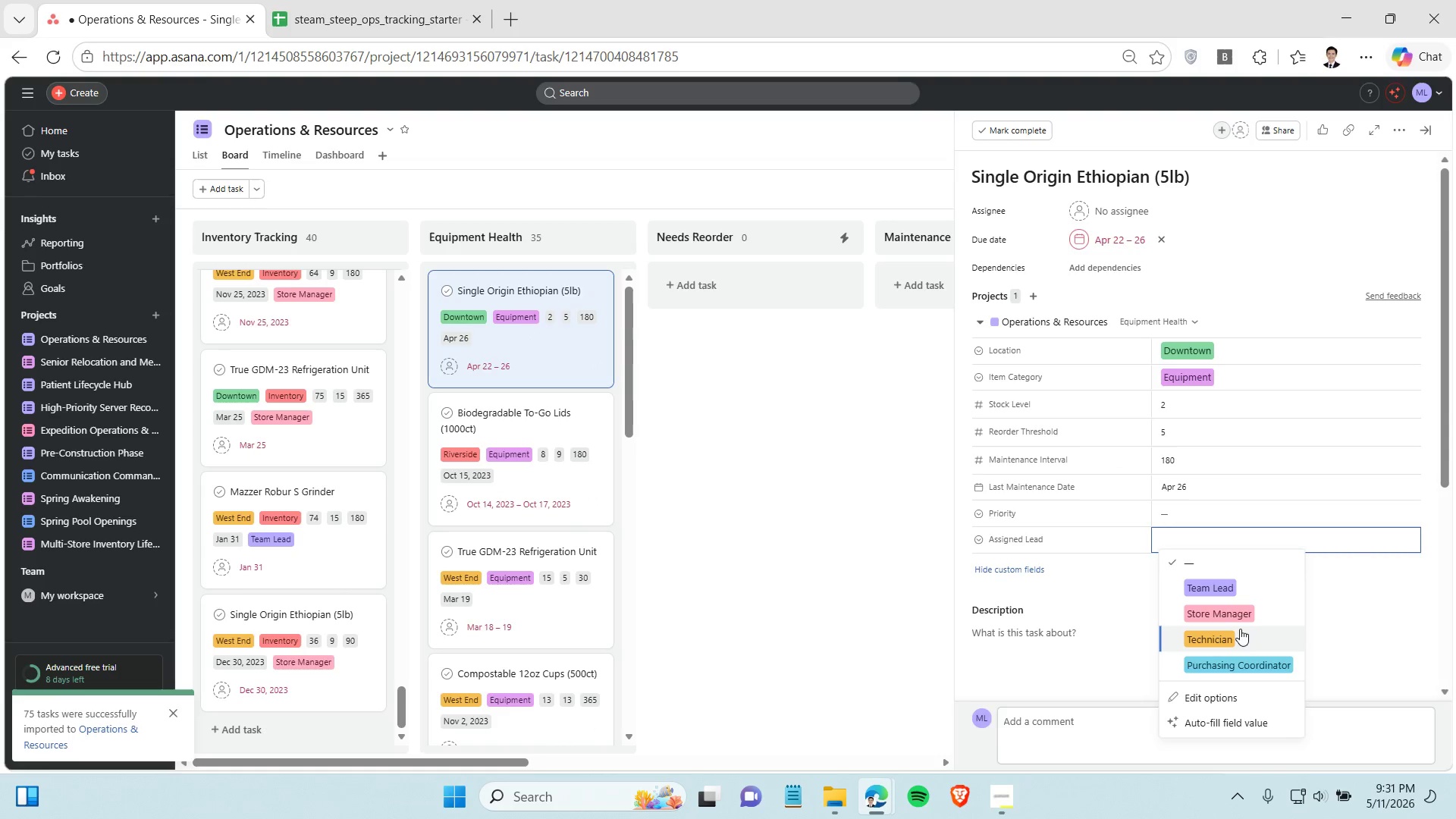 
left_click([1240, 630])
 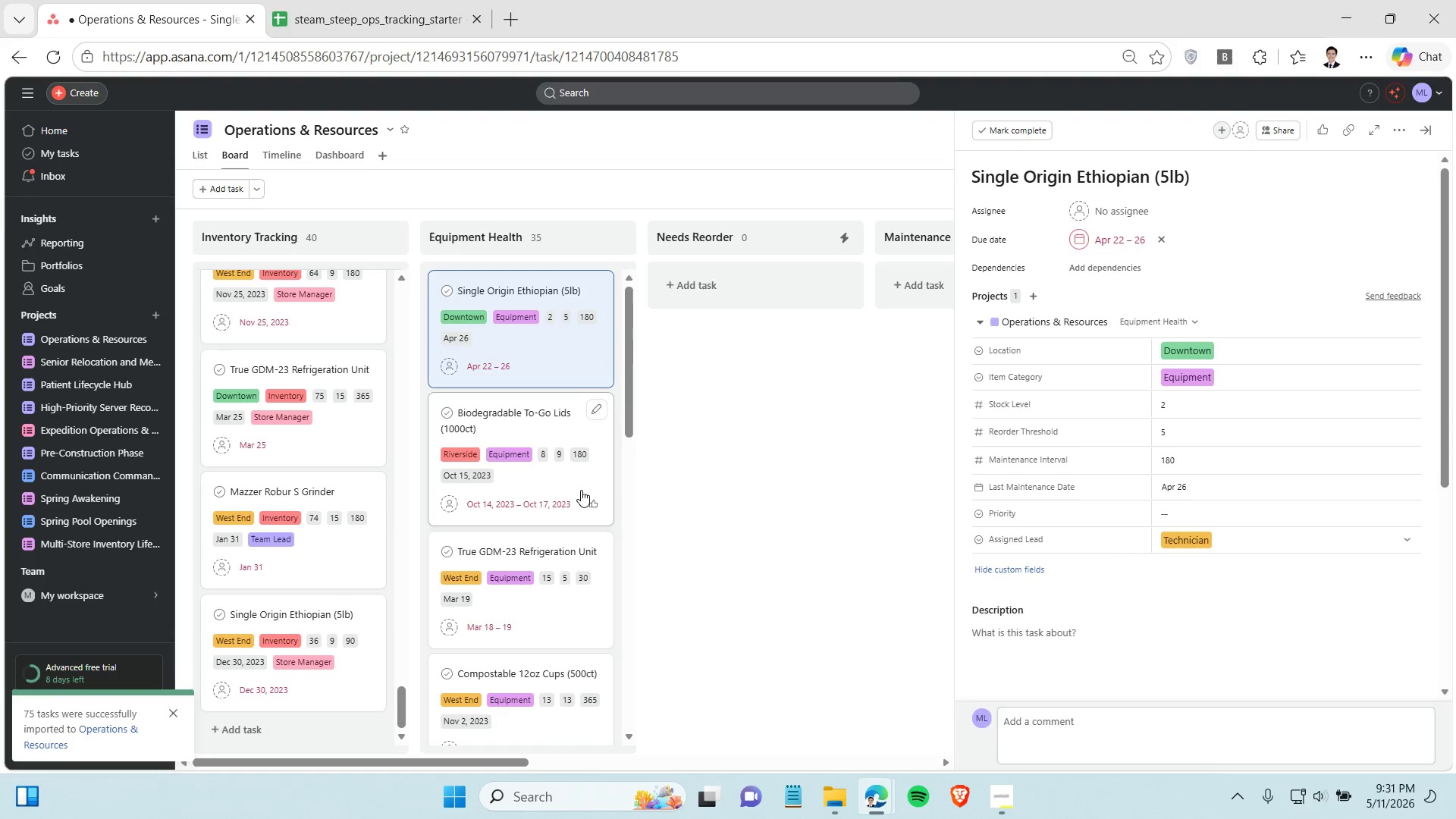 
left_click([580, 490])
 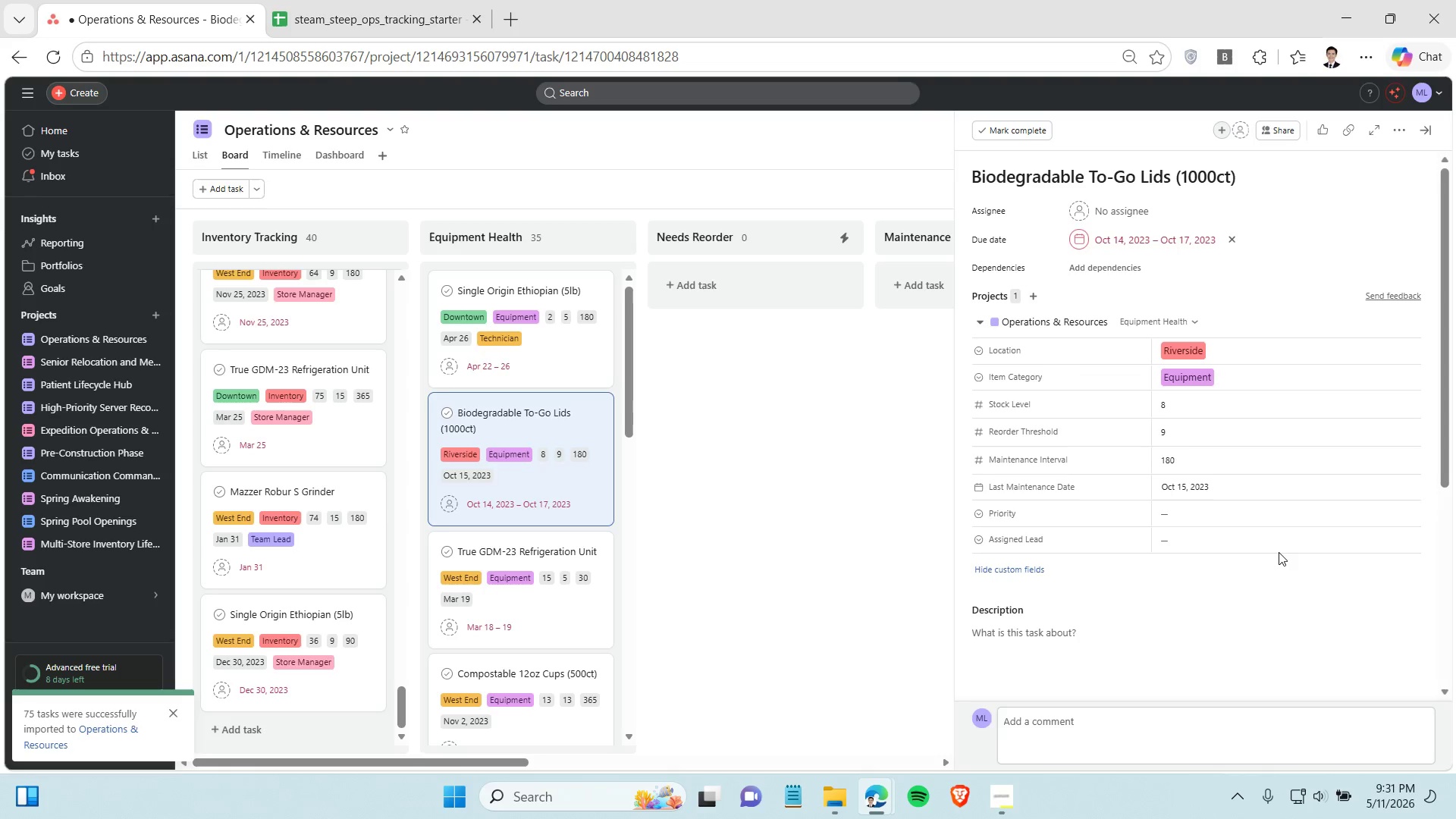 
left_click([1279, 547])
 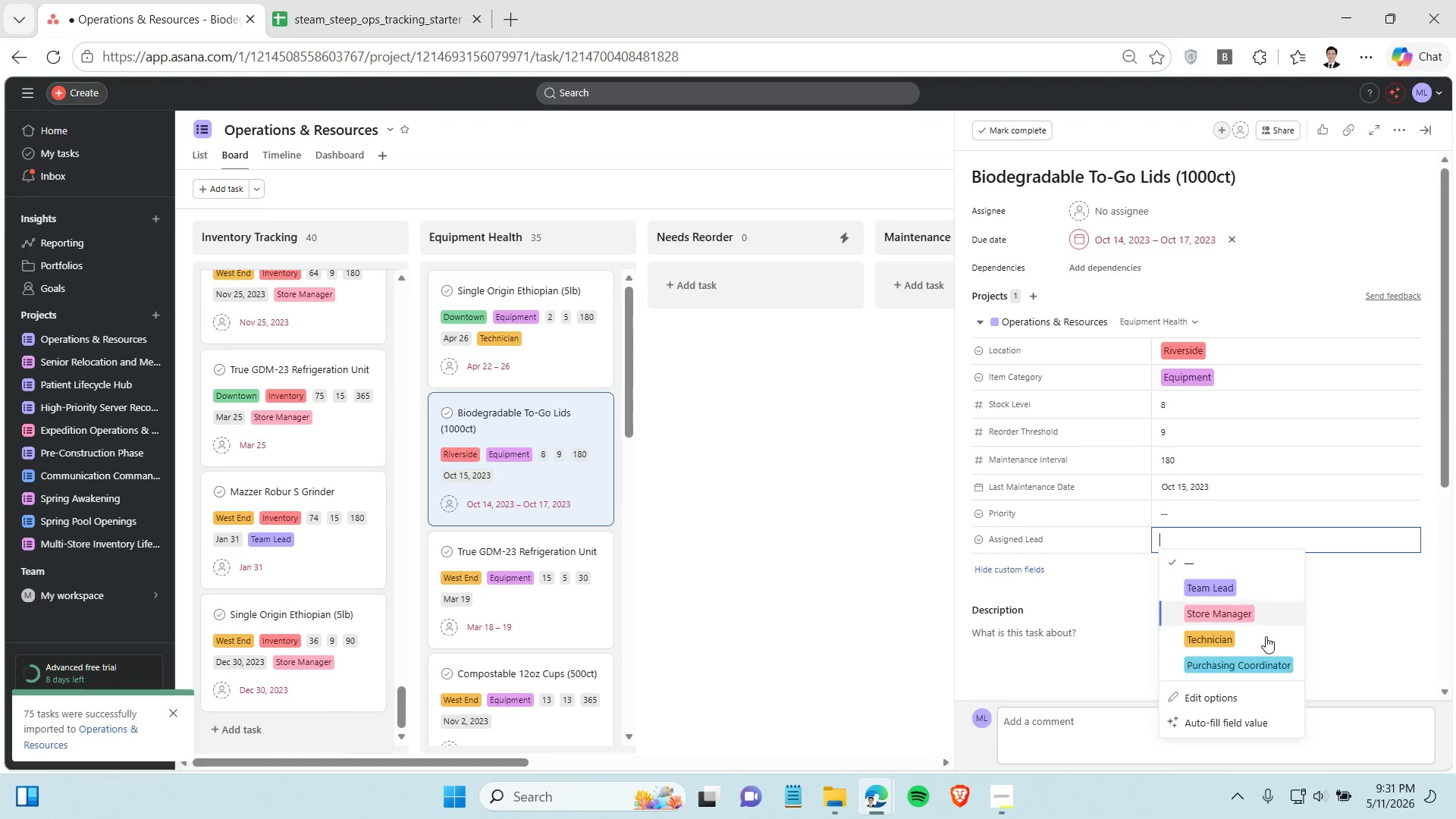 
left_click([1258, 651])
 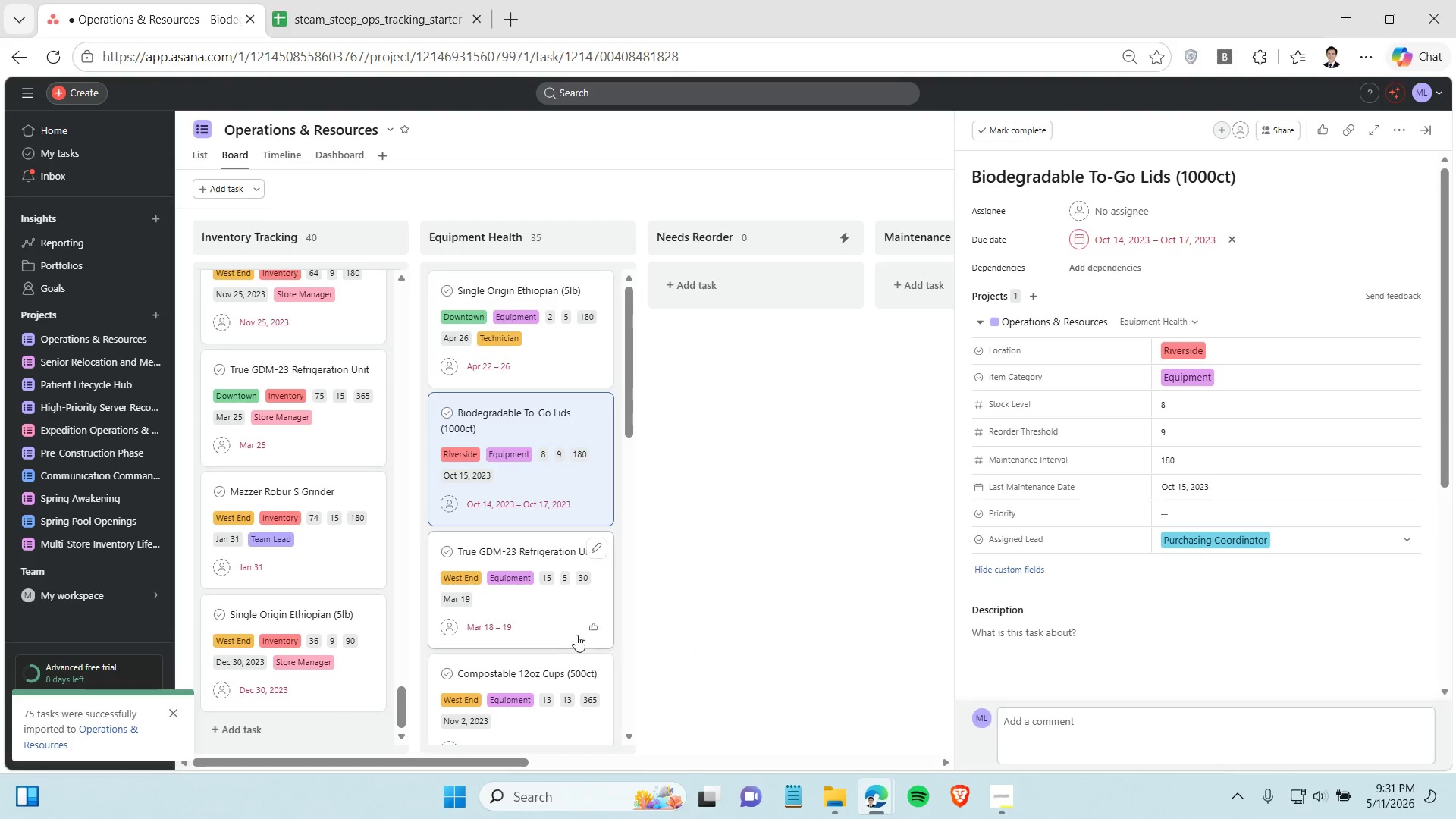 
left_click([565, 626])
 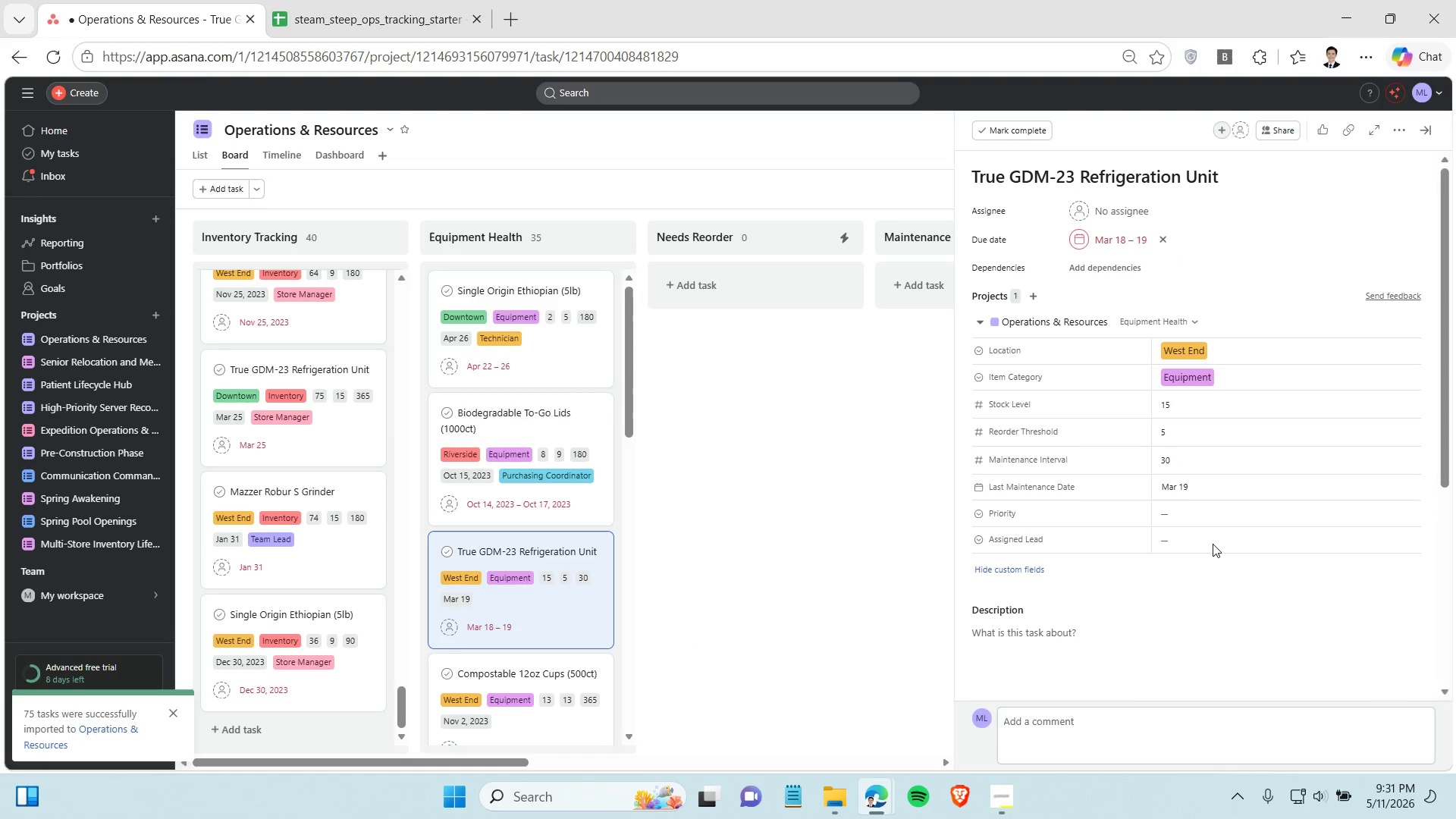 
left_click([1219, 540])
 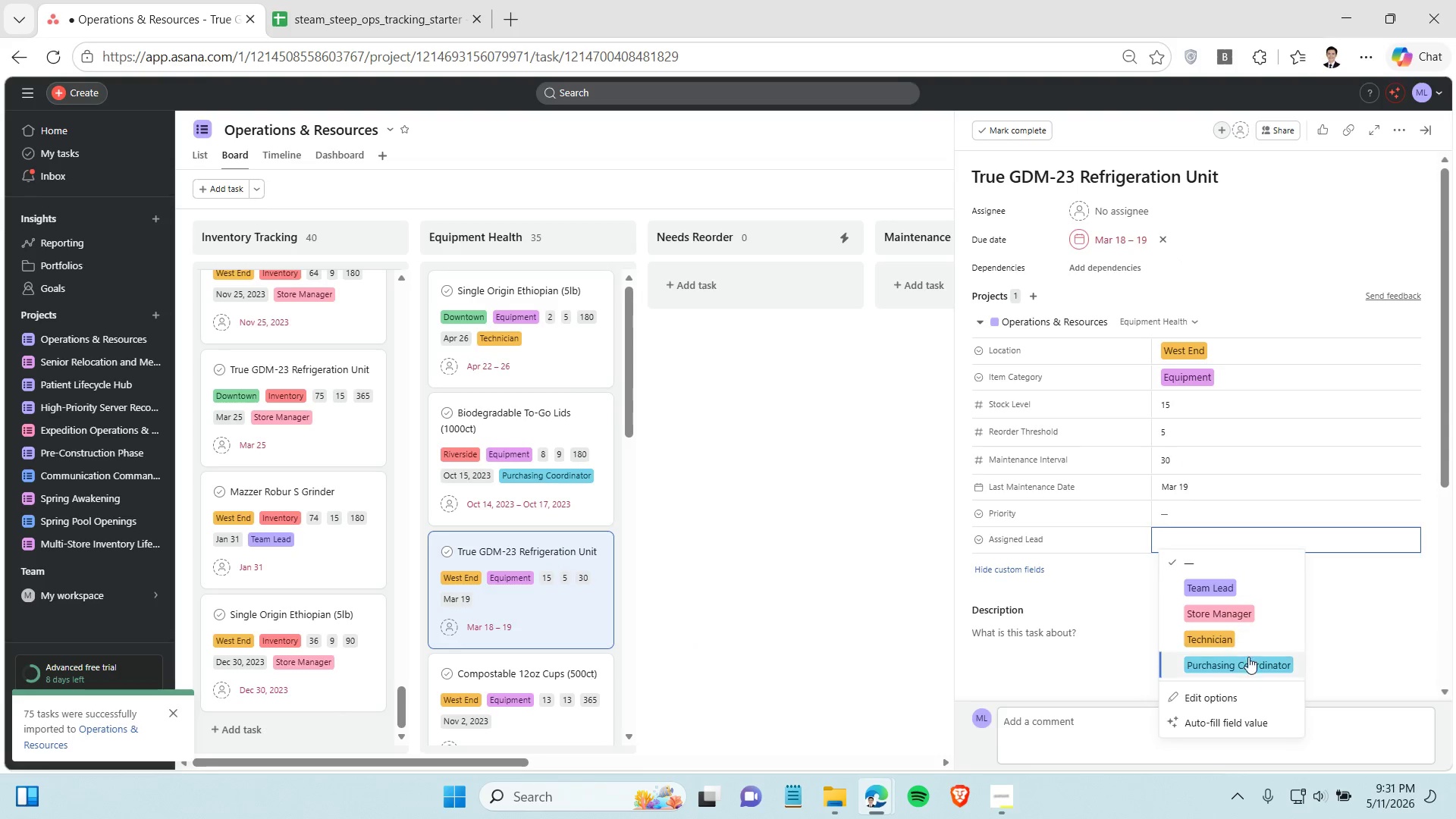 
left_click([1248, 657])
 